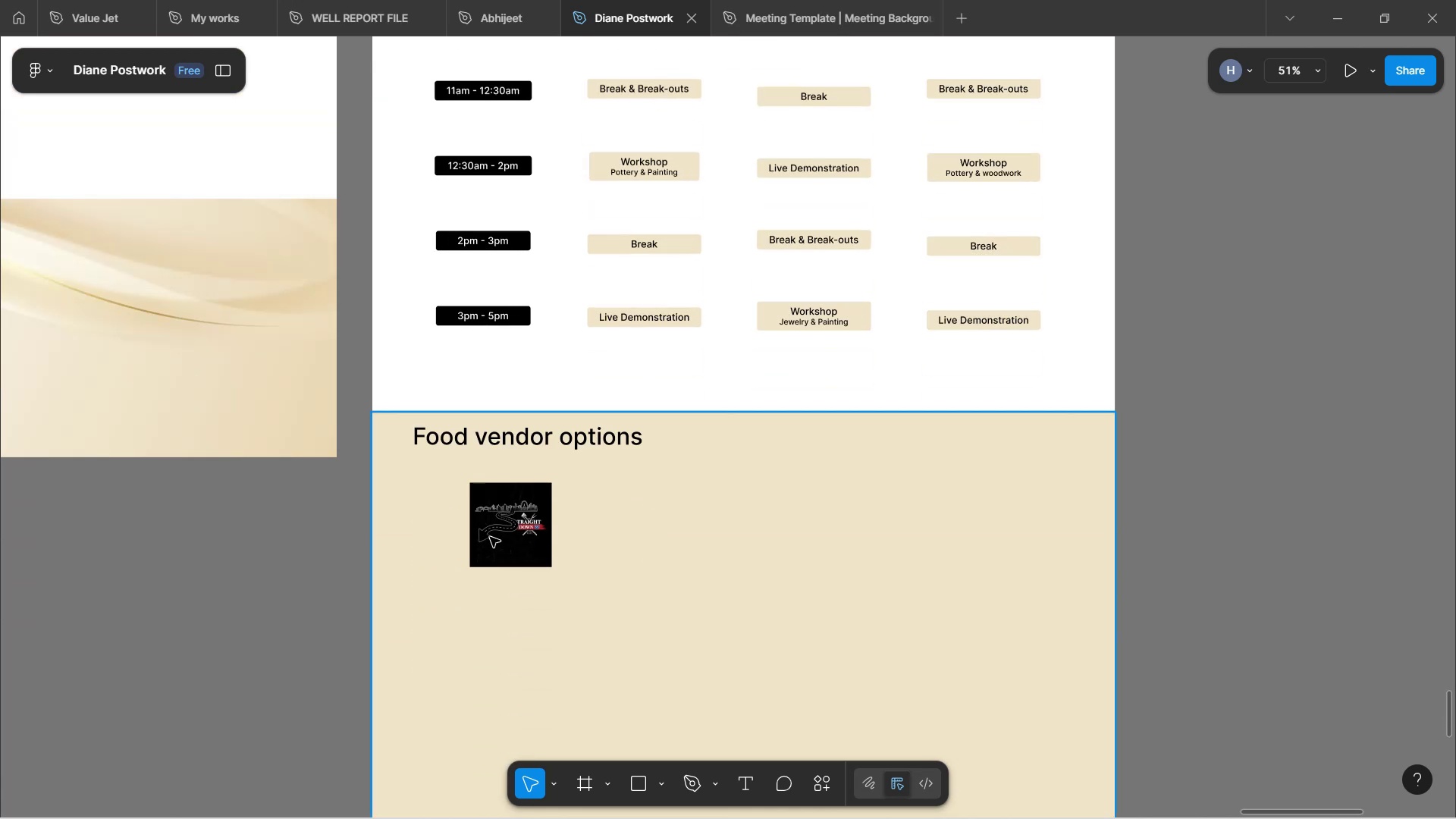 
double_click([490, 537])
 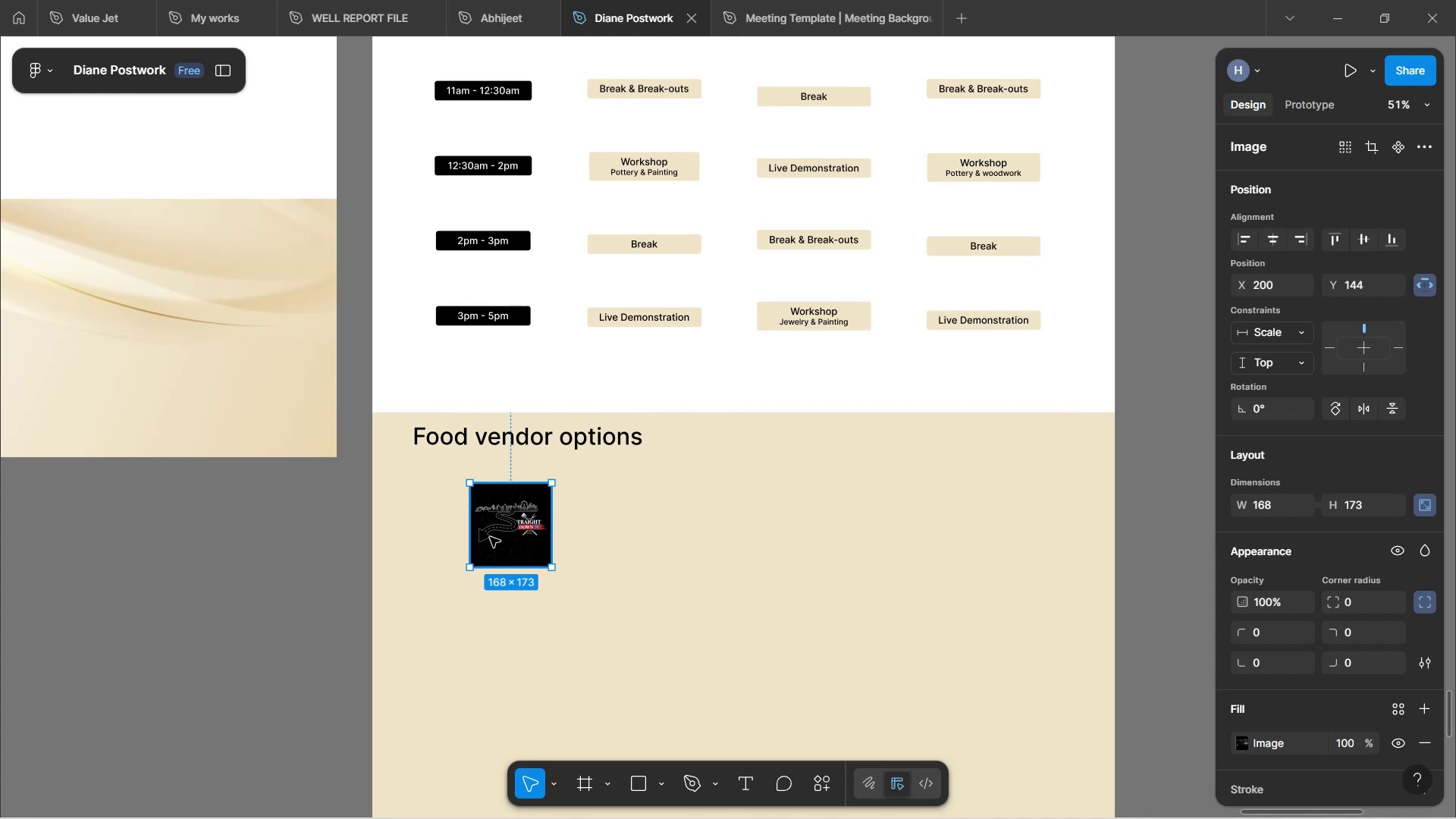 
wait(35.17)
 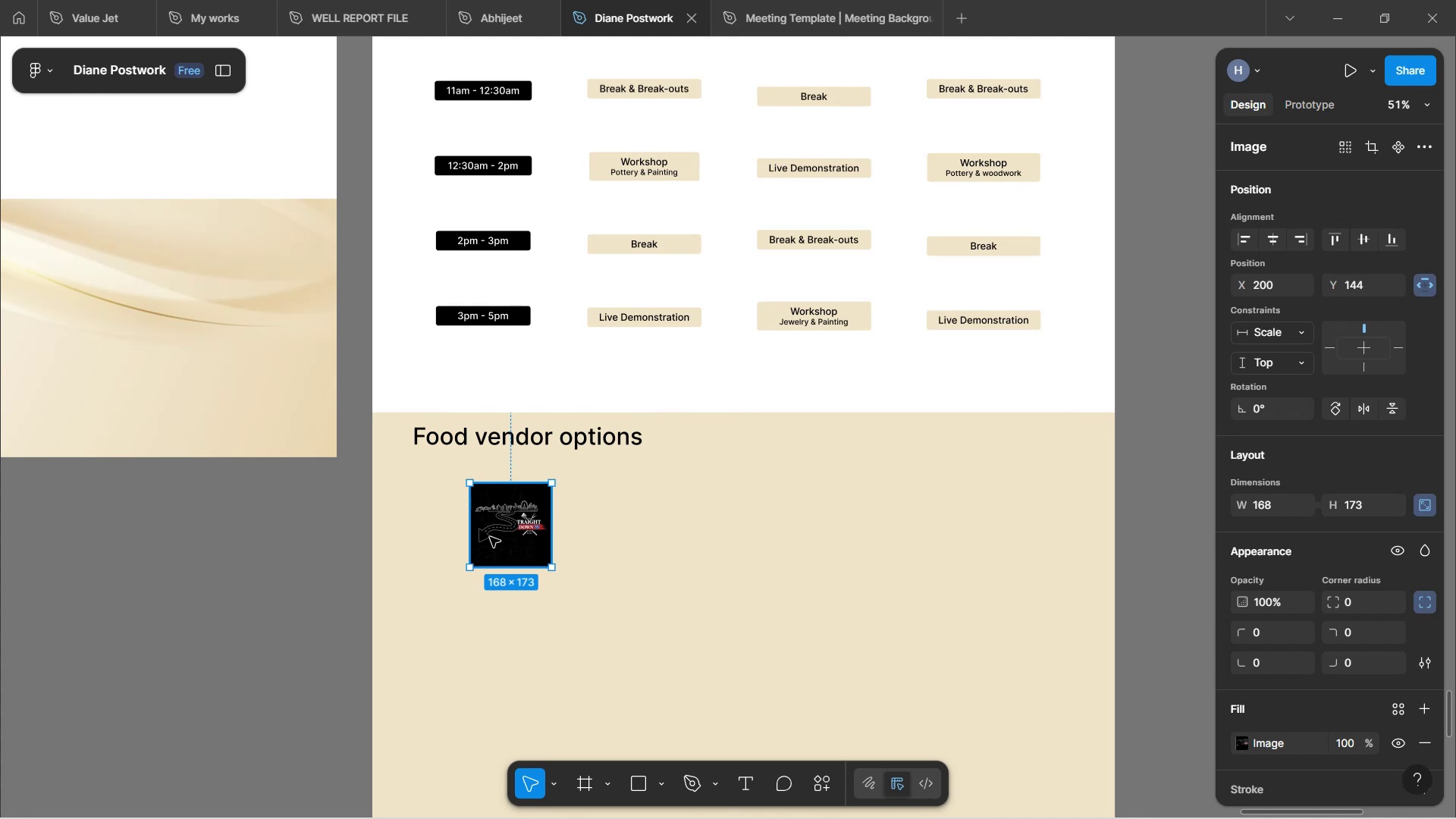 
scroll: coordinate [539, 507], scroll_direction: down, amount: 2.0
 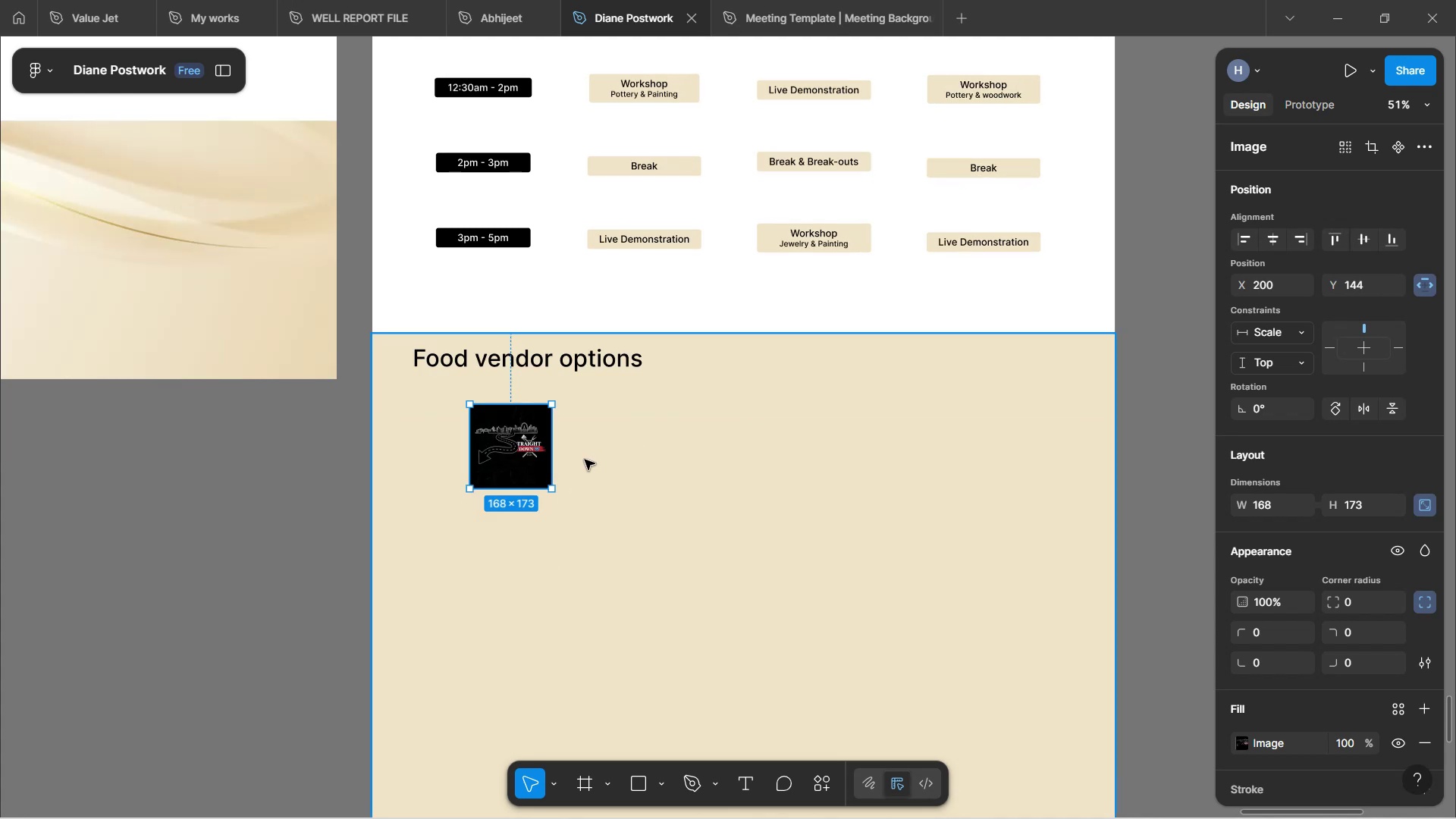 
left_click([585, 458])
 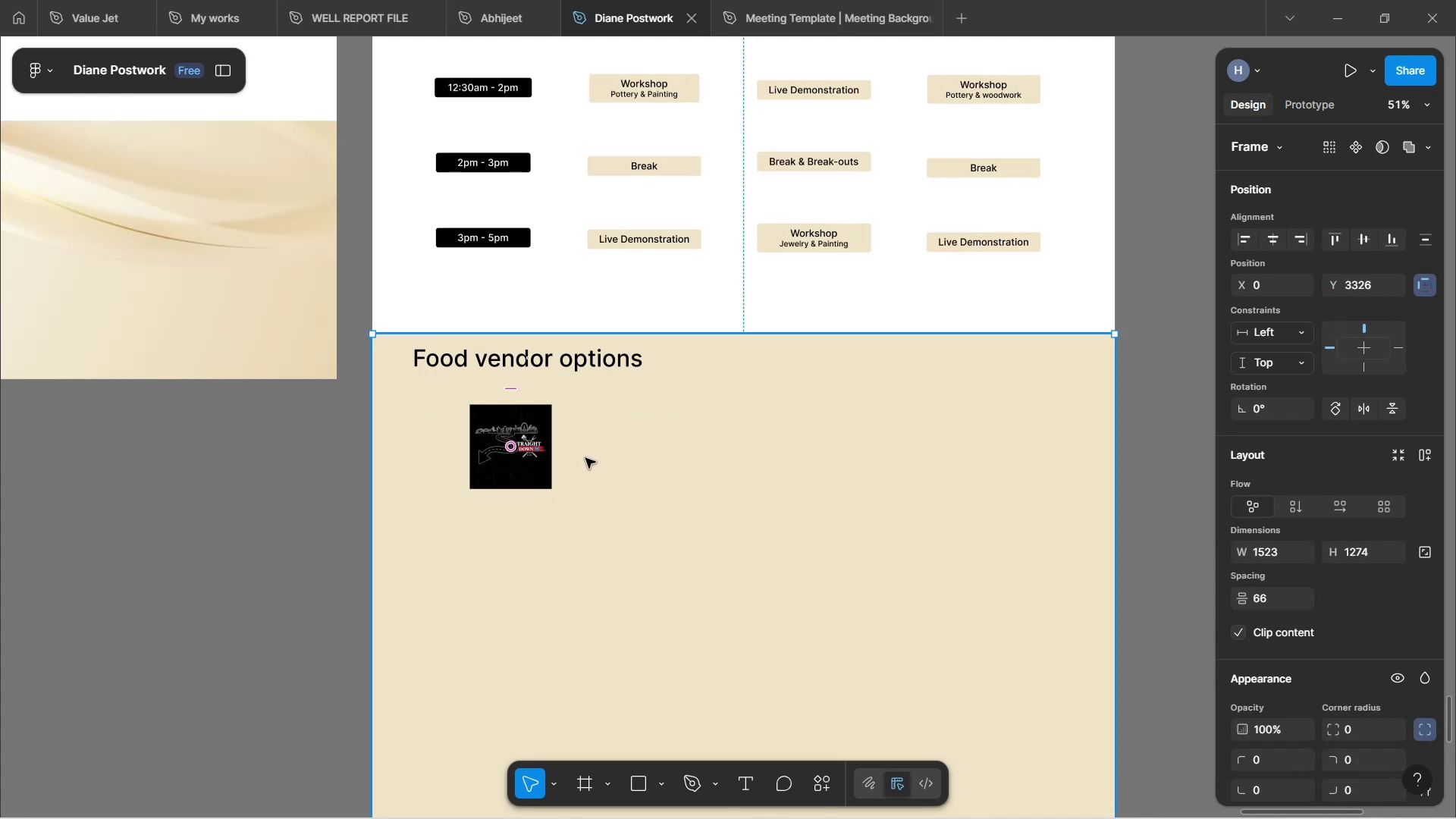 
hold_key(key=ControlLeft, duration=1.52)
scroll: coordinate [586, 460], scroll_direction: up, amount: 4.0
 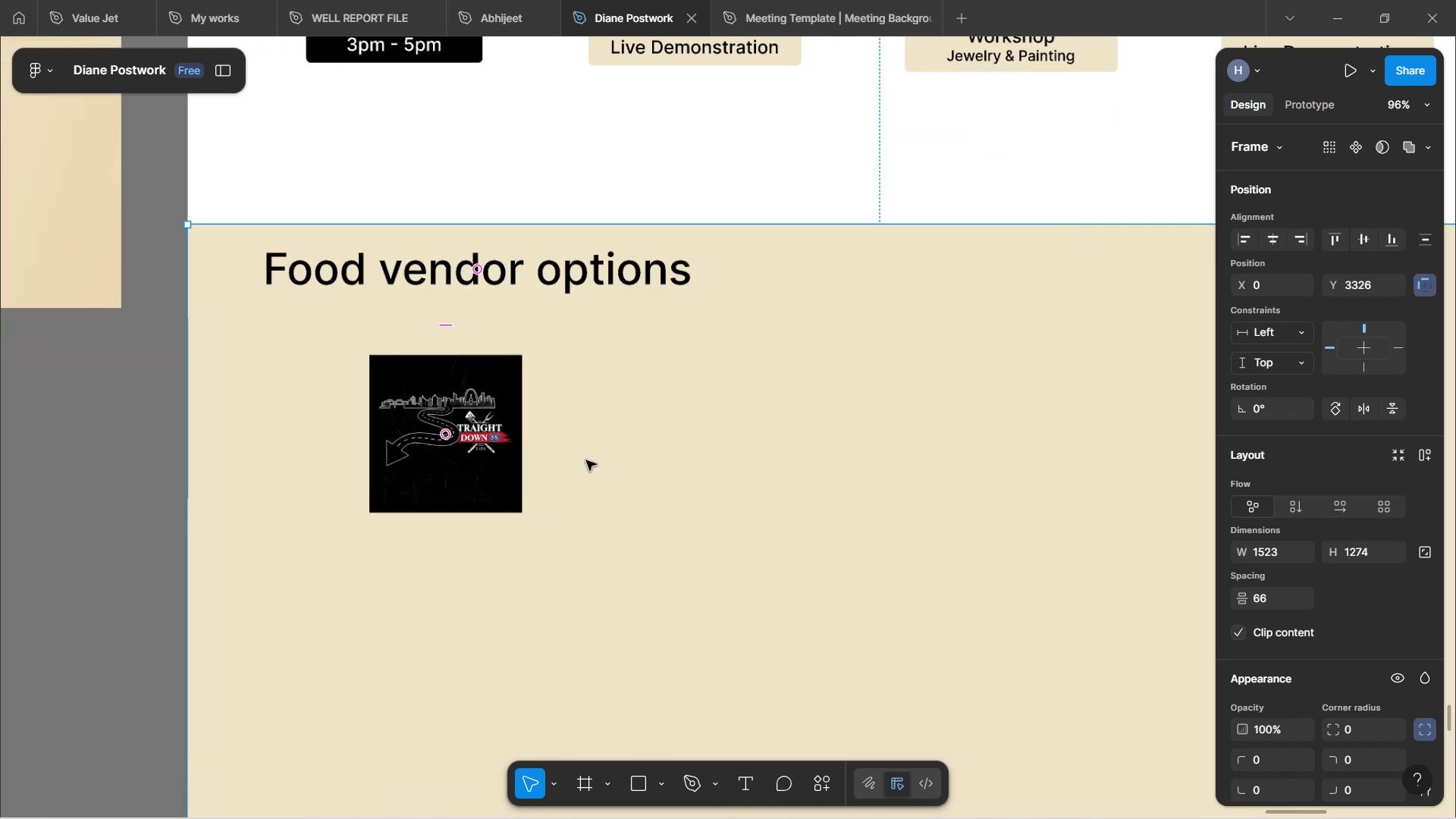 
scroll: coordinate [586, 460], scroll_direction: down, amount: 3.0
 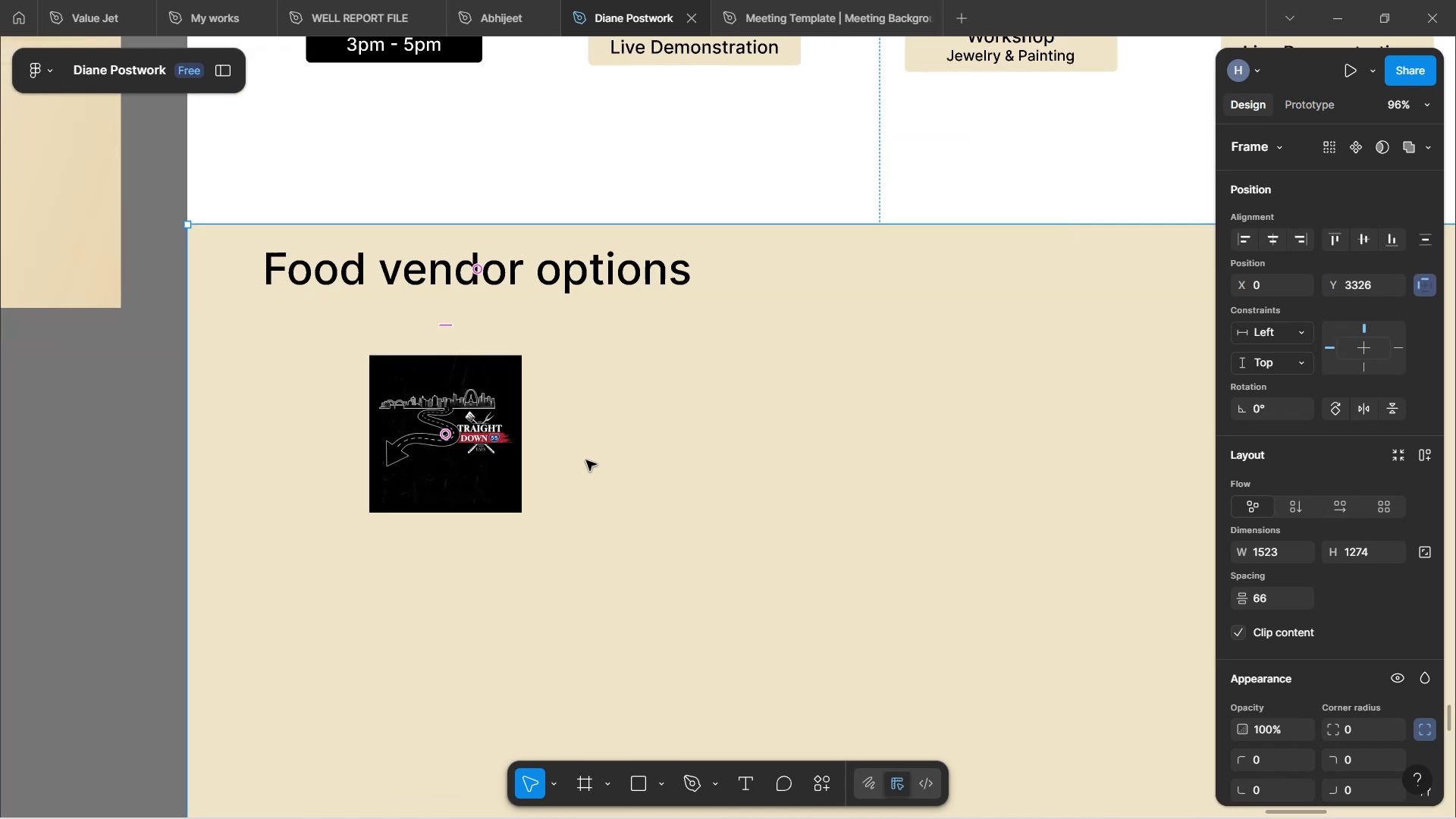 
hold_key(key=ControlLeft, duration=1.5)
scroll: coordinate [586, 460], scroll_direction: up, amount: 4.0
 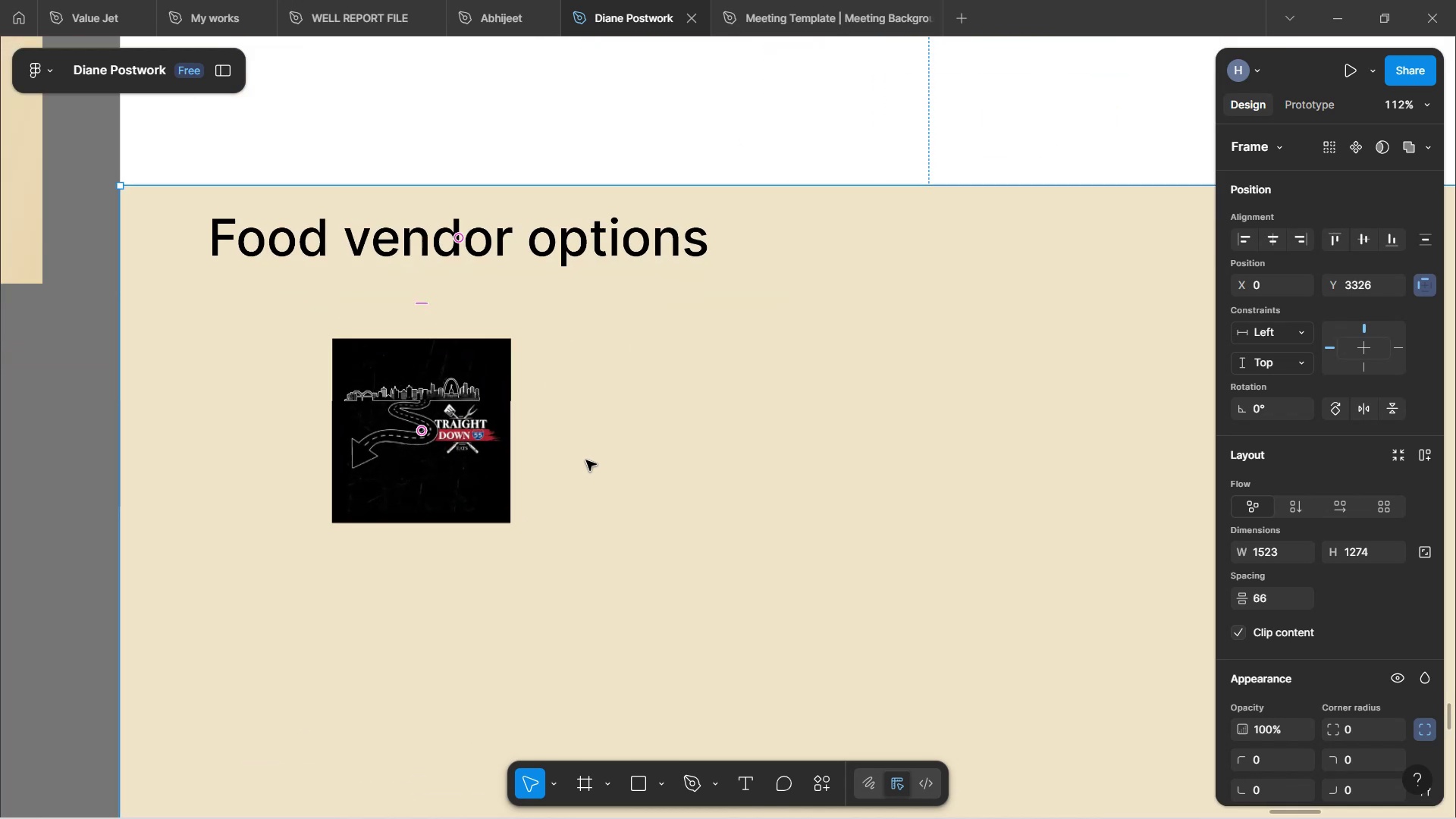 
key(Control+ControlLeft)
 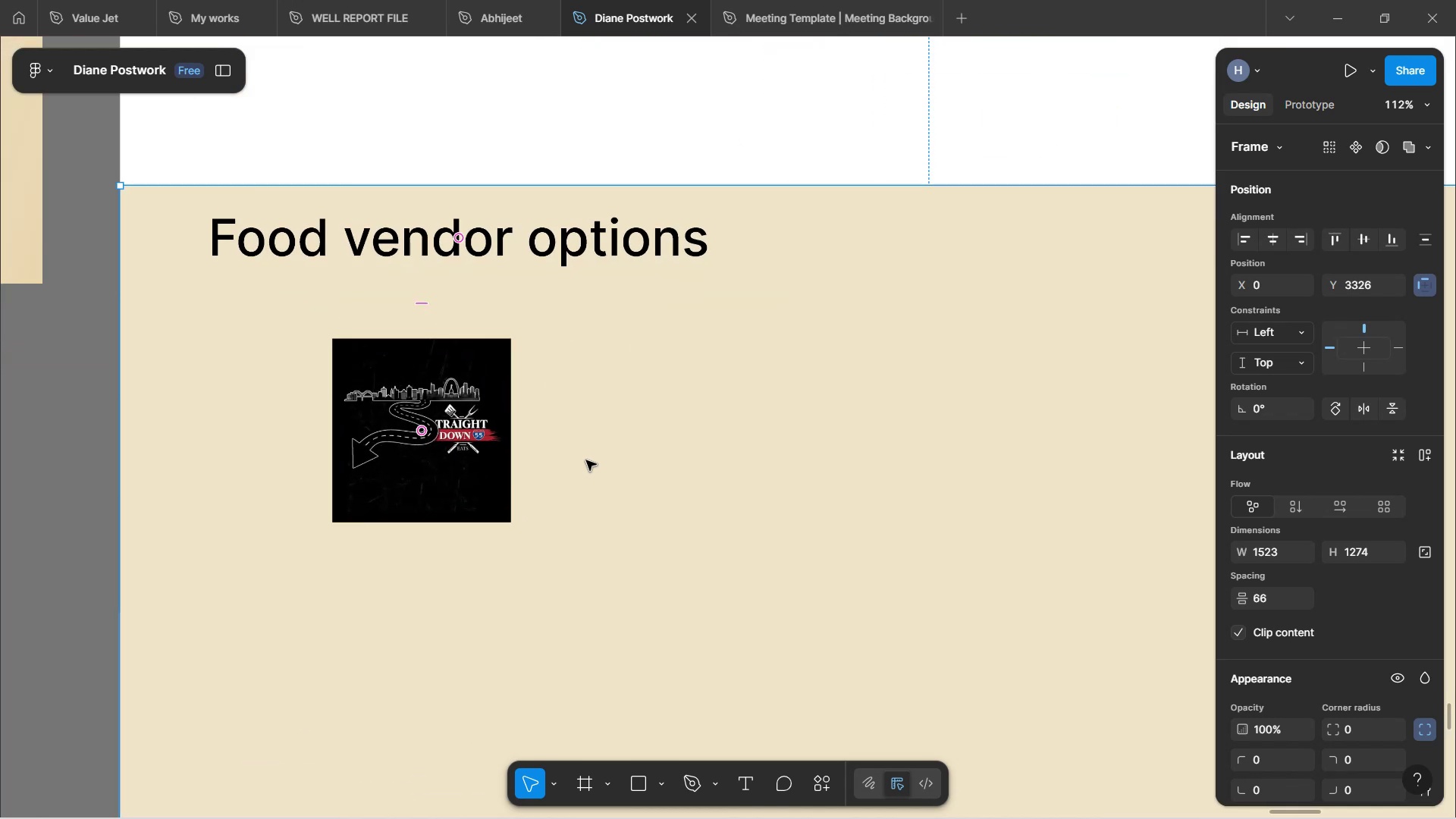 
key(Control+ControlLeft)
 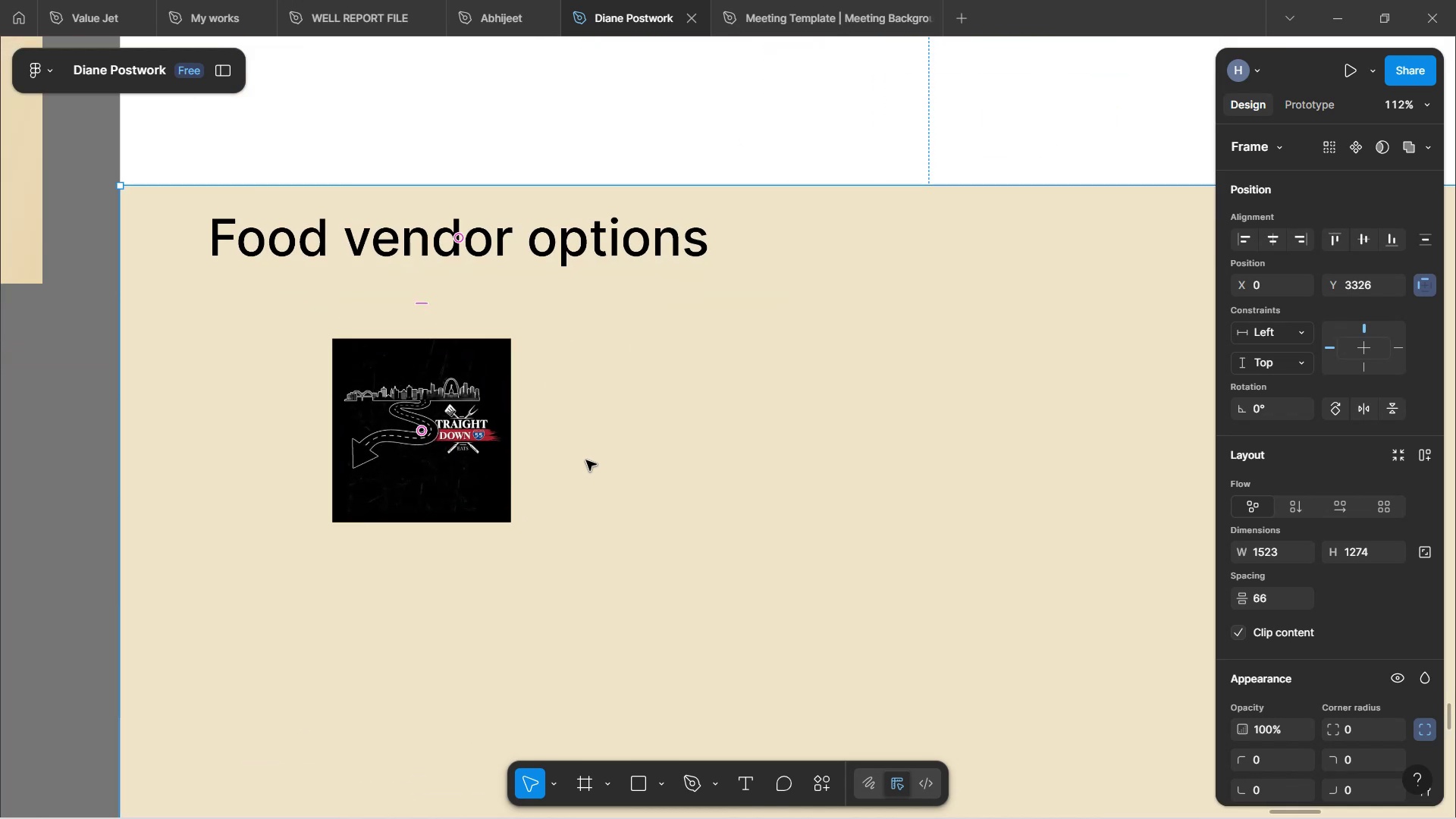 
key(Control+ControlLeft)
 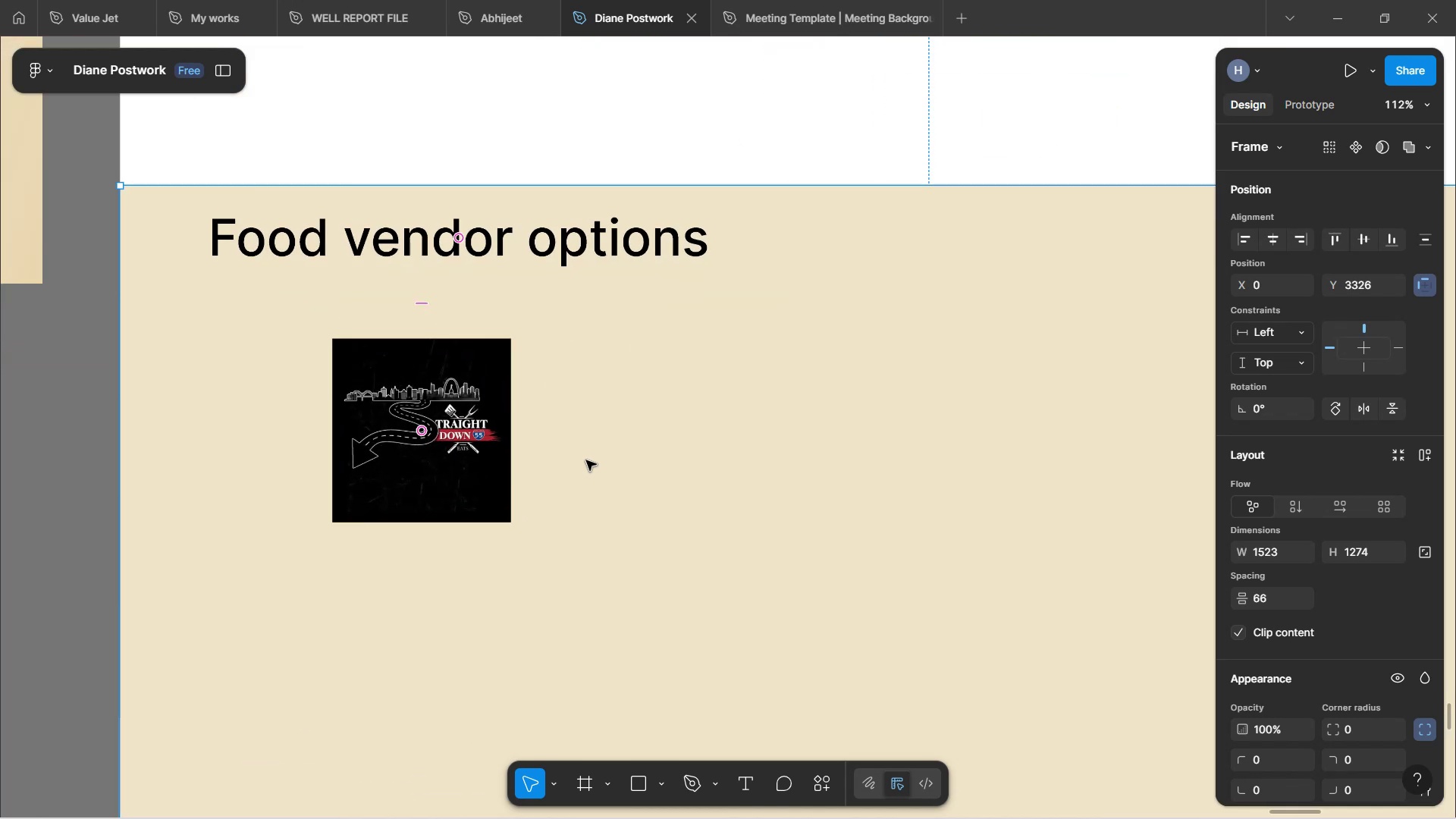 
key(Control+ControlLeft)
 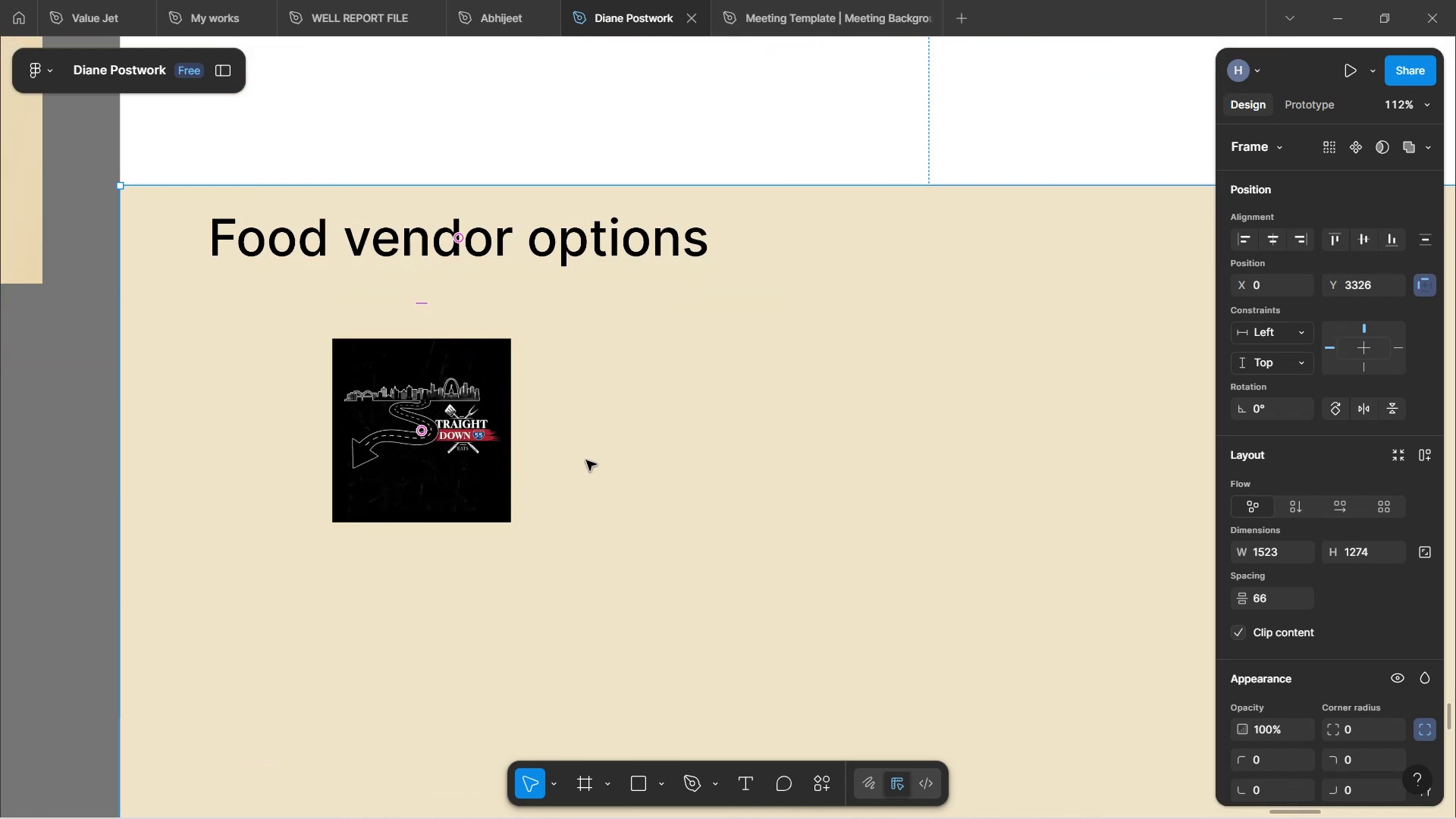 
key(Control+ControlLeft)
 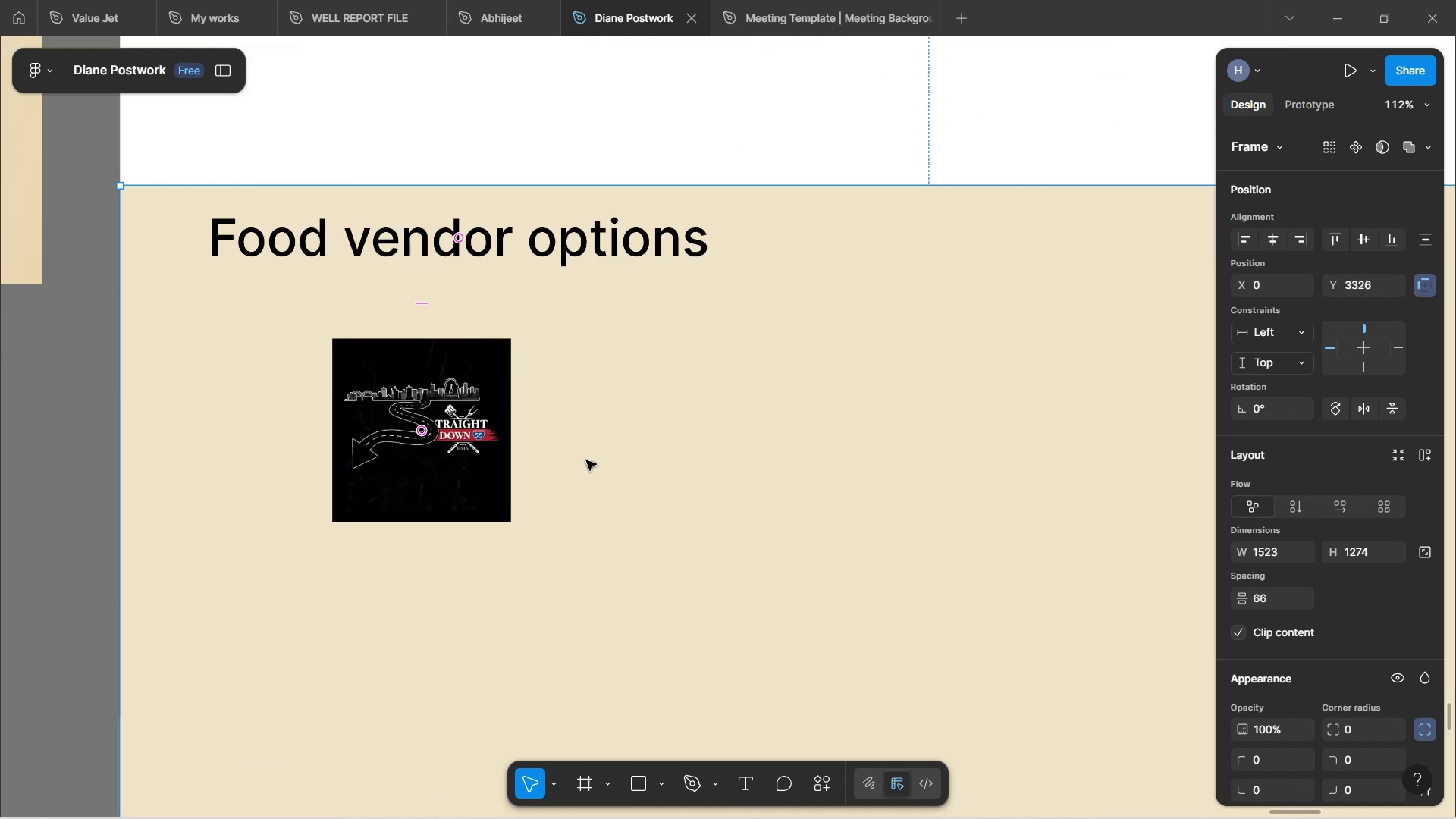 
key(Control+ControlLeft)
 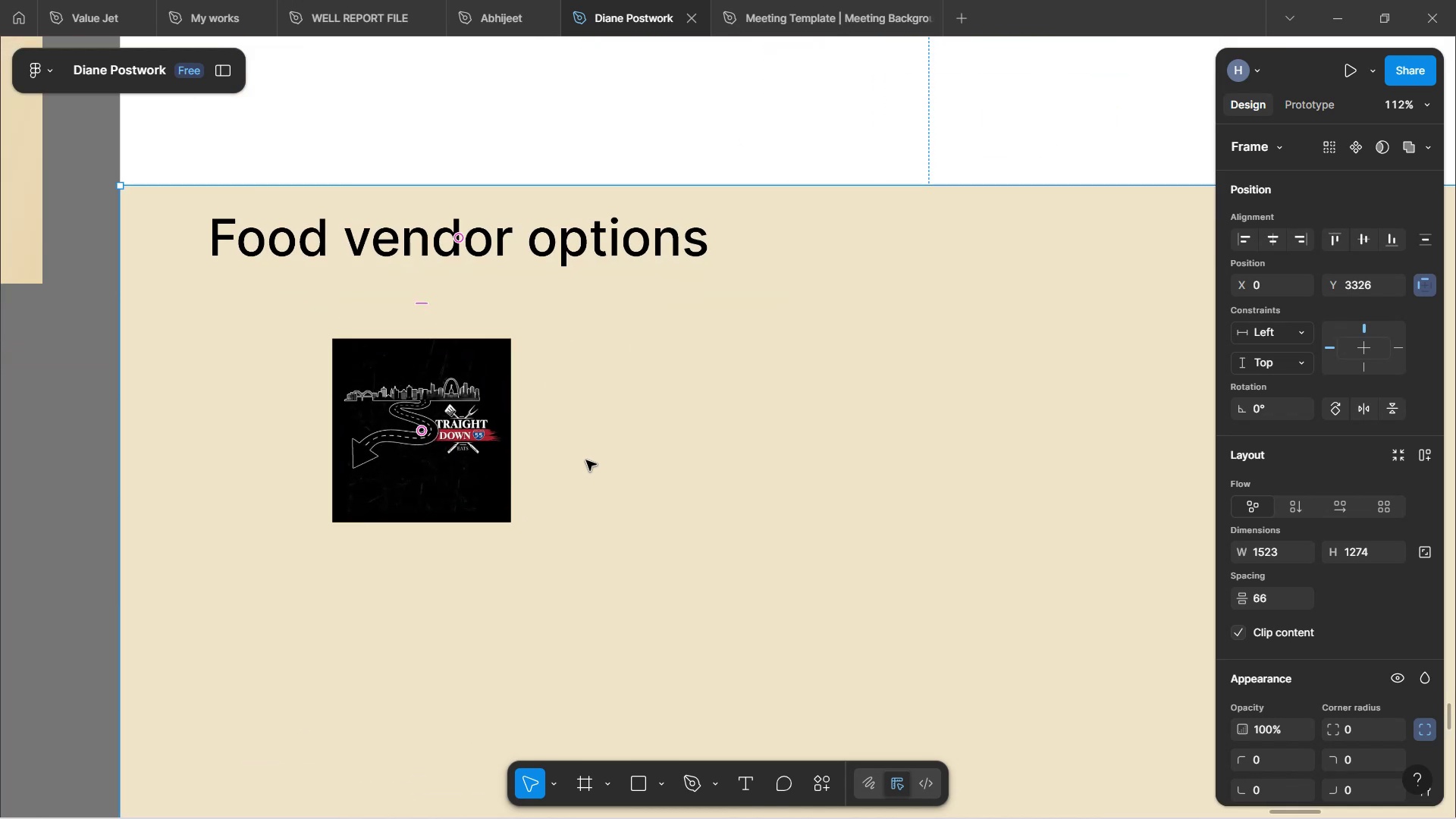 
hold_key(key=ShiftLeft, duration=0.43)
 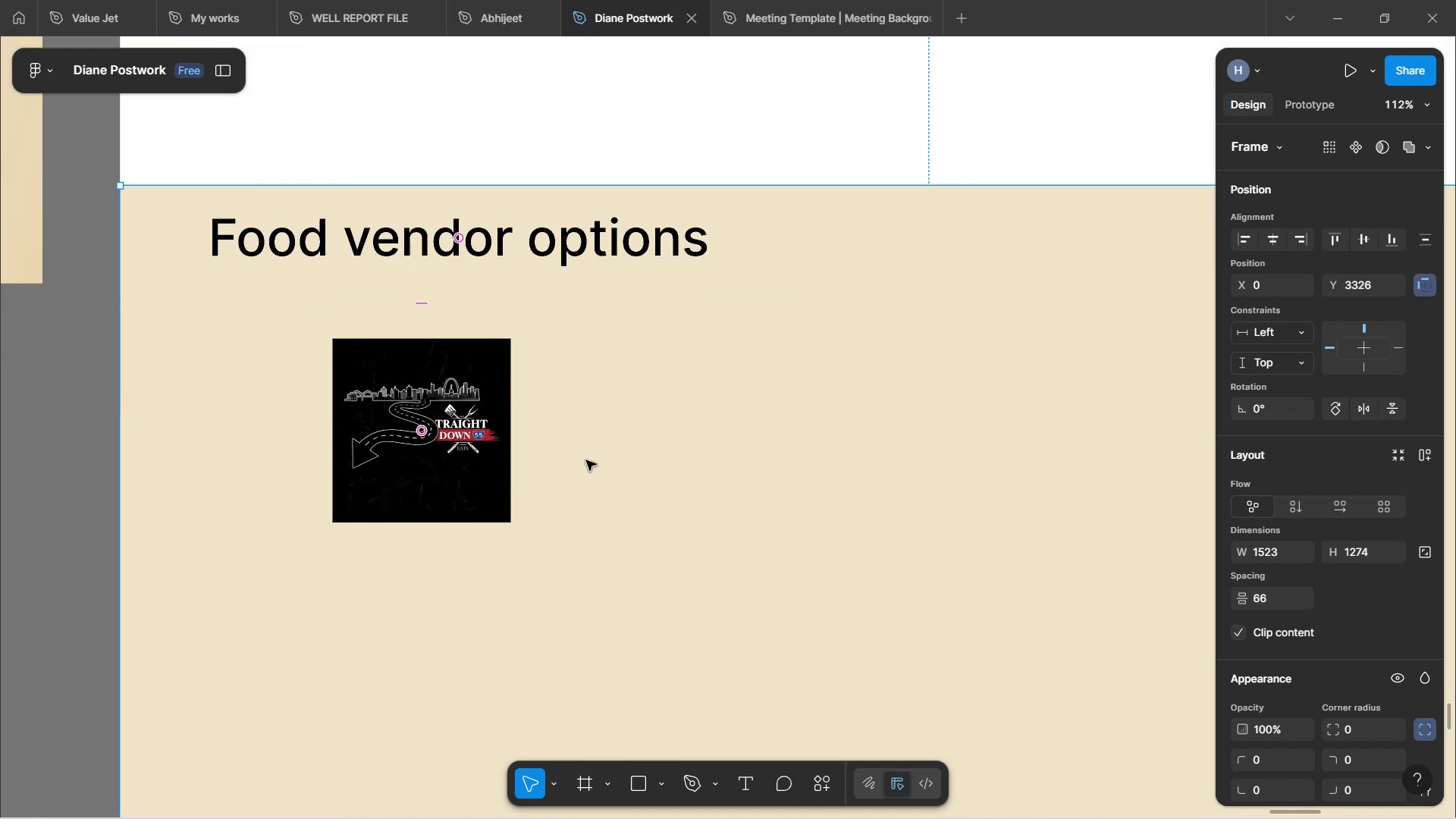 
hold_key(key=ControlLeft, duration=0.6)
scroll: coordinate [586, 460], scroll_direction: down, amount: 1.0
 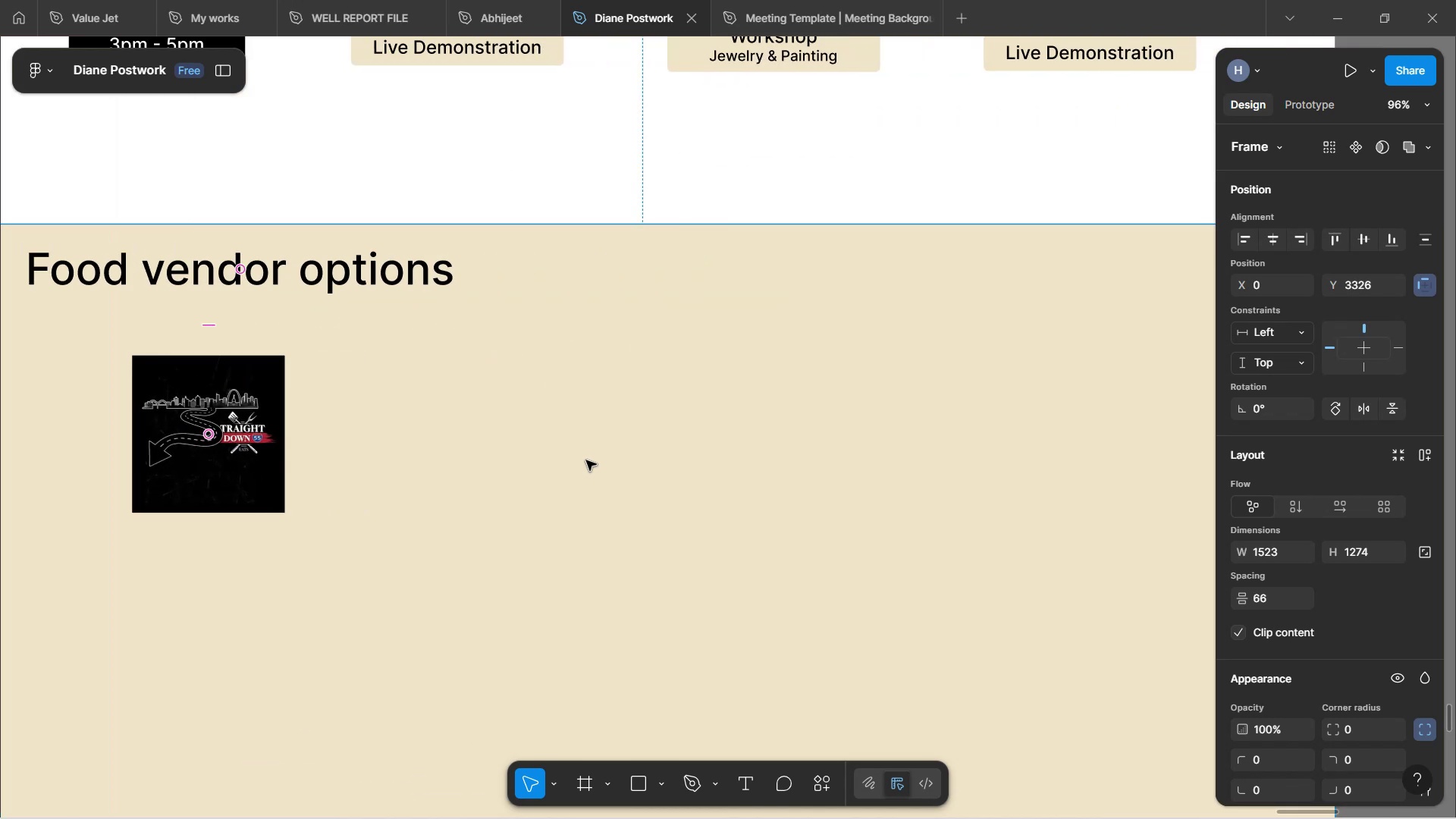 
hold_key(key=ShiftLeft, duration=1.53)
 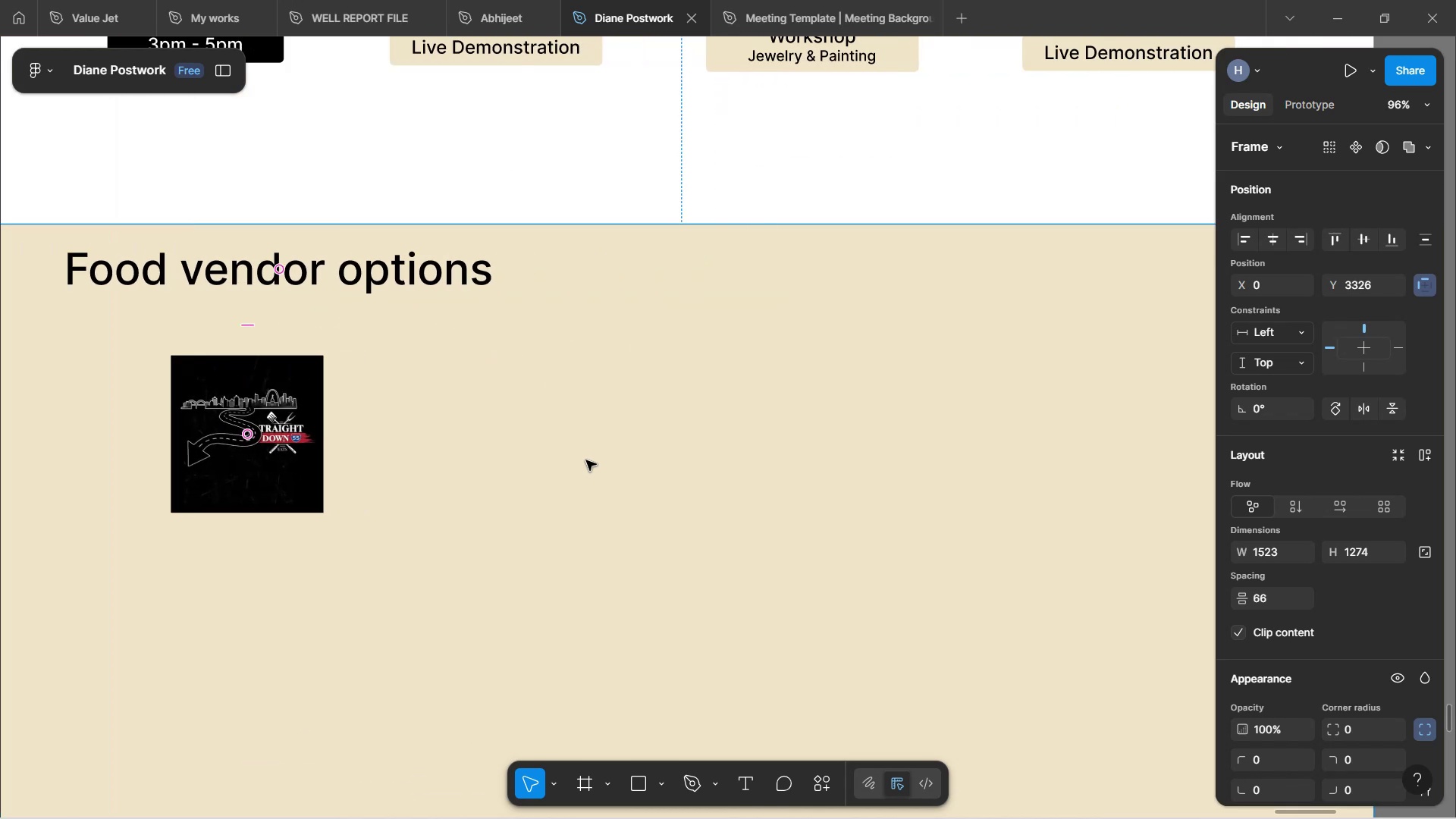 
key(Shift+ShiftLeft)
 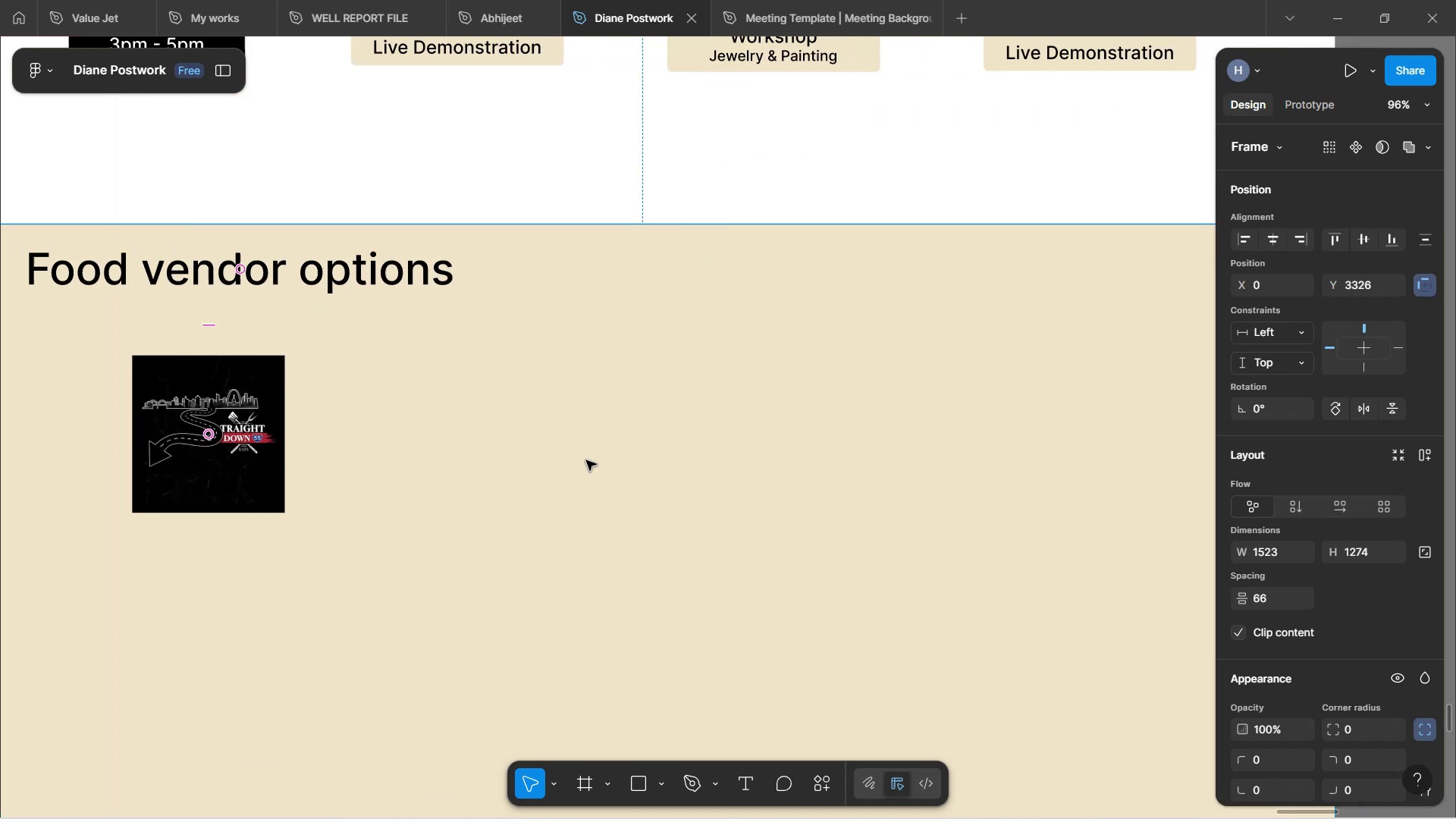 
key(Shift+ShiftLeft)
 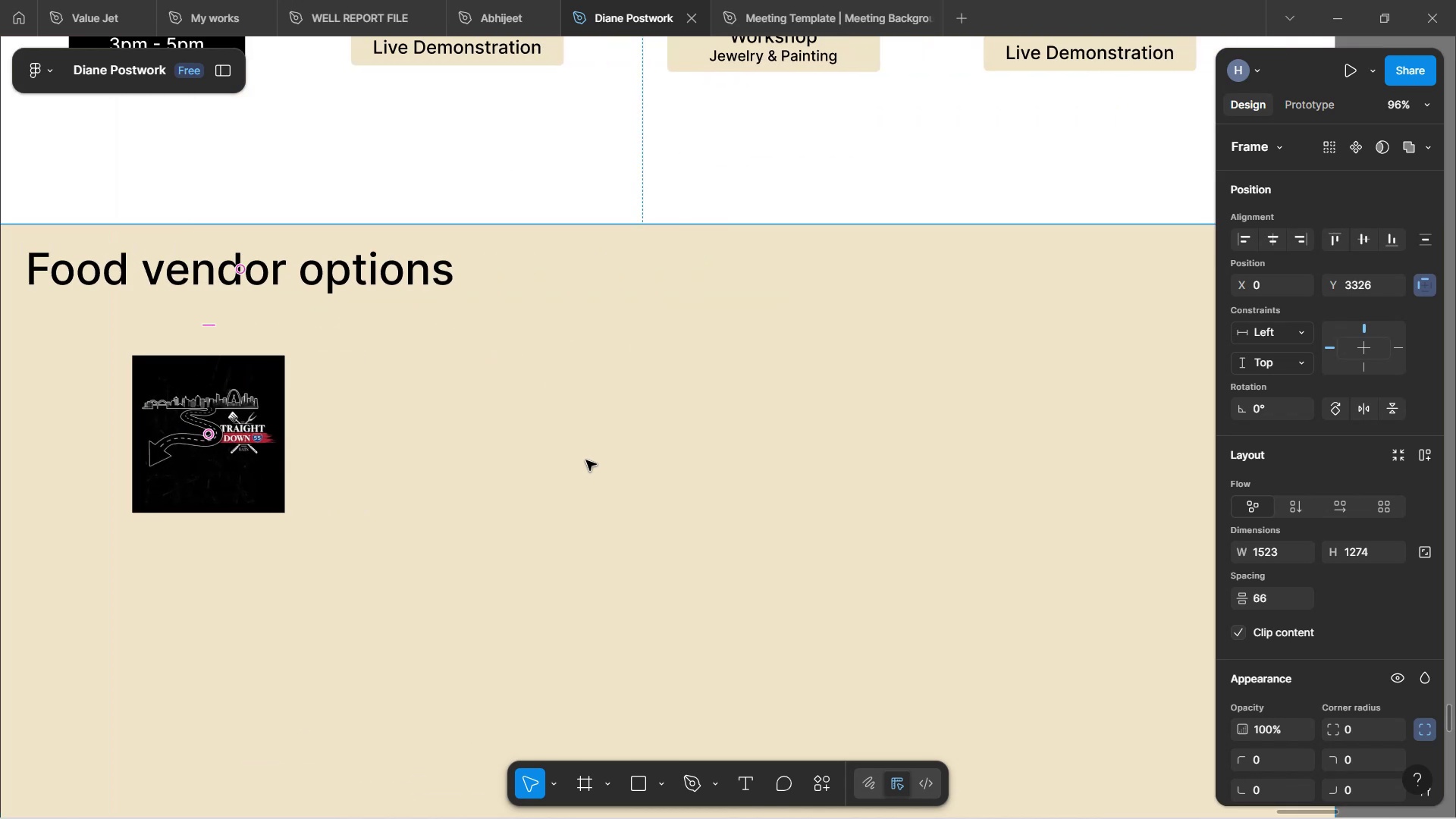 
key(Shift+ShiftLeft)
 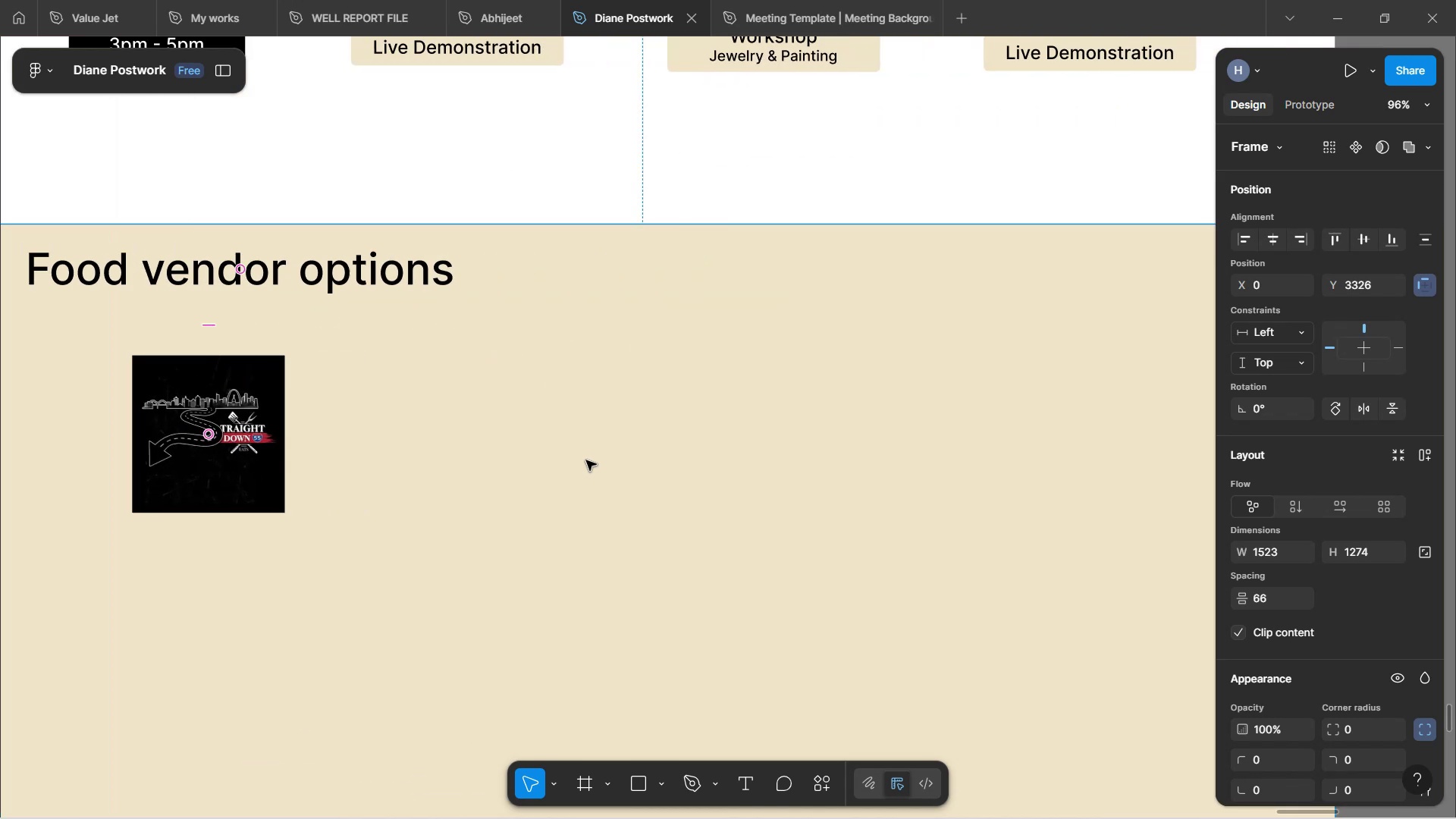 
key(Shift+ShiftLeft)
 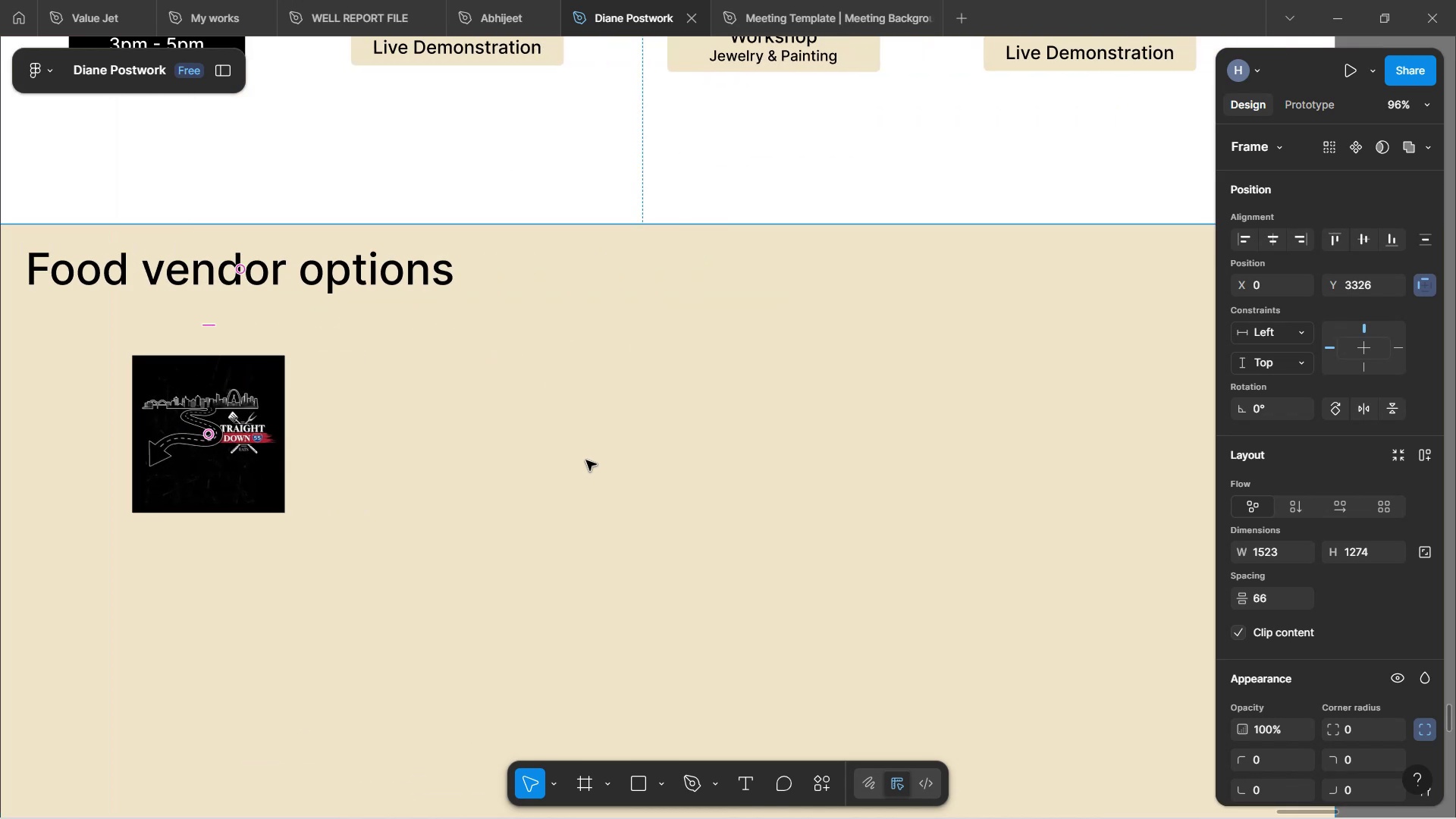 
key(Shift+ShiftLeft)
 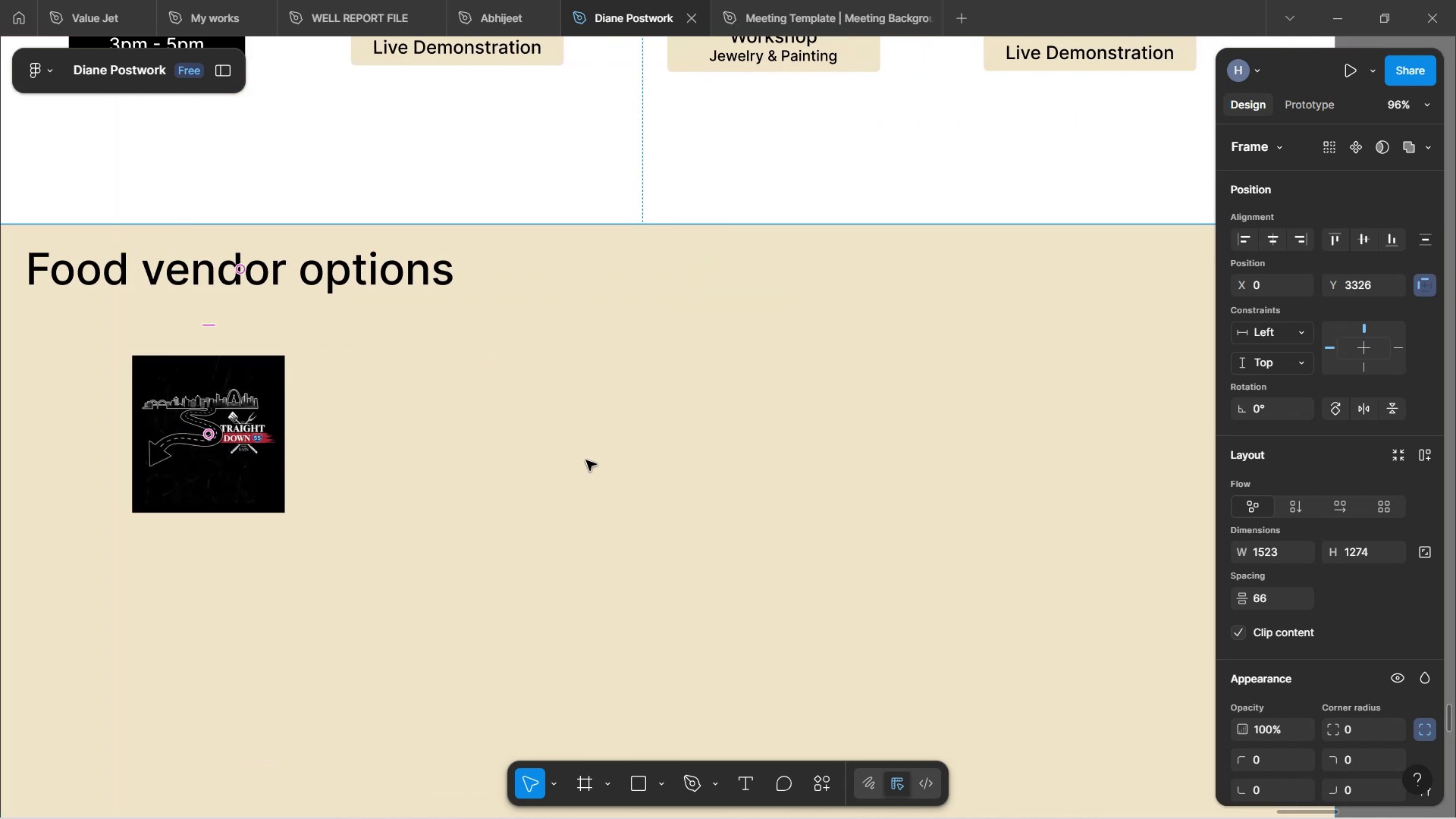 
left_click([586, 460])
 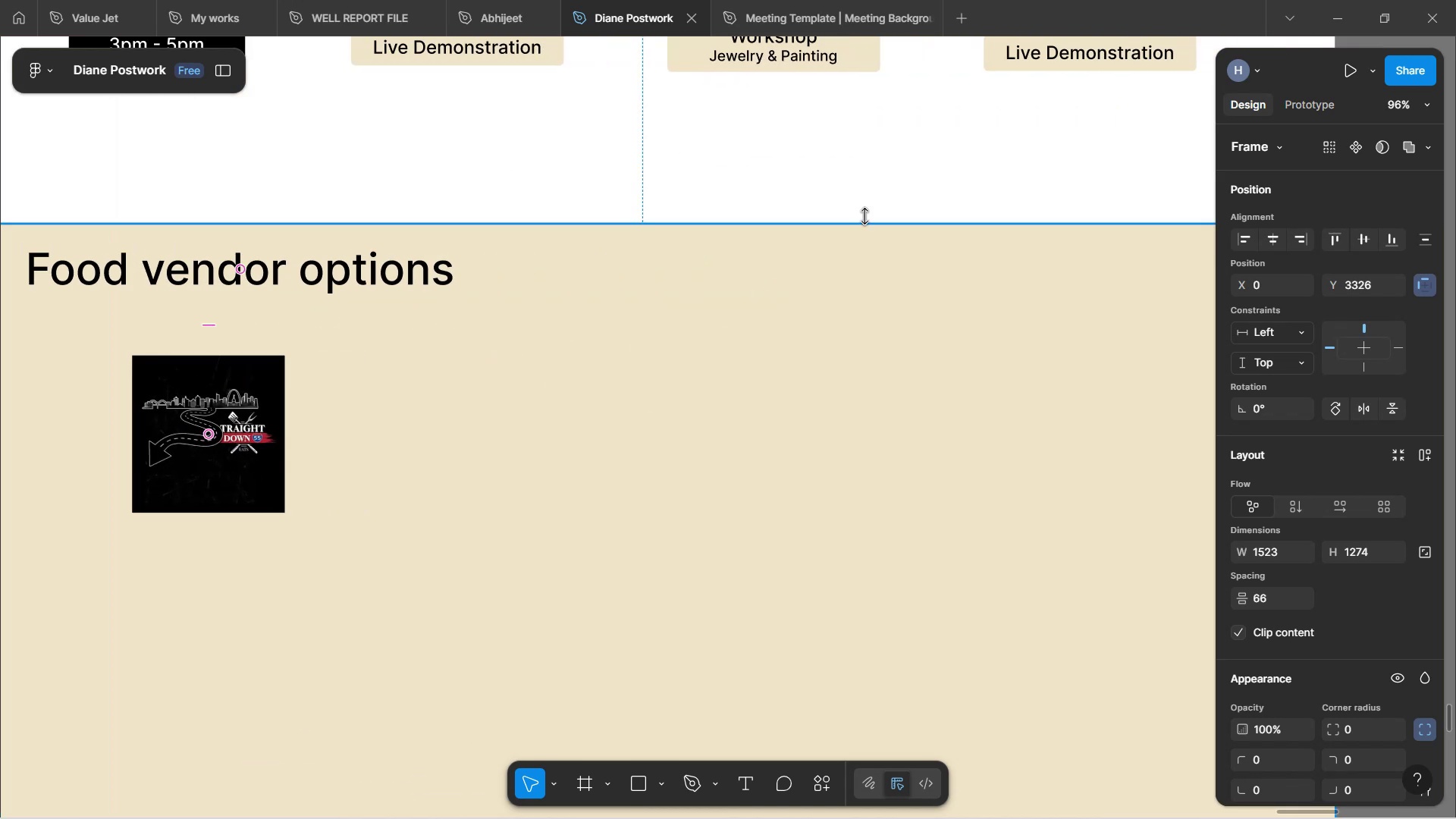 
left_click([882, 188])
 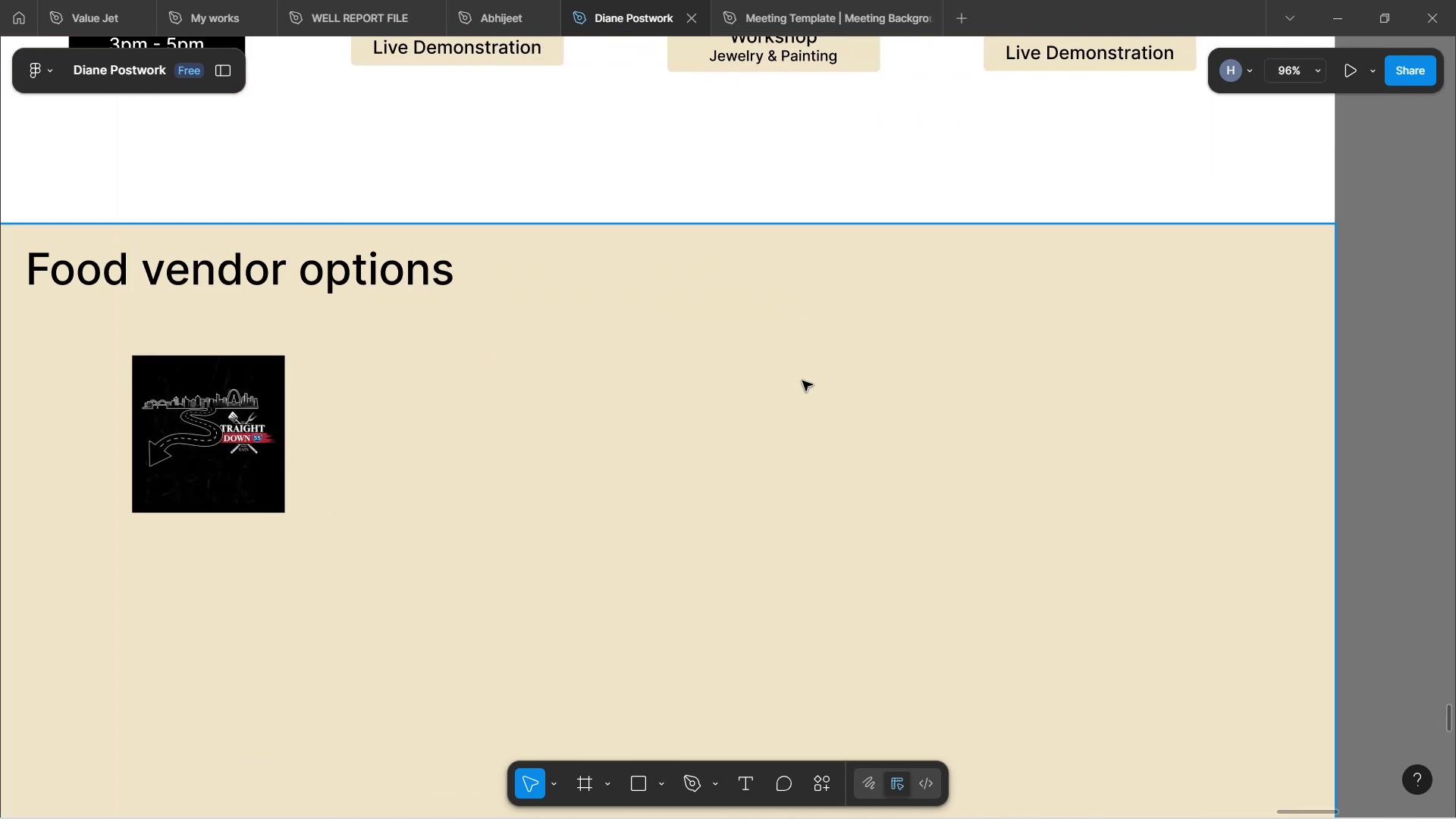 
hold_key(key=ControlLeft, duration=1.55)
scroll: coordinate [802, 381], scroll_direction: up, amount: 2.0
 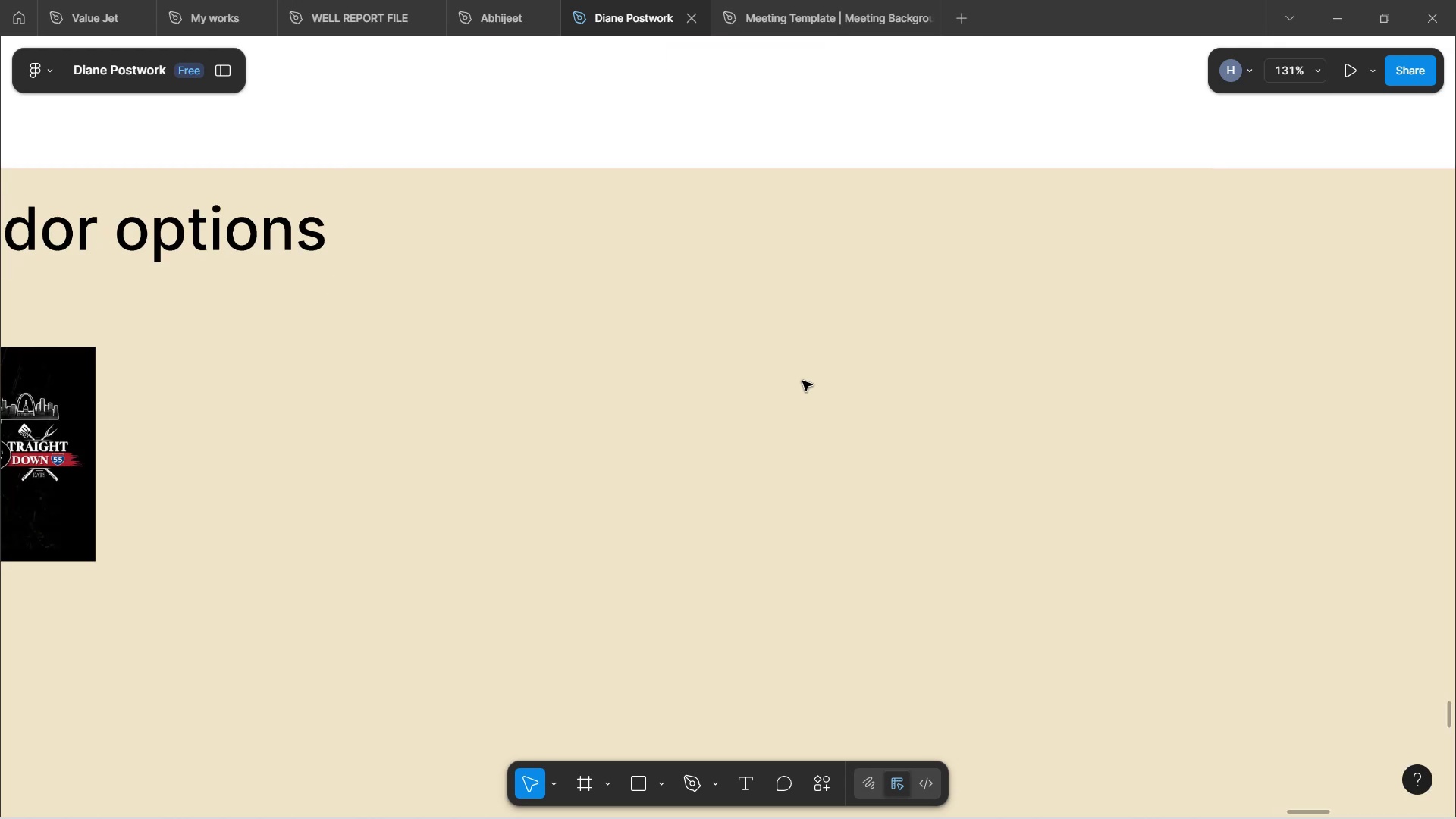 
scroll: coordinate [802, 381], scroll_direction: down, amount: 1.0
 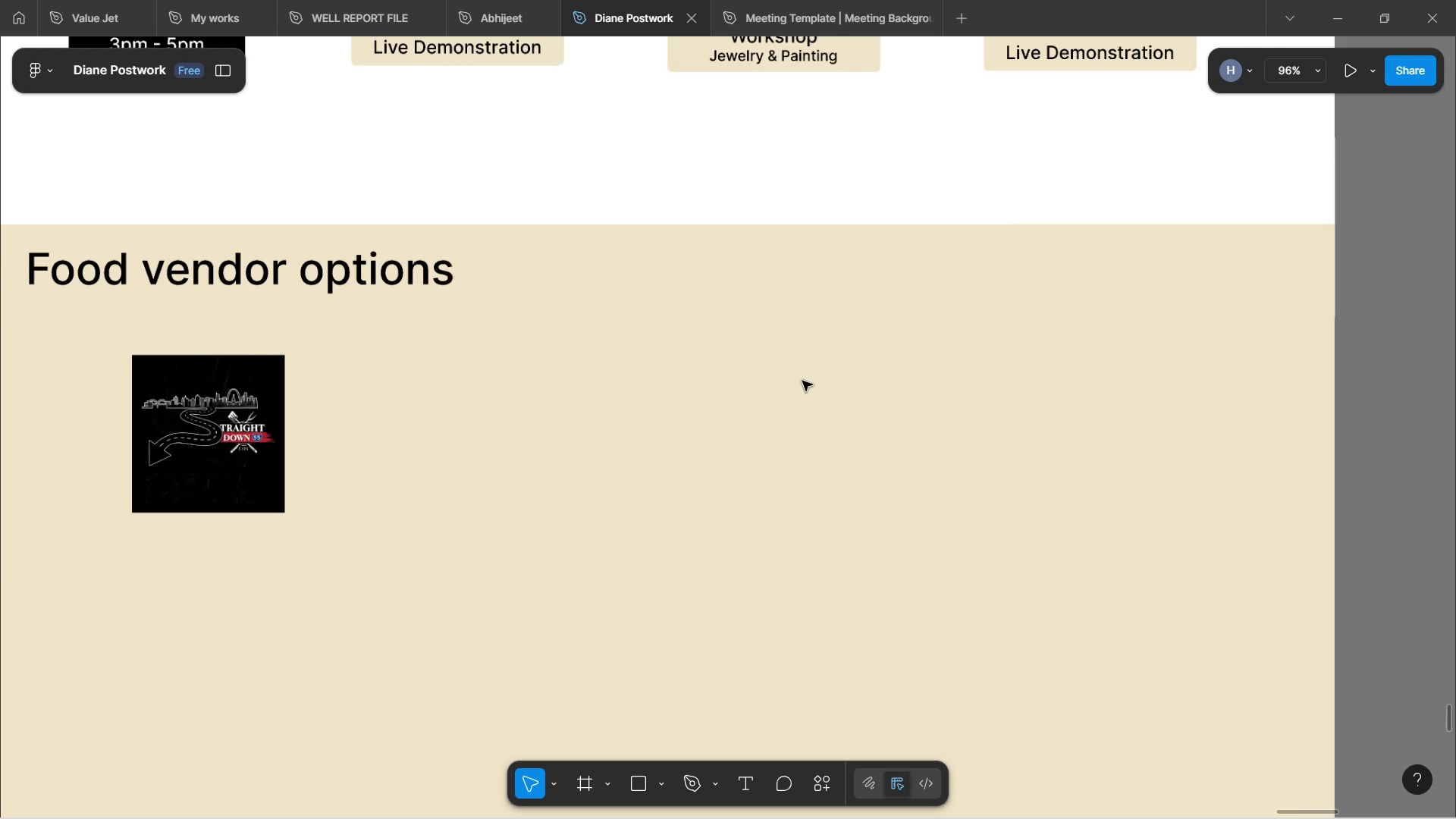 
hold_key(key=ControlLeft, duration=1.5)
 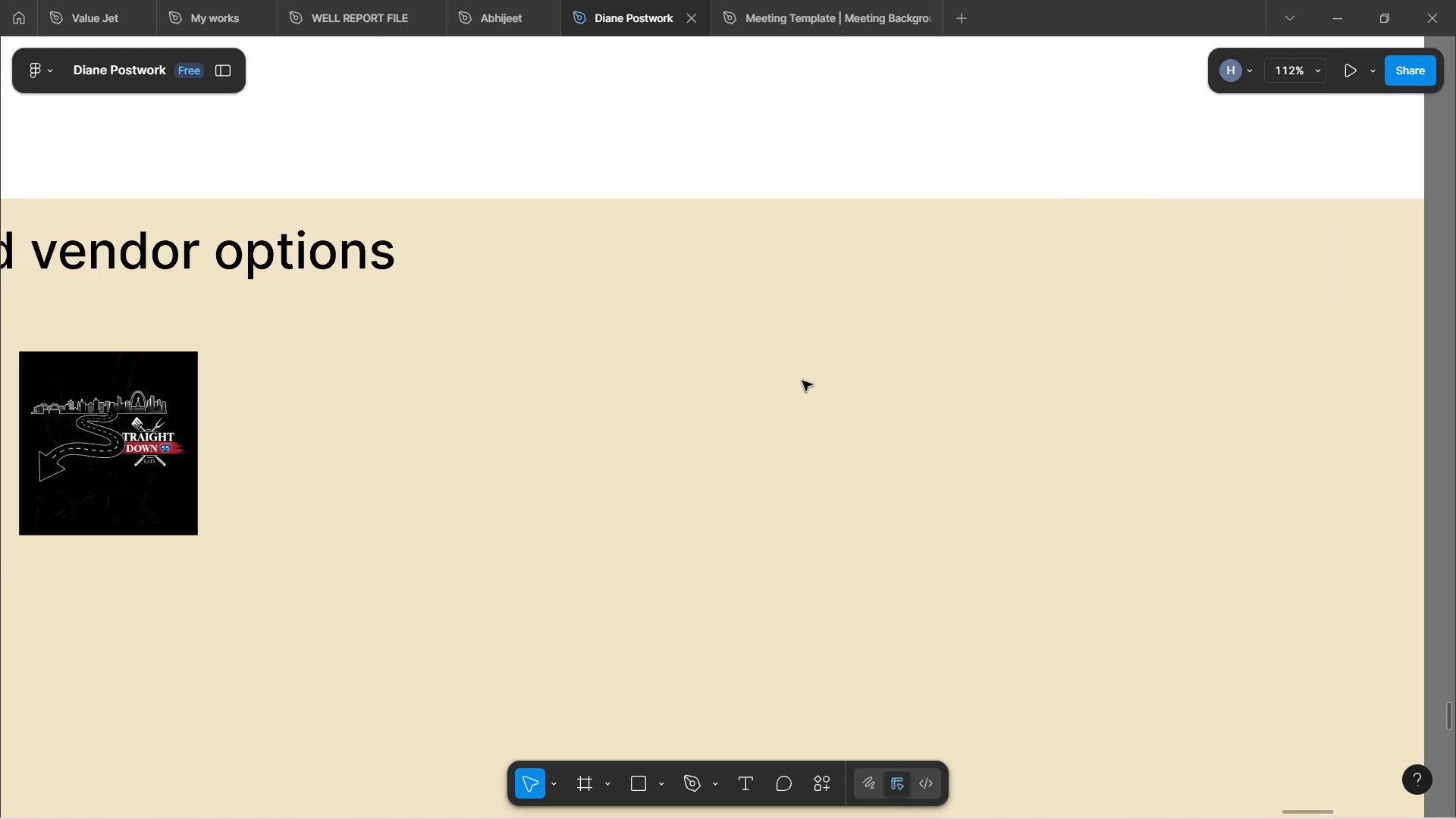 
hold_key(key=ControlLeft, duration=1.15)
scroll: coordinate [802, 381], scroll_direction: none, amount: 0.0
 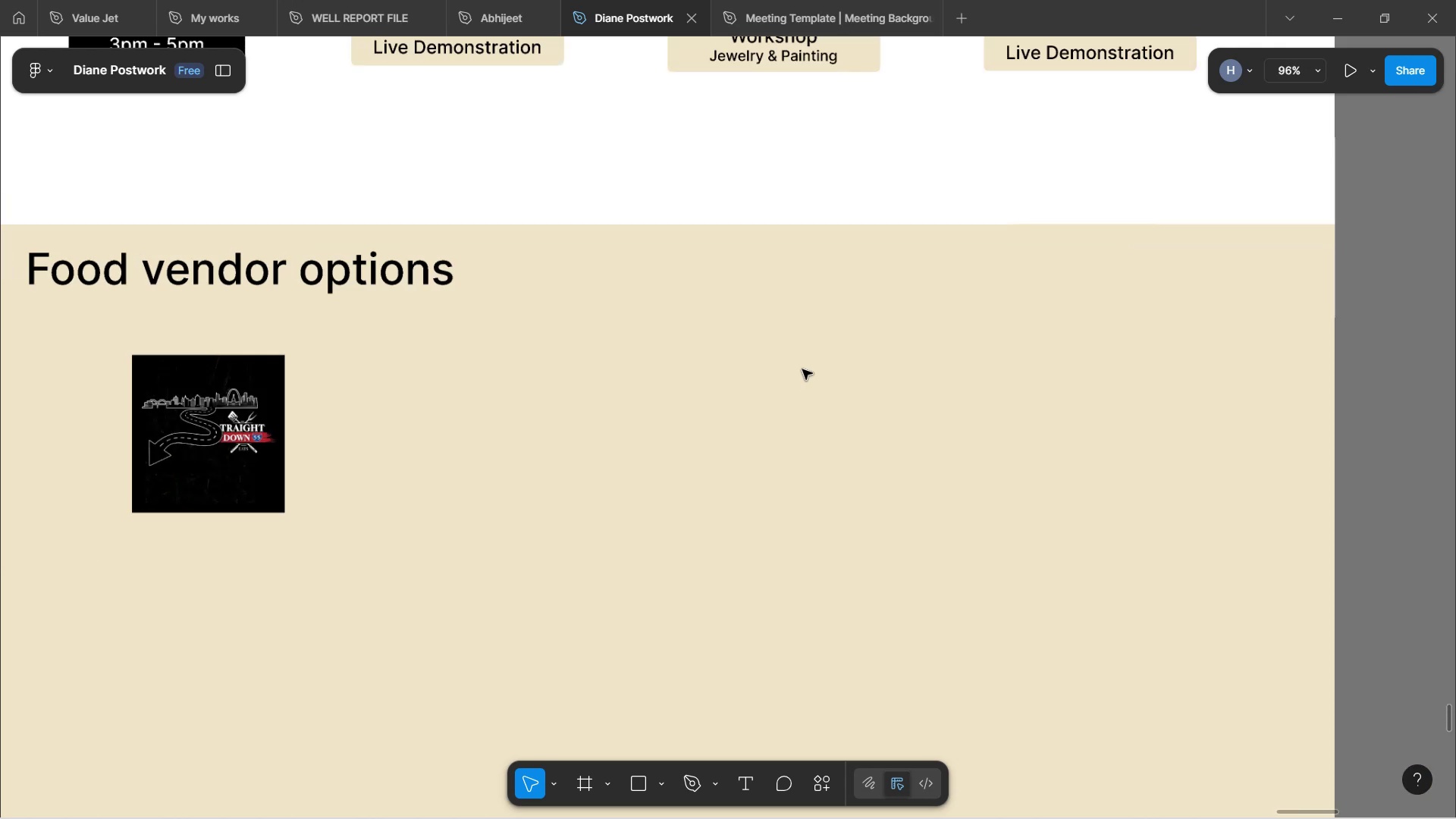 
hold_key(key=ShiftLeft, duration=0.49)
 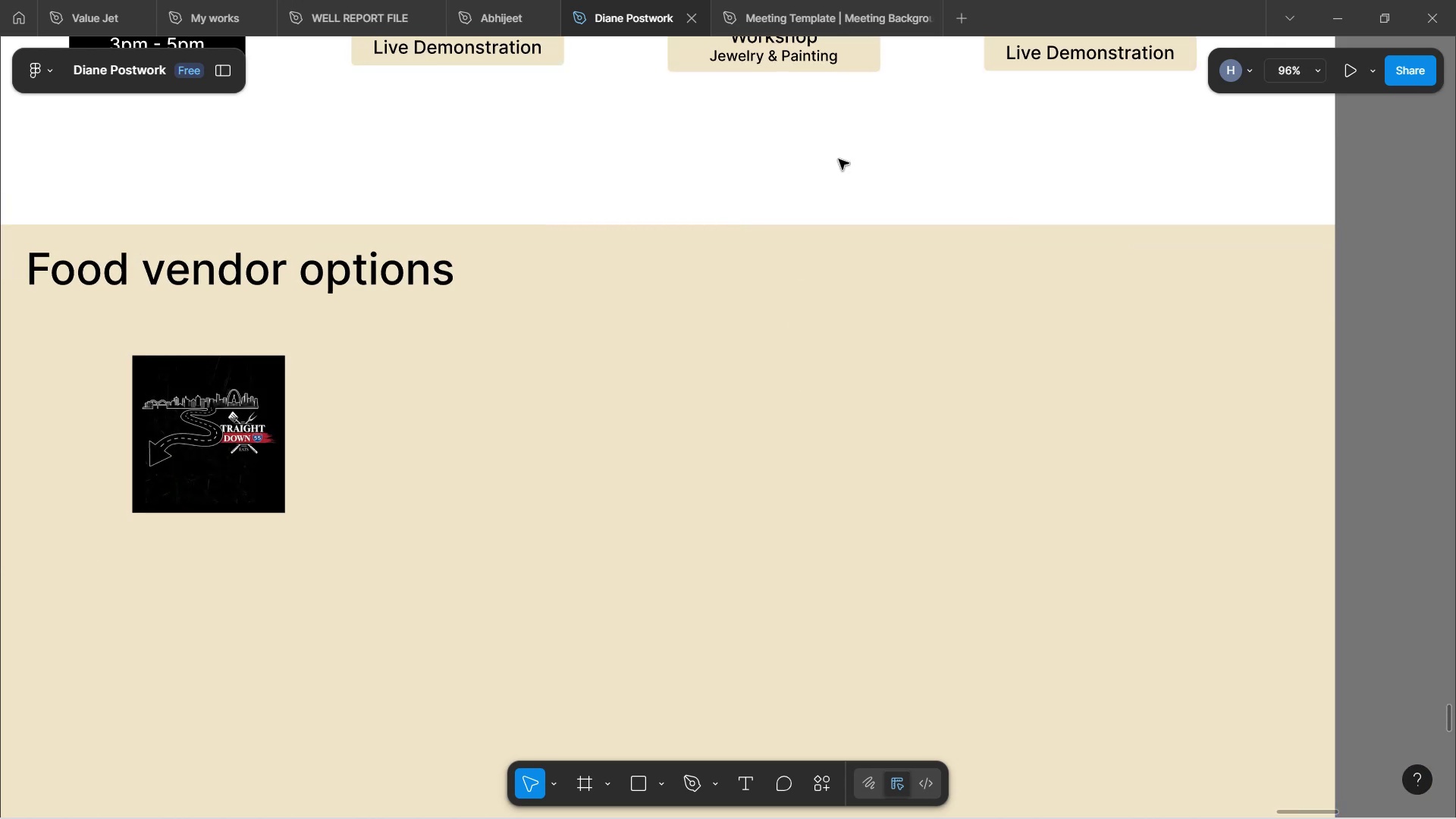 
left_click([839, 159])
 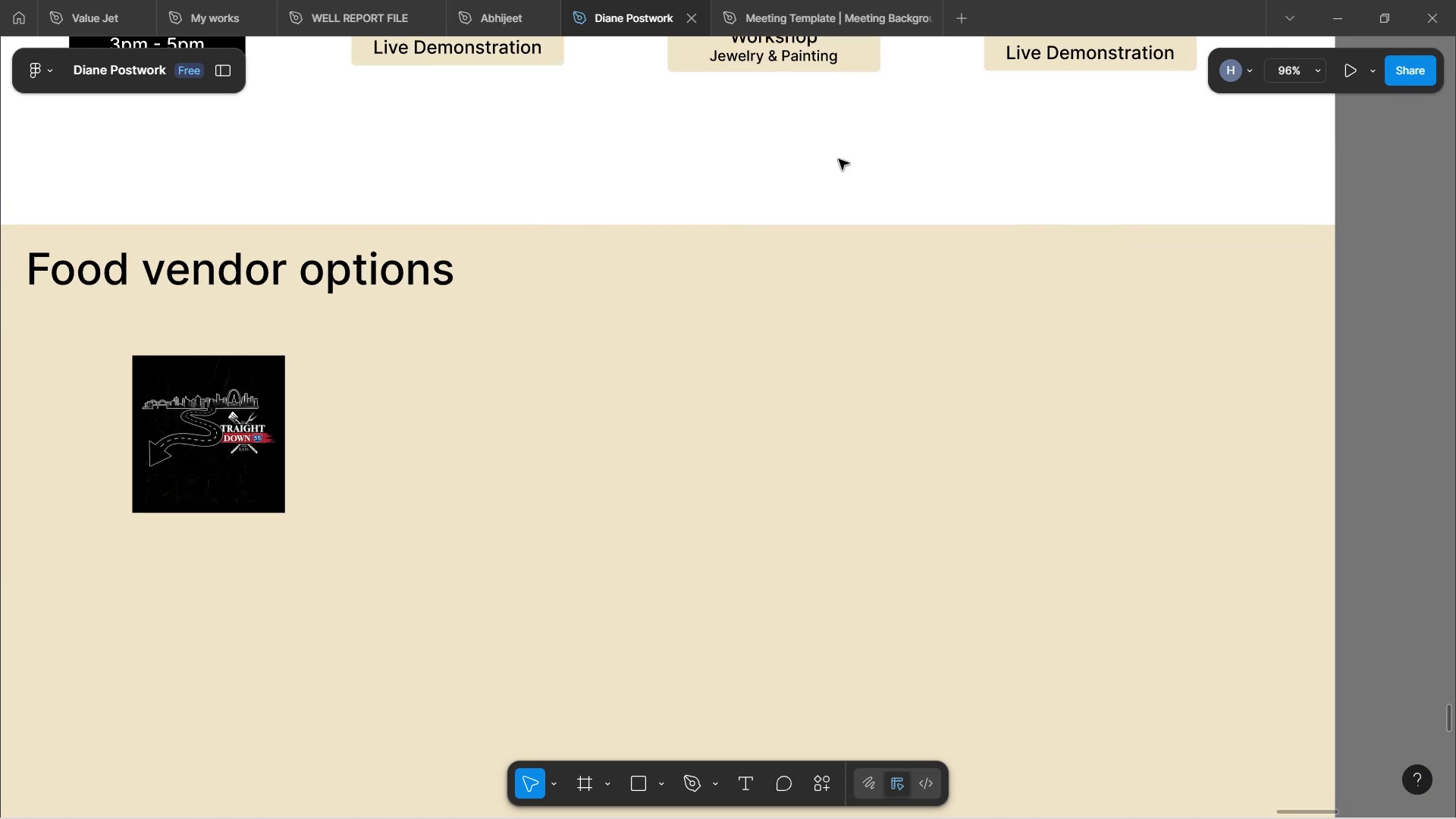 
hold_key(key=ShiftLeft, duration=1.51)
scroll: coordinate [839, 159], scroll_direction: up, amount: 2.0
 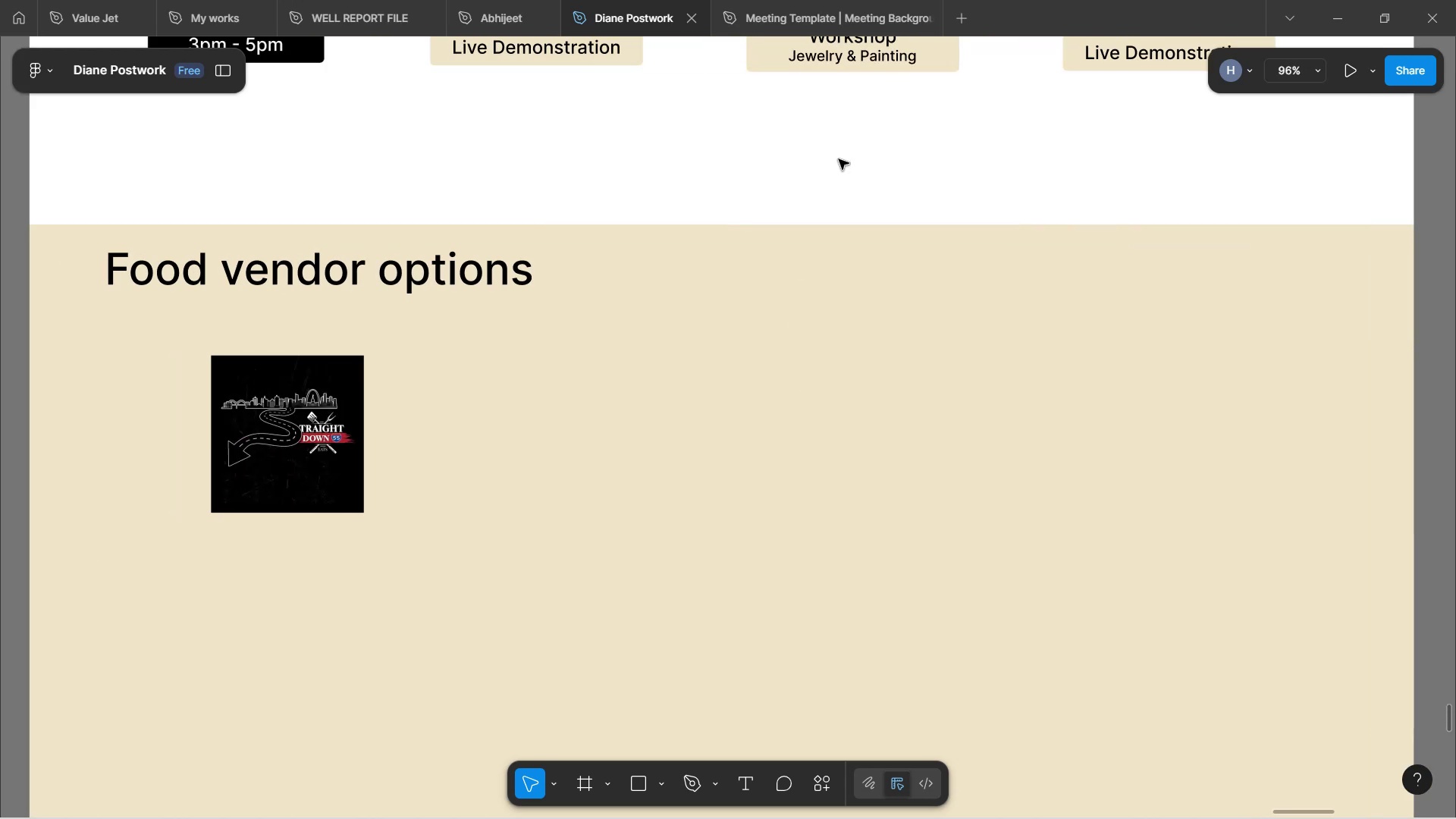 
hold_key(key=ShiftLeft, duration=0.67)
 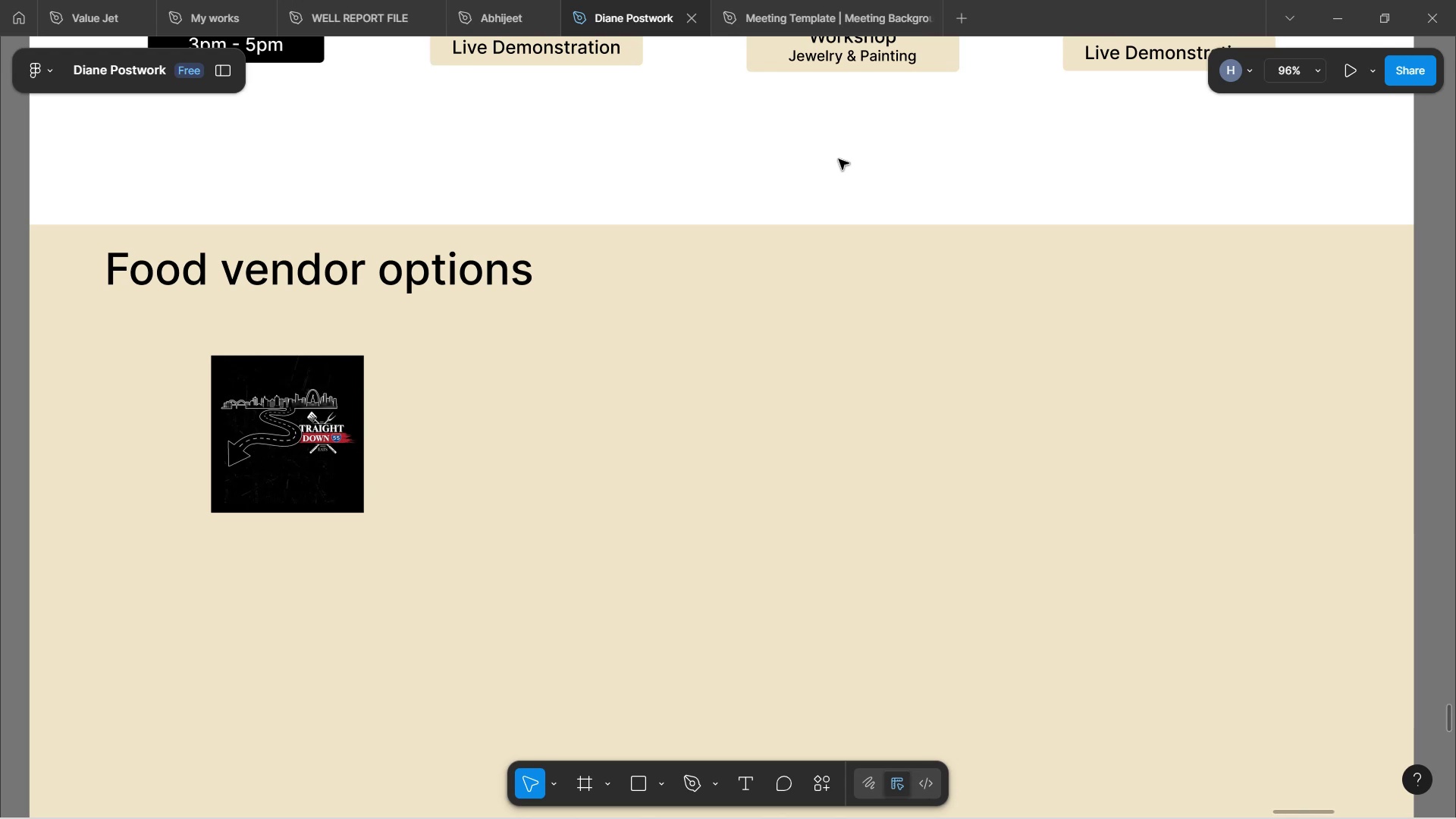 
wait(10.47)
 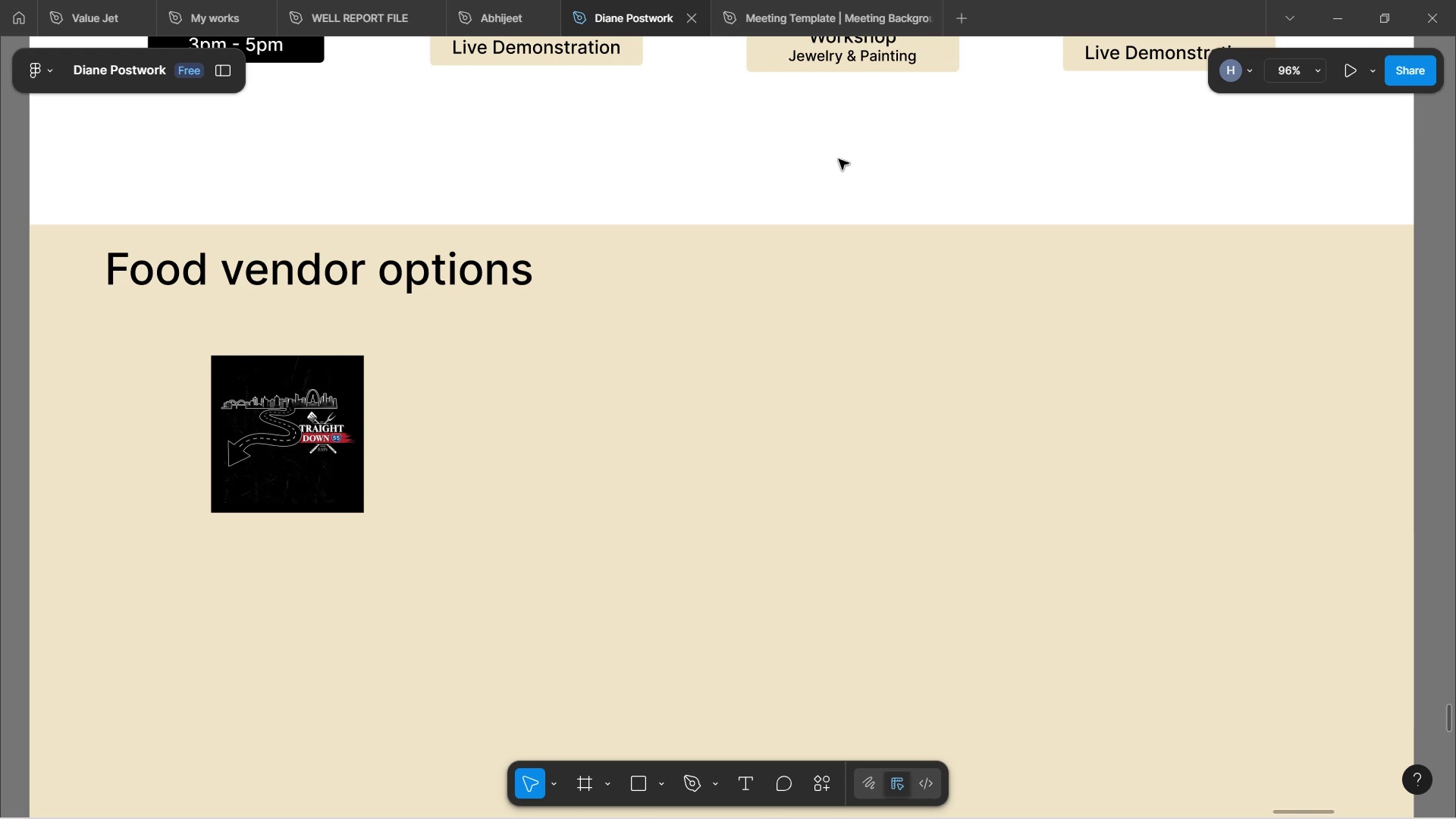 
hold_key(key=ControlLeft, duration=0.87)
scroll: coordinate [824, 184], scroll_direction: down, amount: 5.0
 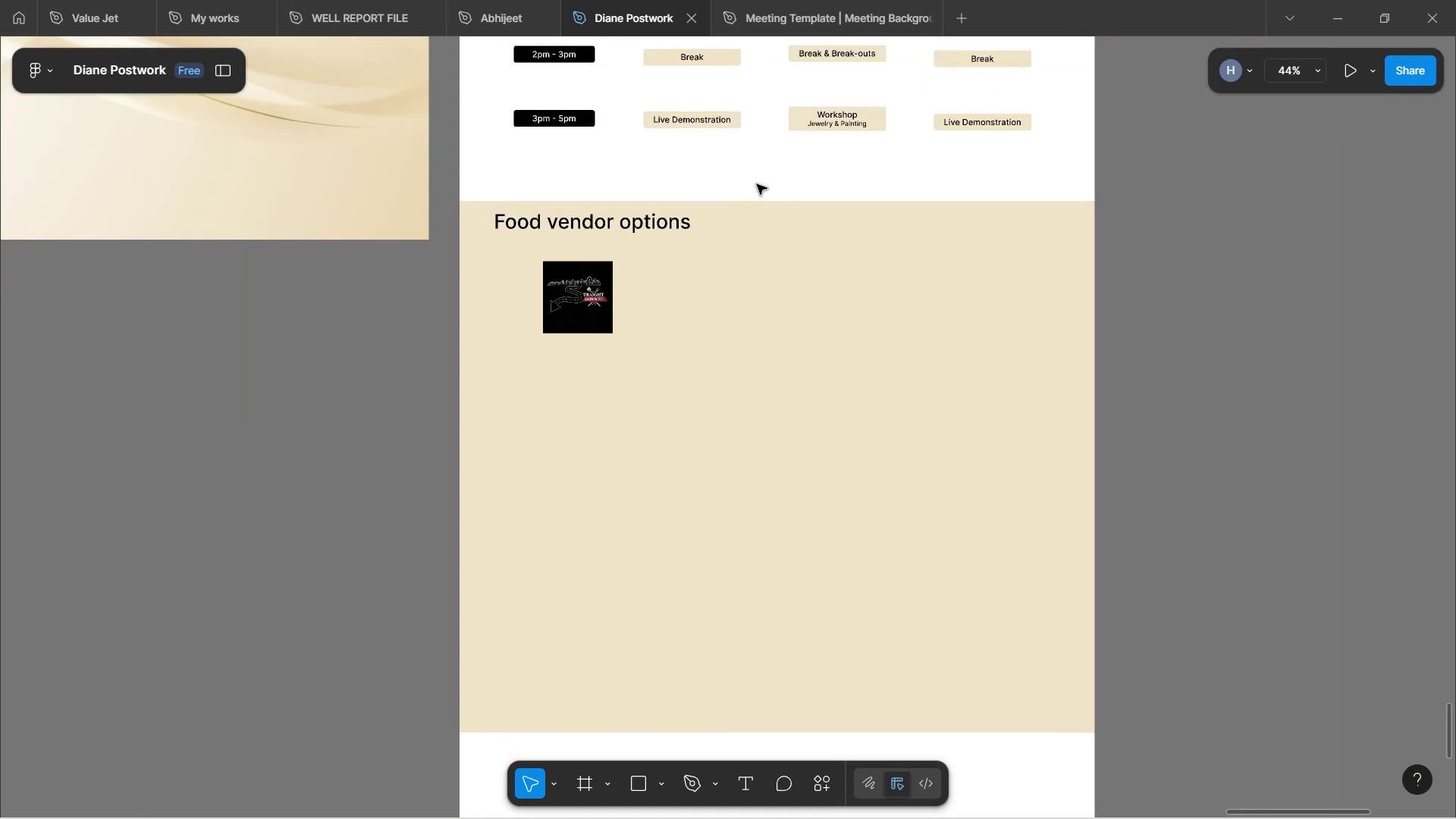 
scroll: coordinate [757, 178], scroll_direction: up, amount: 8.0
 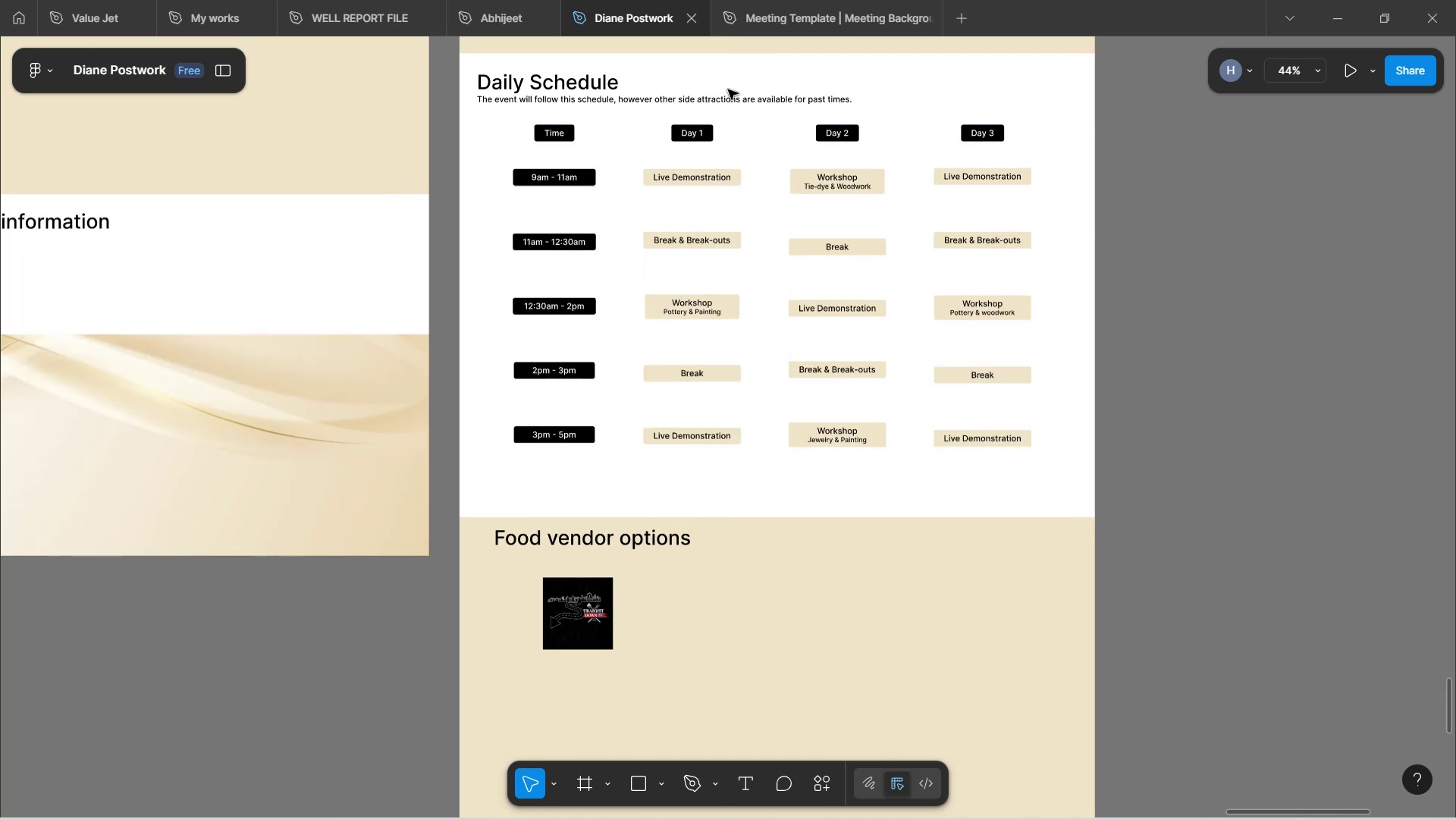 
left_click([726, 99])
 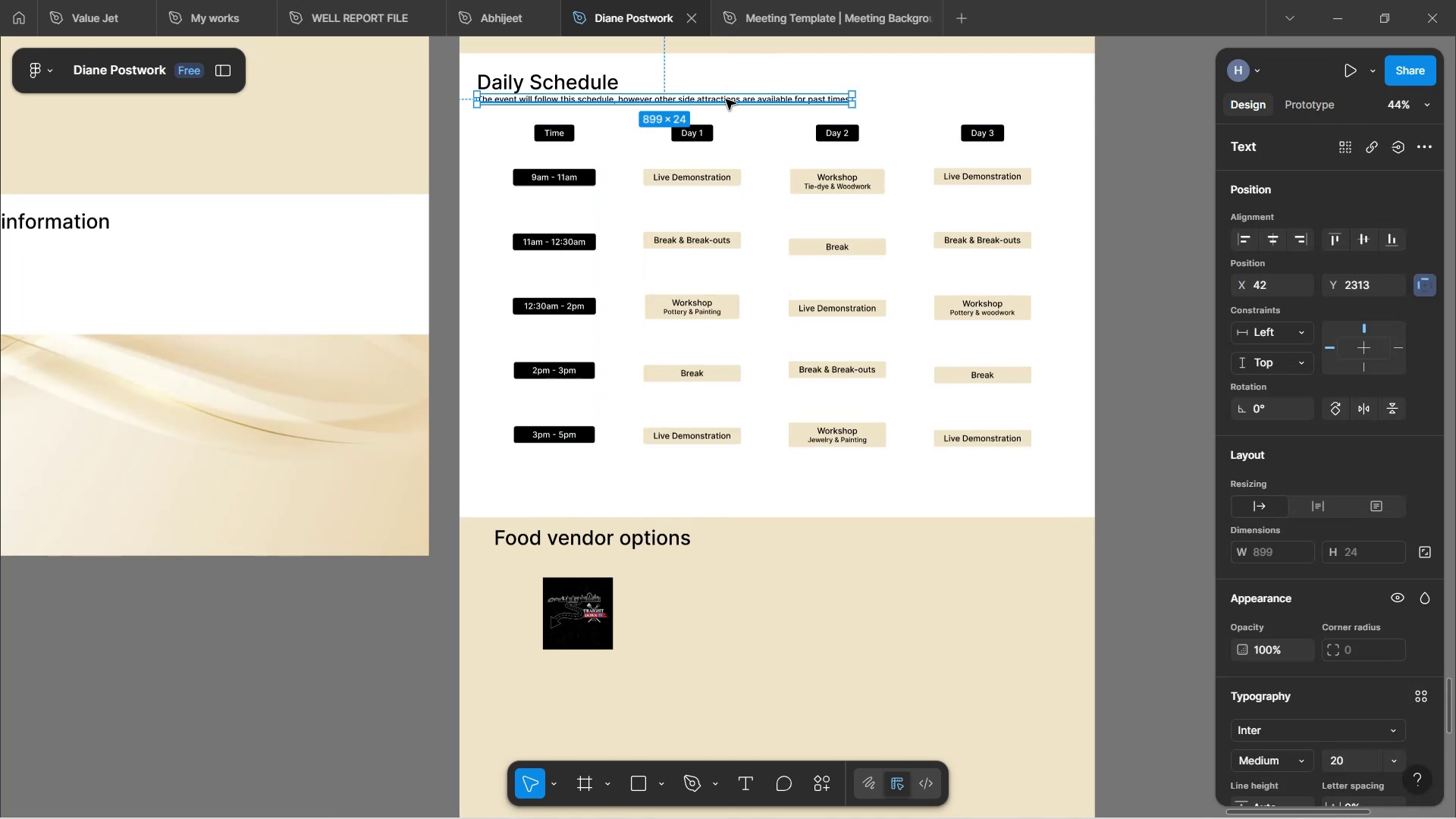 
hold_key(key=AltLeft, duration=1.53)
left_click_drag(start_coordinate=[726, 99], to_coordinate=[726, 664])
 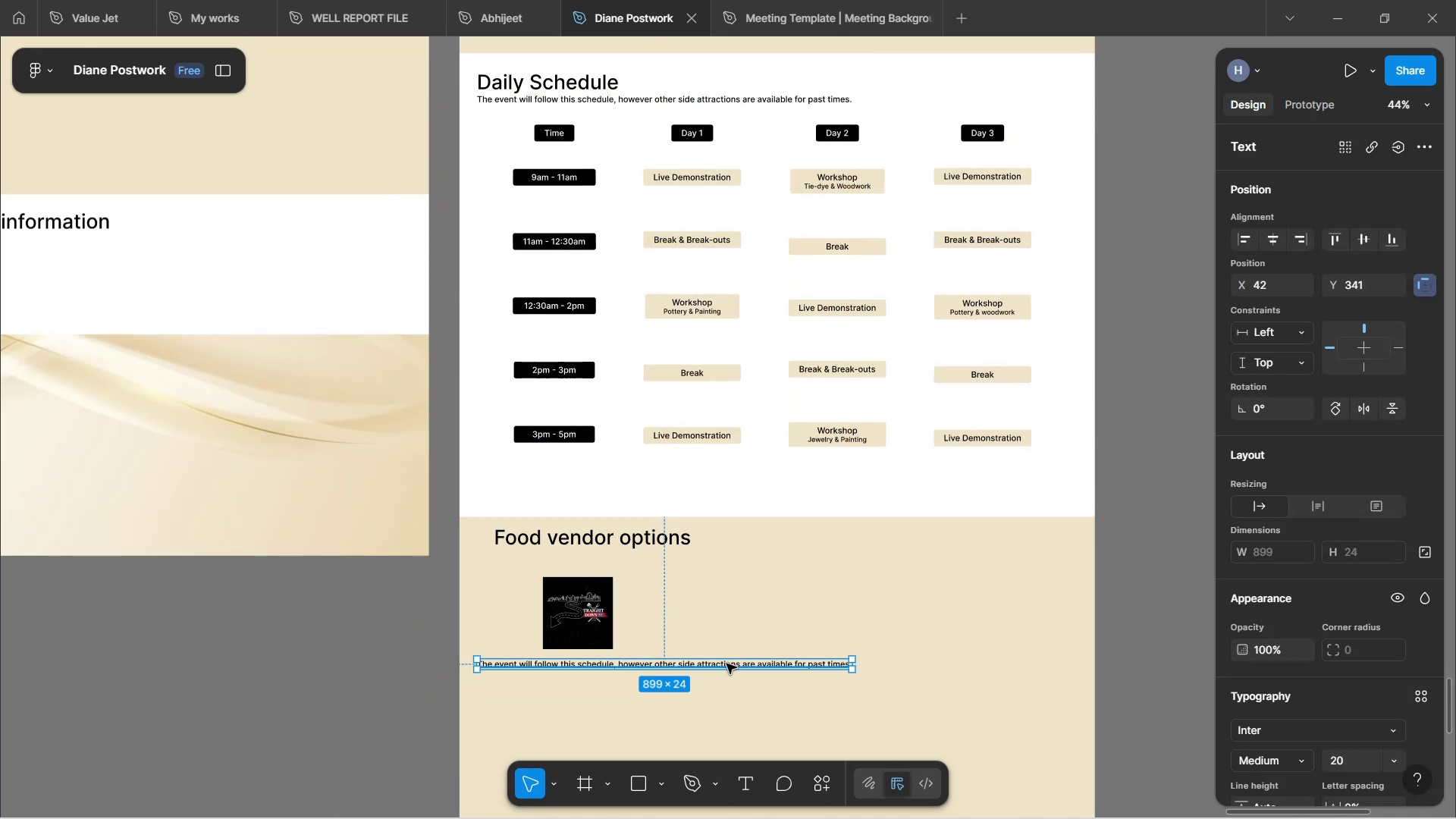 
hold_key(key=AltLeft, duration=1.12)
 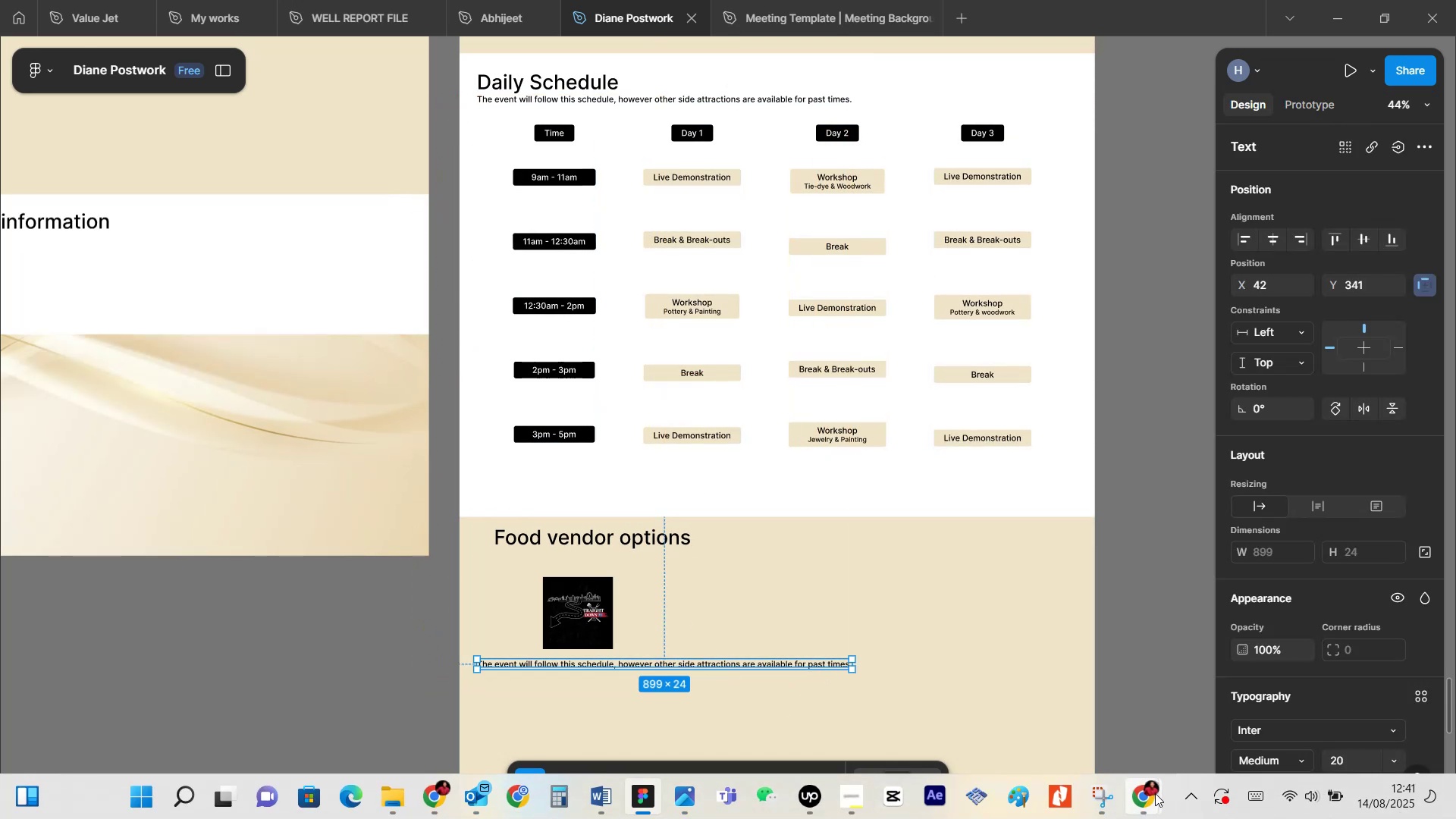 
mouse_move([1106, 730])
 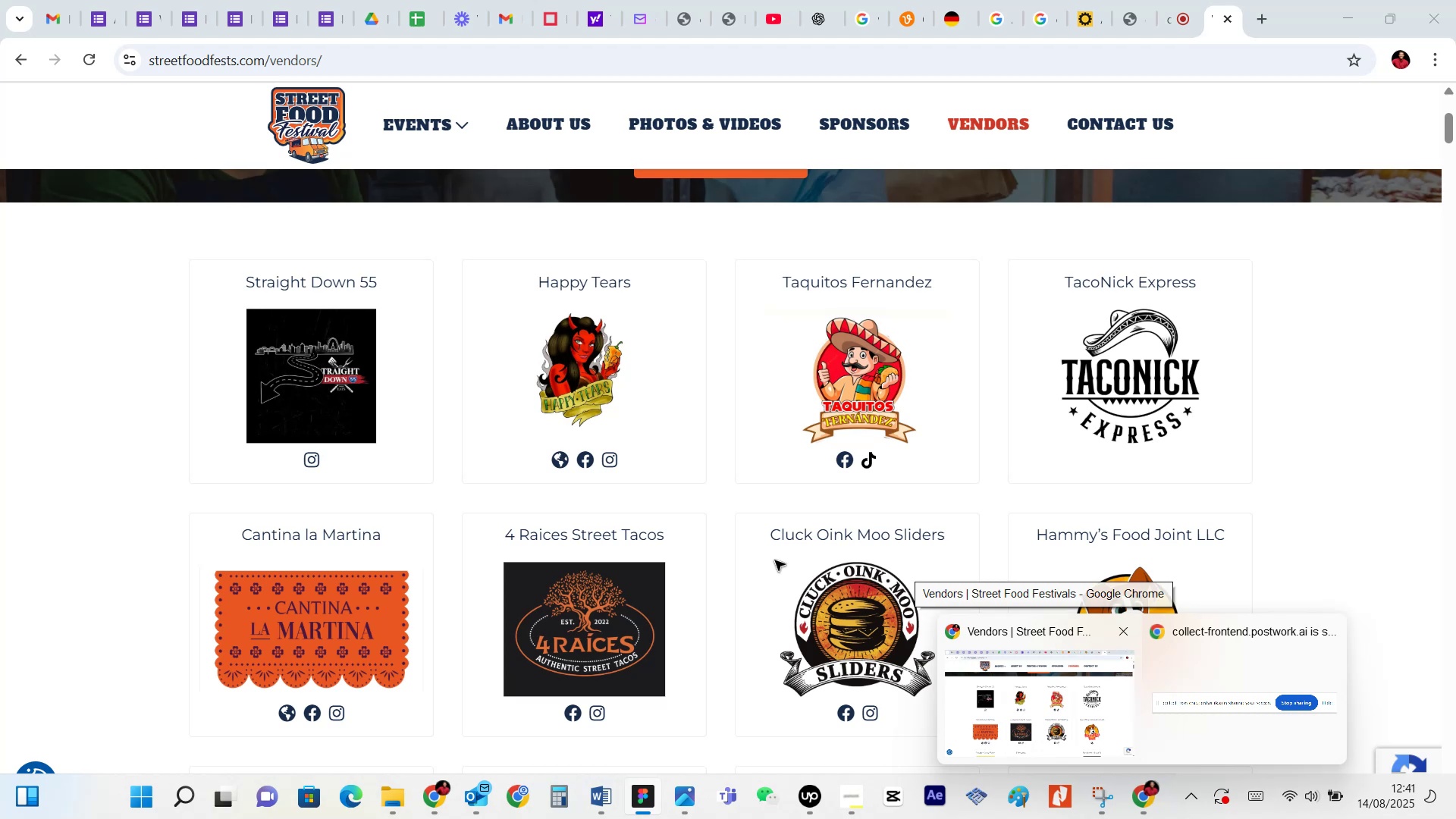 
scroll: coordinate [610, 566], scroll_direction: down, amount: 3.0
 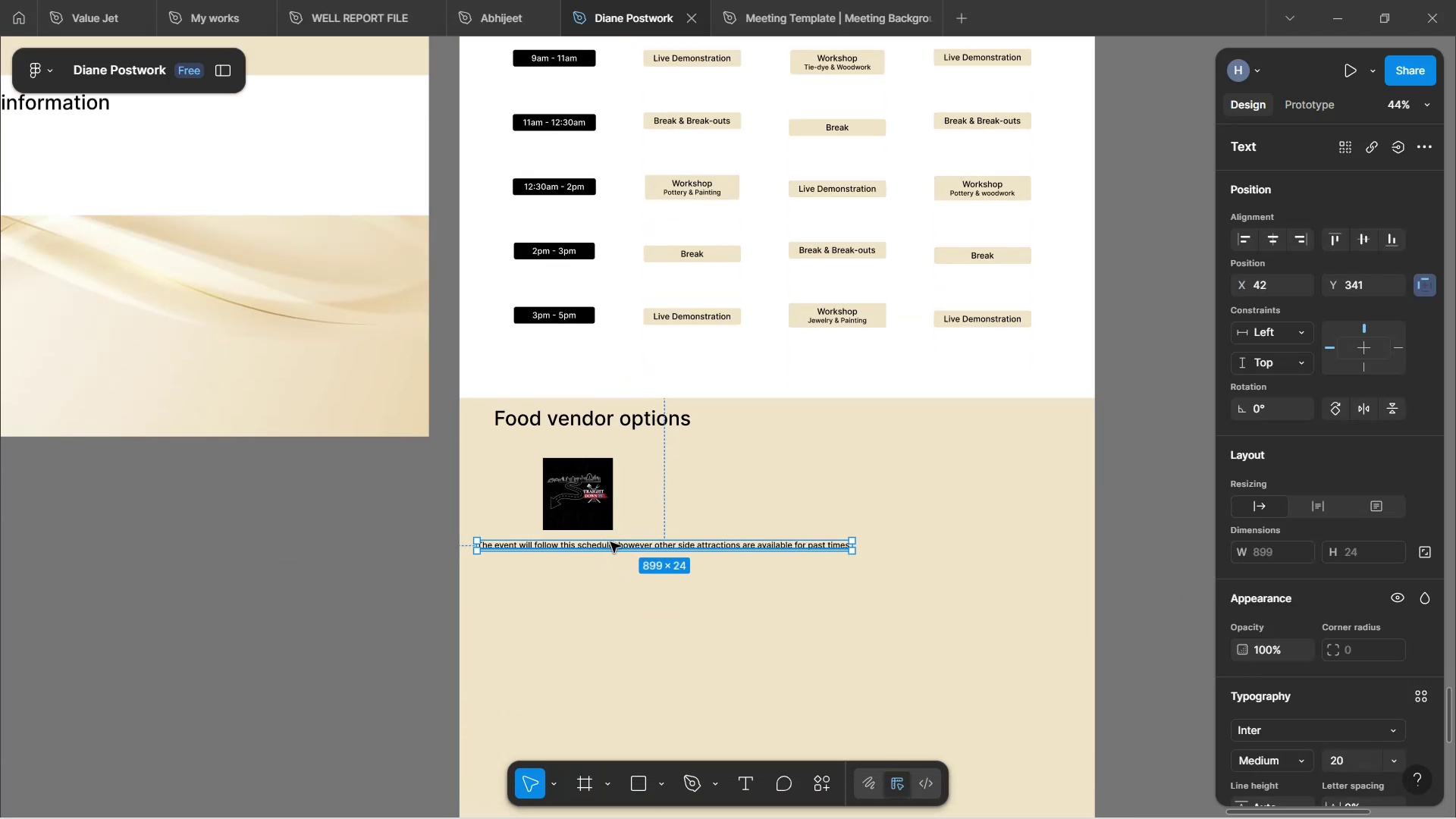 
hold_key(key=ControlLeft, duration=0.6)
scroll: coordinate [610, 542], scroll_direction: up, amount: 4.0
 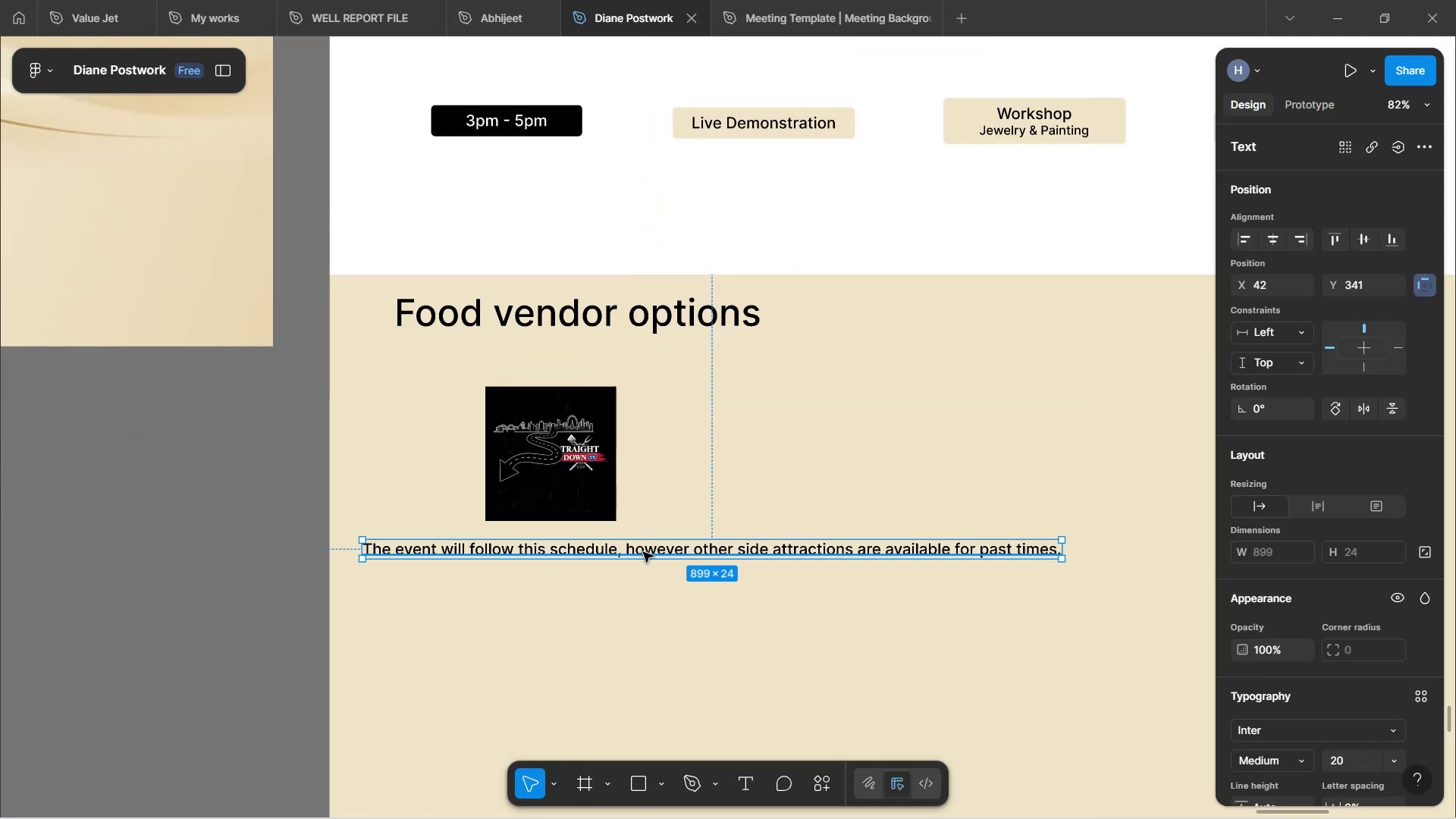 
double_click([643, 552])
 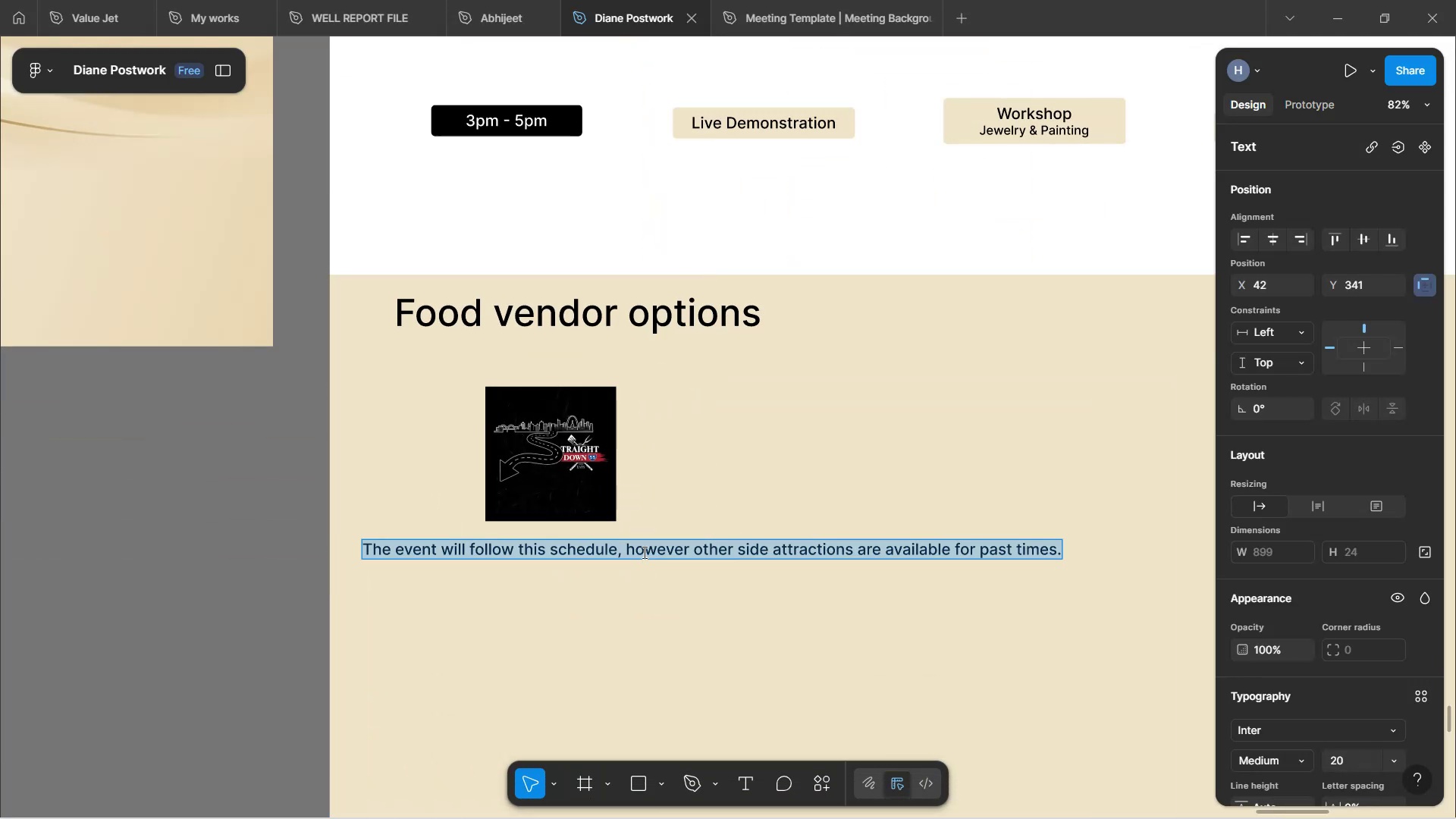 
type(Straight Down 55)
 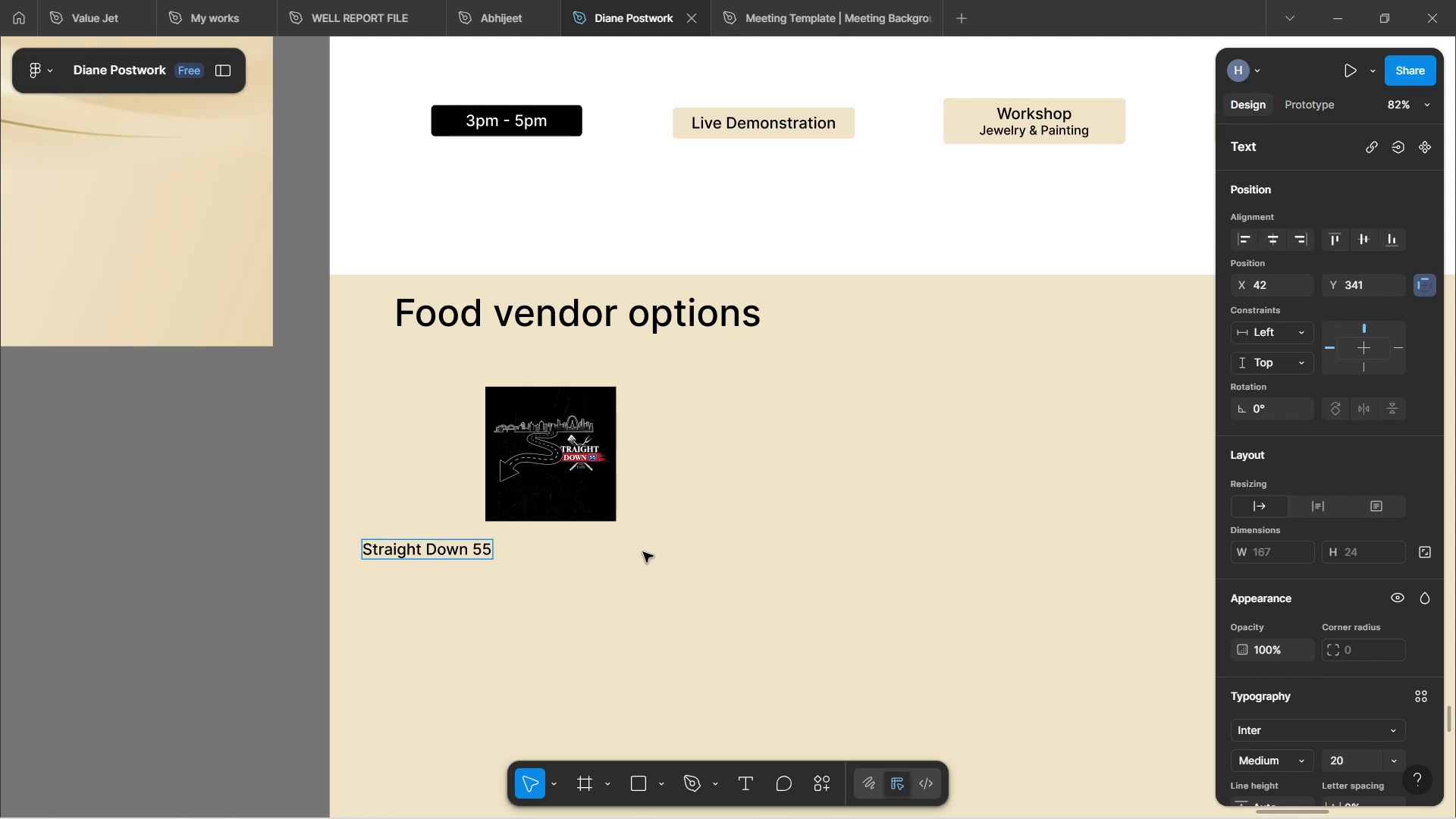 
double_click([643, 552])
 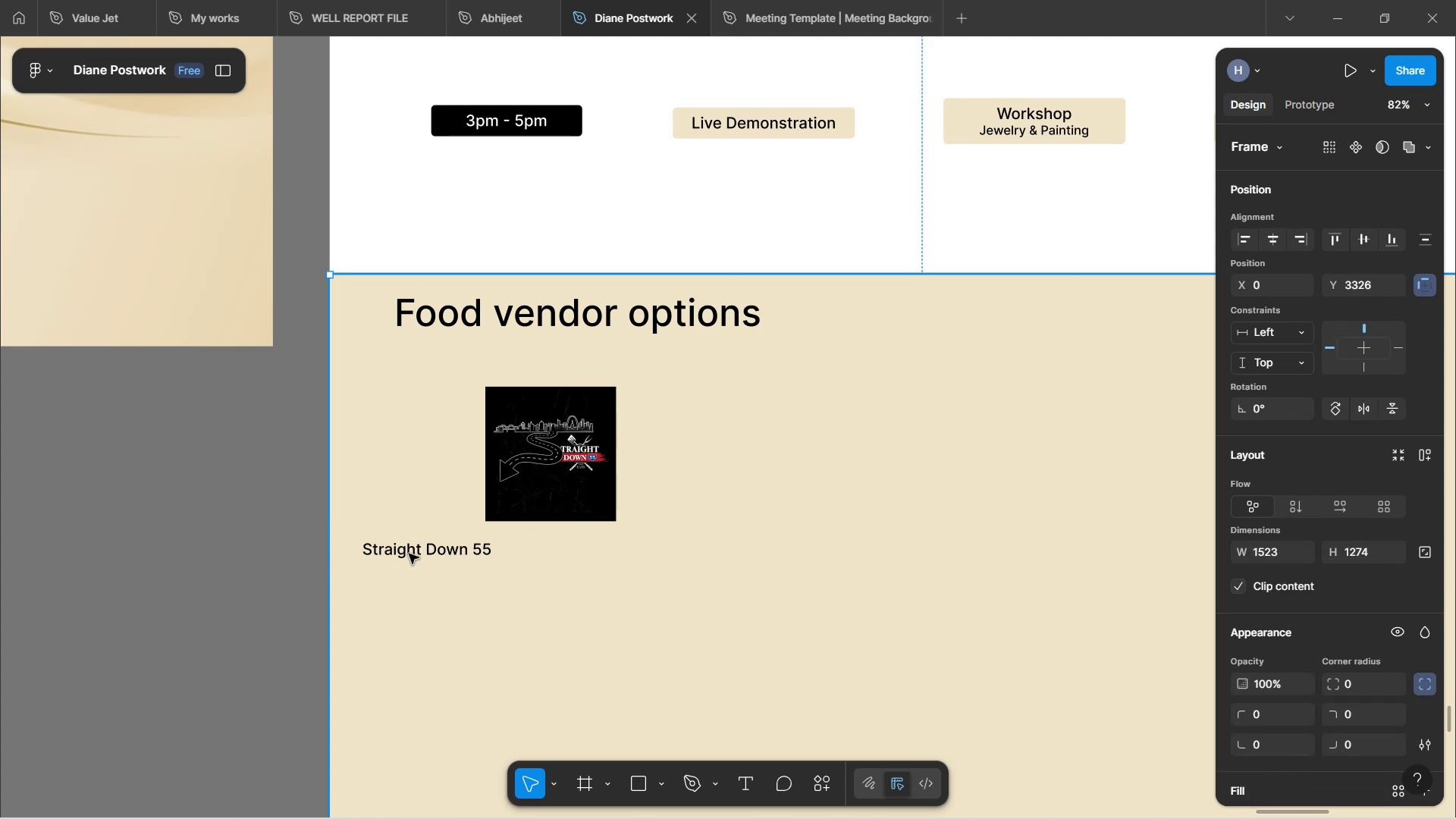 
double_click([409, 554])
 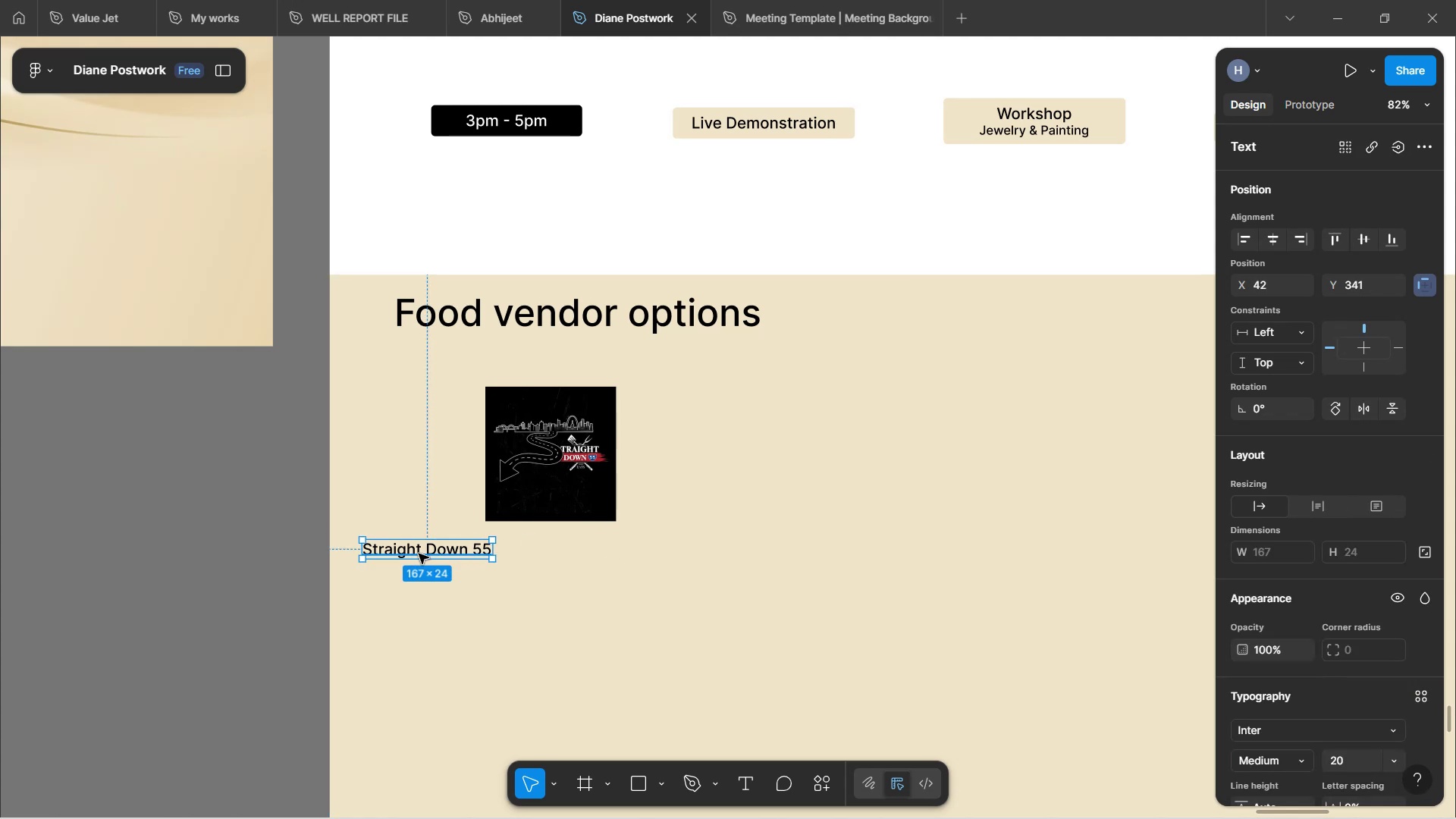 
left_click_drag(start_coordinate=[422, 554], to_coordinate=[544, 542])
 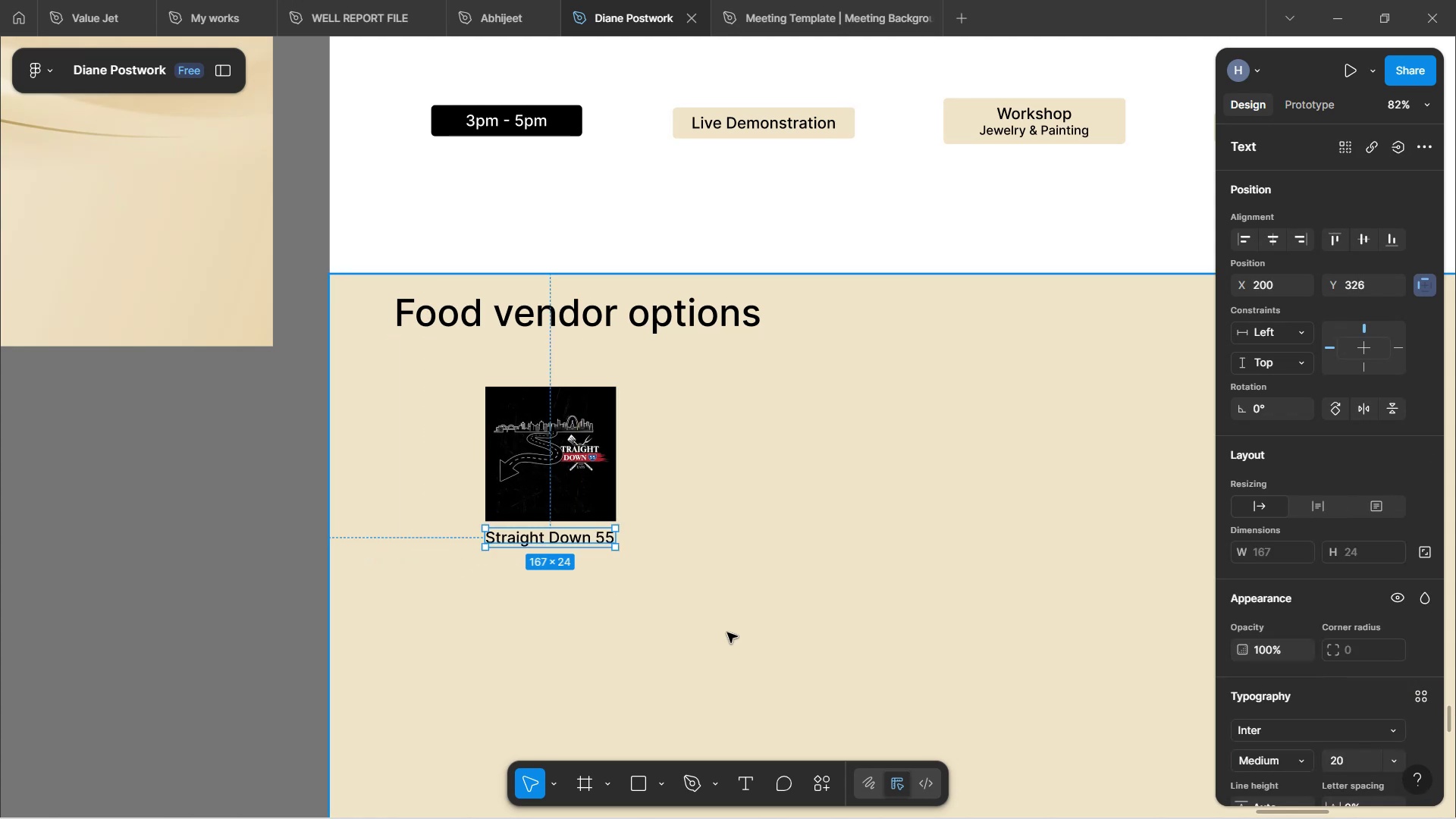 
left_click([727, 632])
 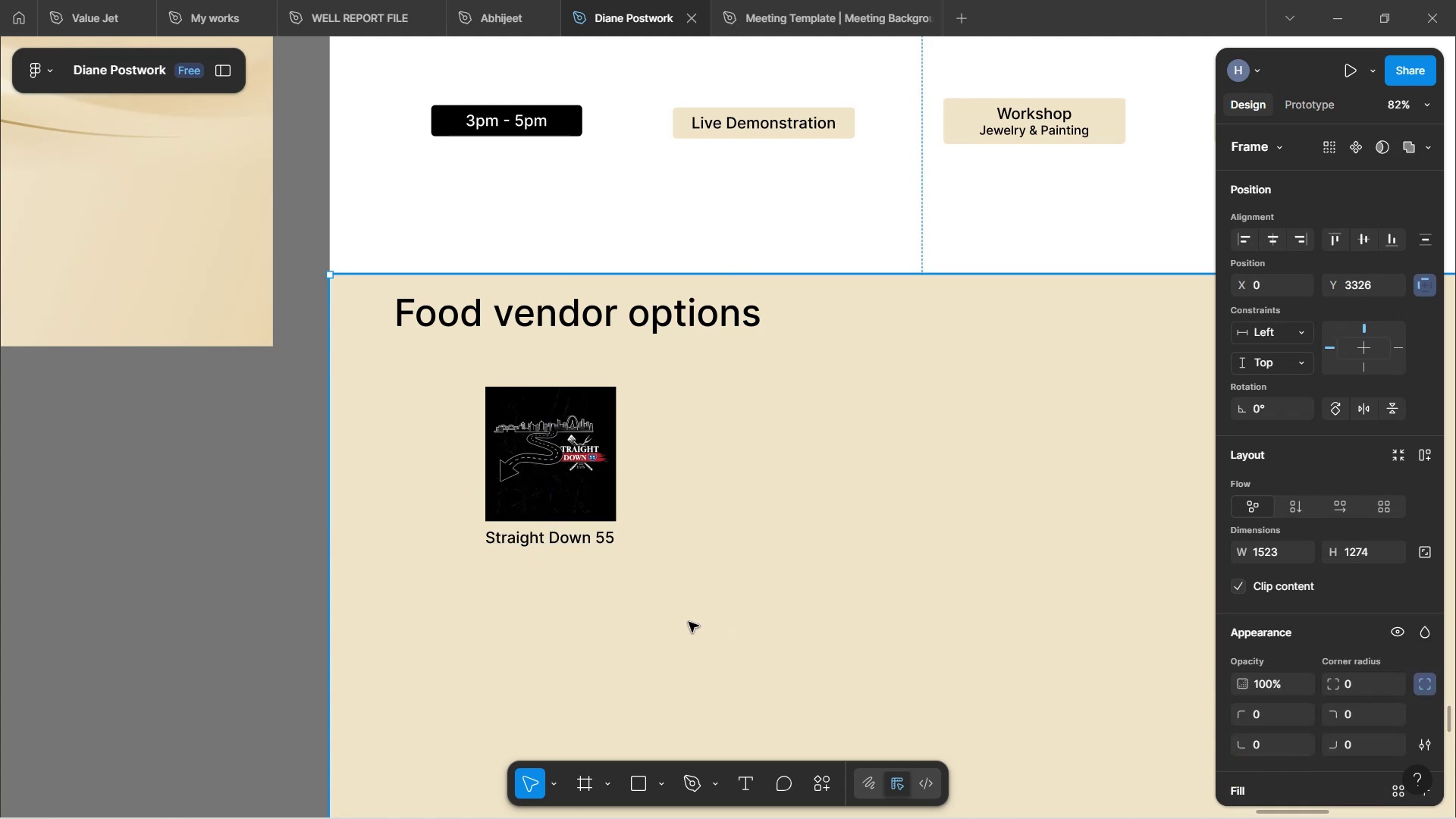 
hold_key(key=ShiftLeft, duration=0.84)
scroll: coordinate [662, 613], scroll_direction: down, amount: 3.0
 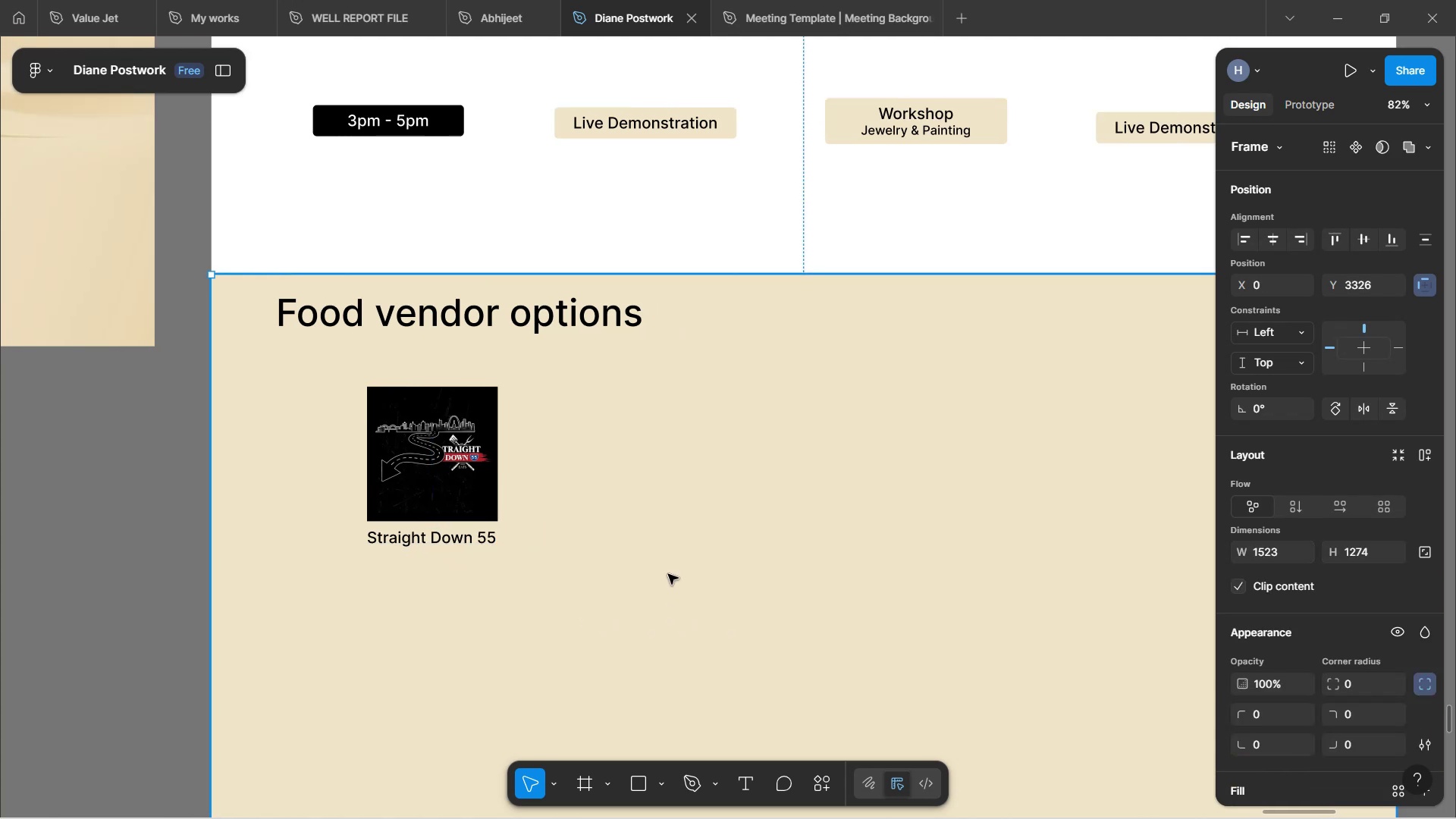 
hold_key(key=ControlLeft, duration=1.22)
scroll: coordinate [660, 550], scroll_direction: up, amount: 1.0
 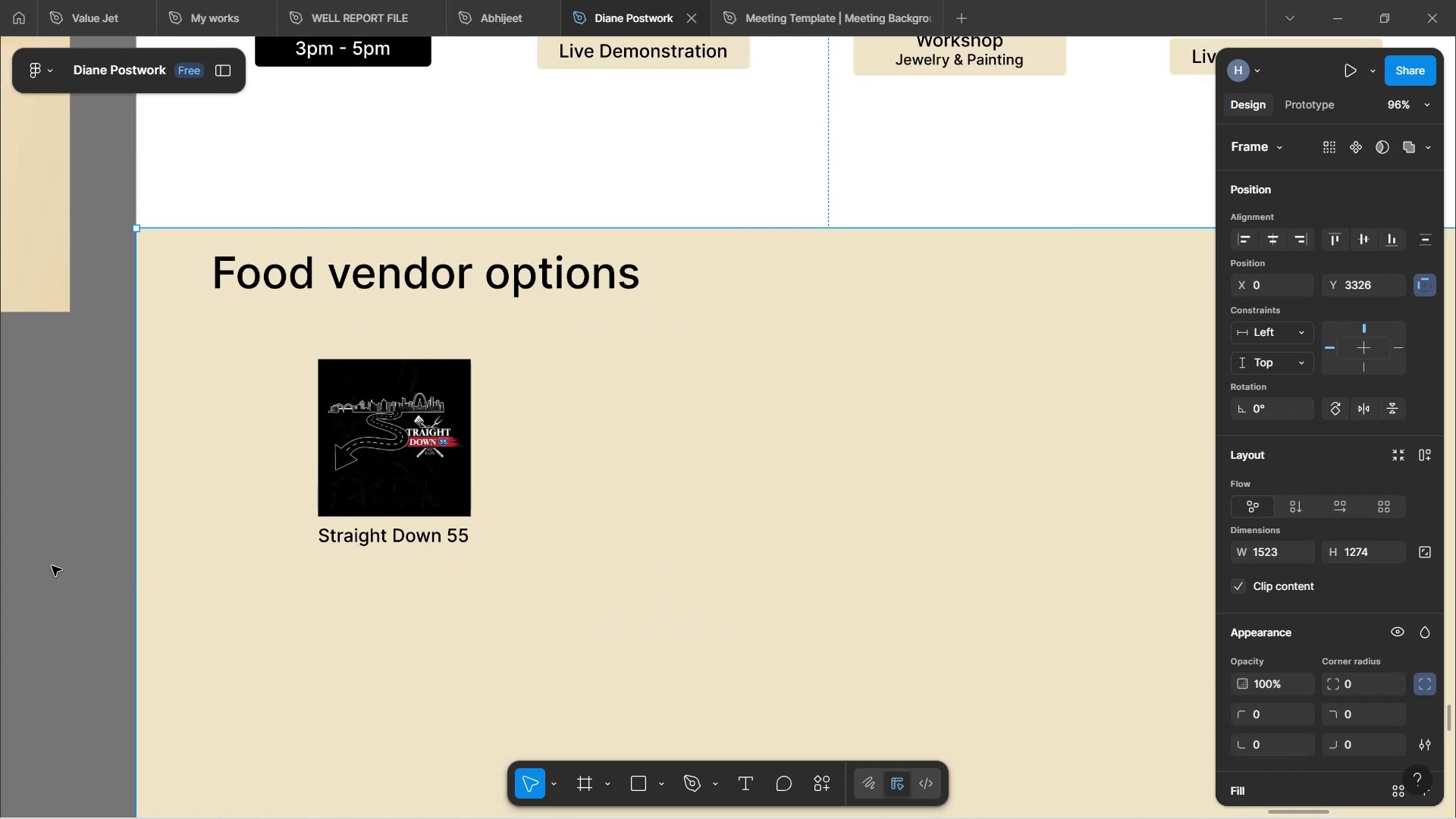 
left_click([52, 566])
 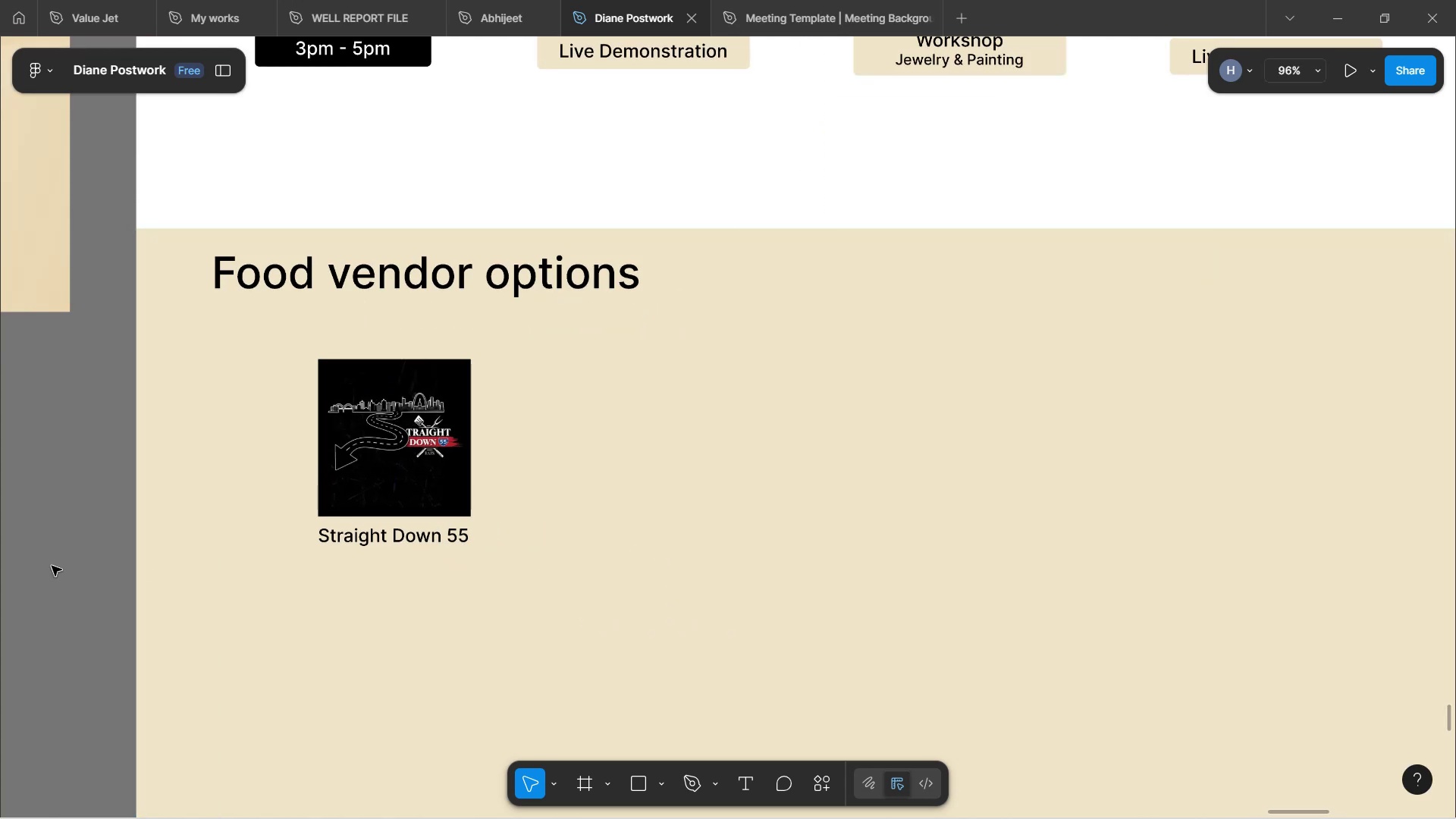 
hold_key(key=ShiftLeft, duration=1.56)
scroll: coordinate [100, 564], scroll_direction: down, amount: 2.0
 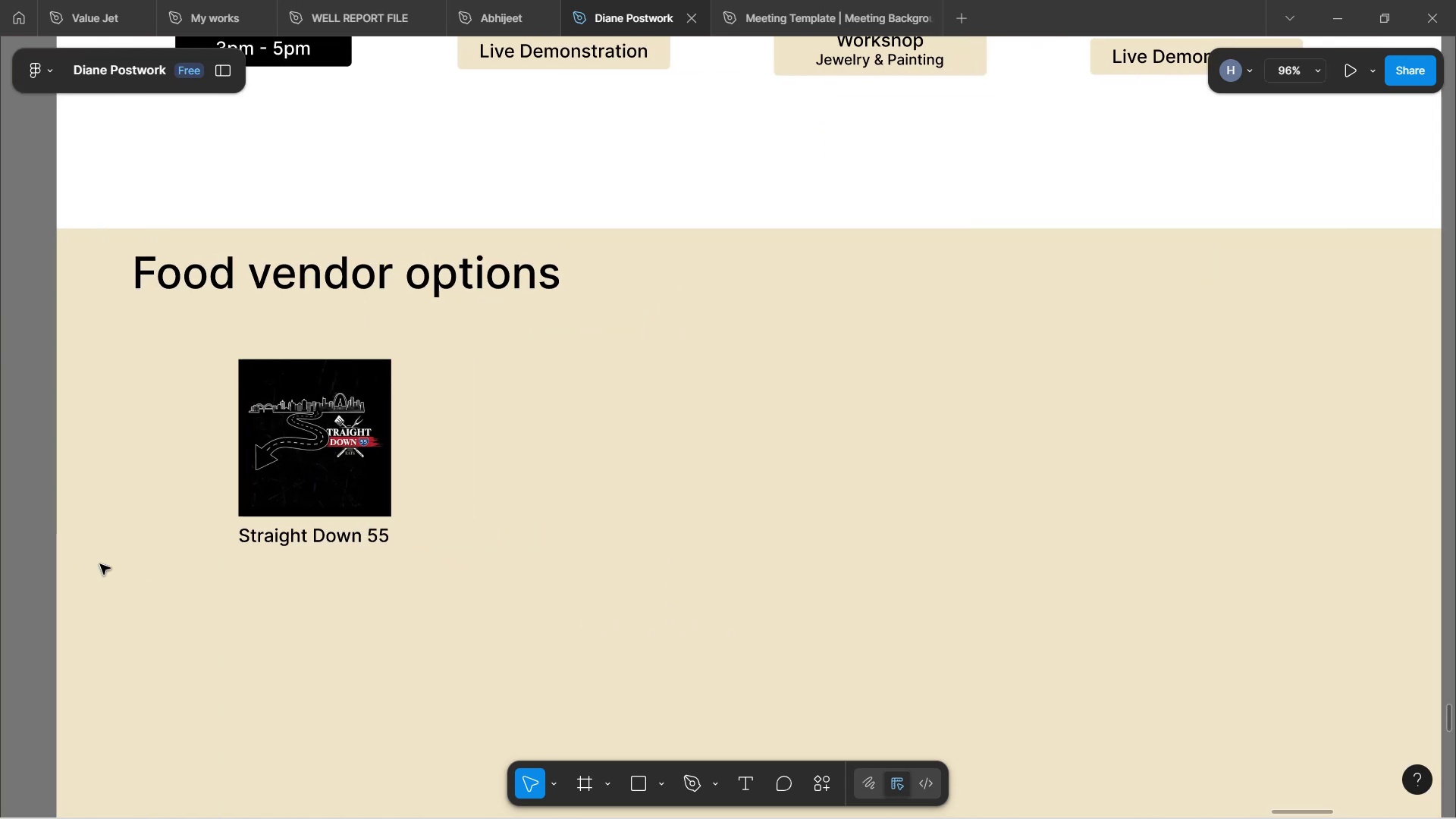 
key(Shift+ShiftLeft)
 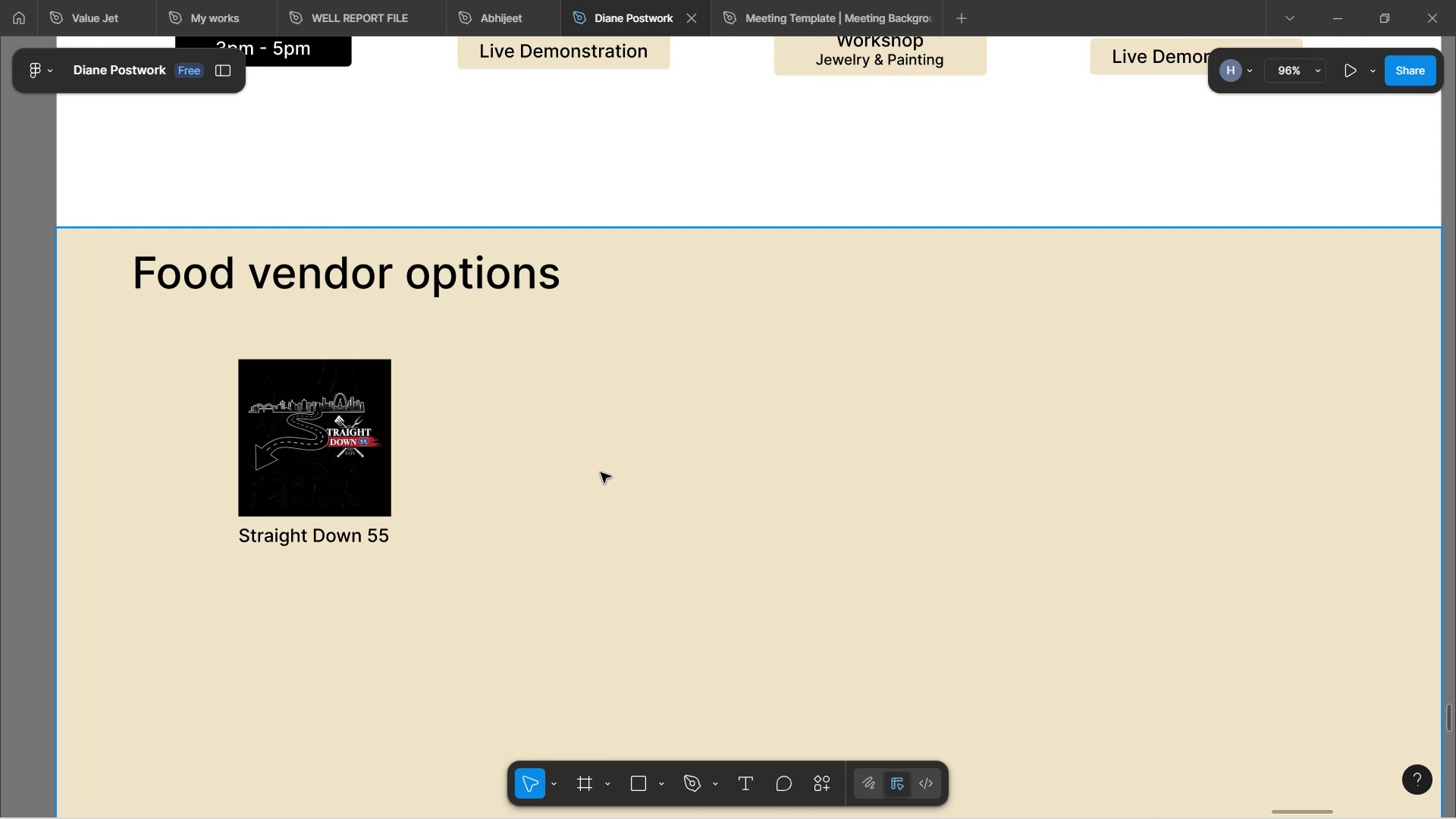 
wait(7.1)
 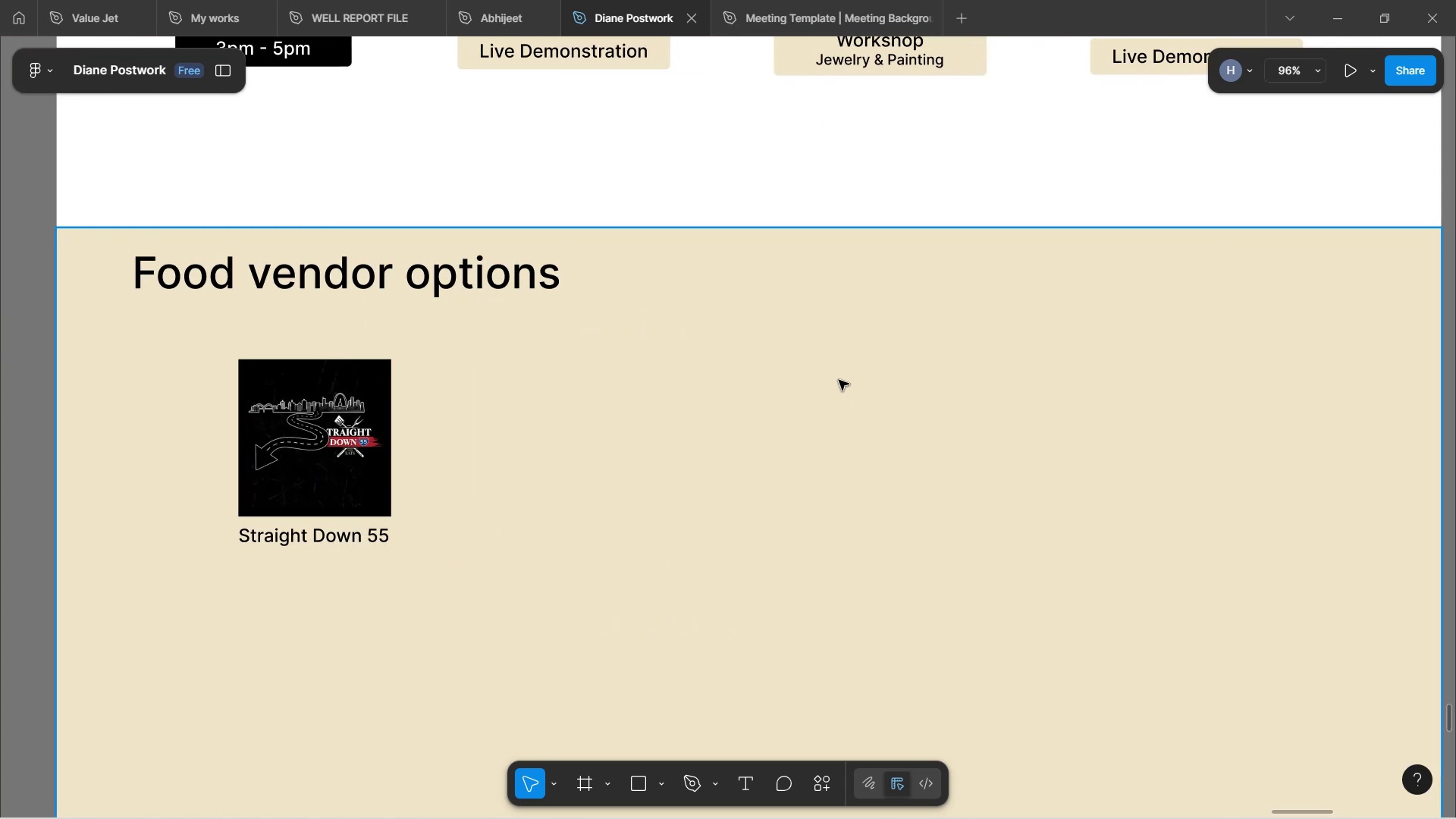 
left_click([325, 469])
 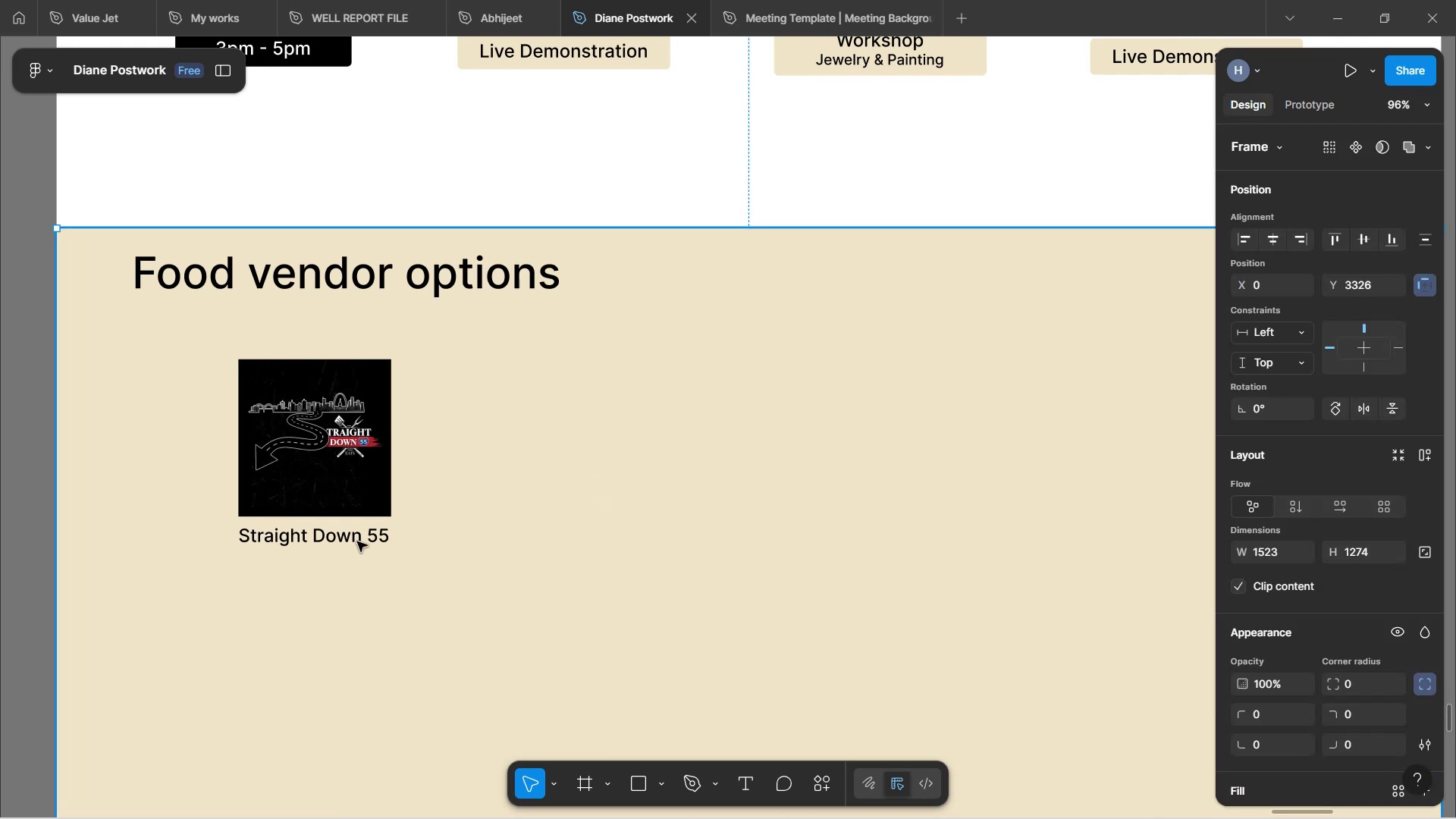 
double_click([334, 541])
 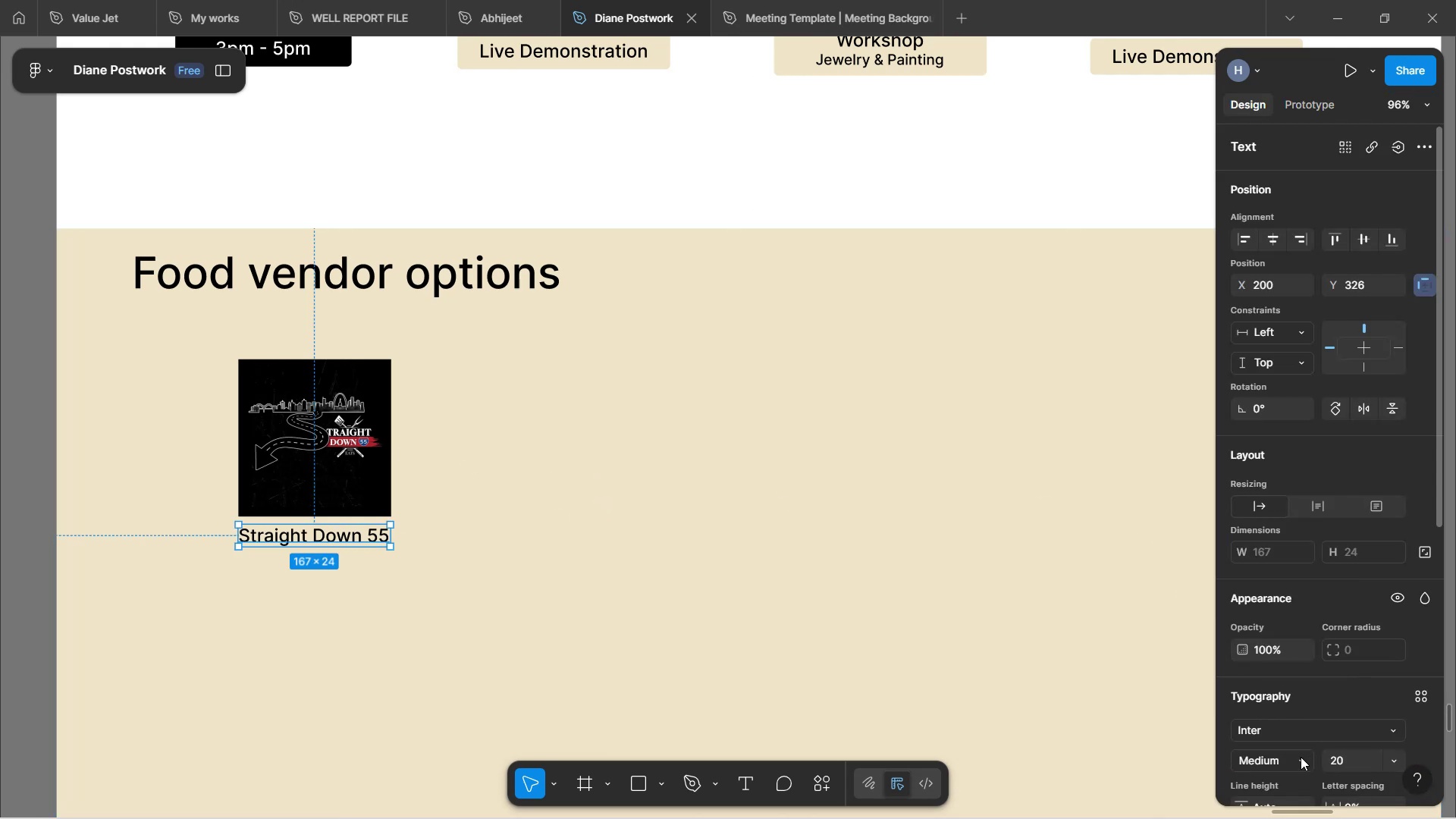 
left_click([1301, 757])
 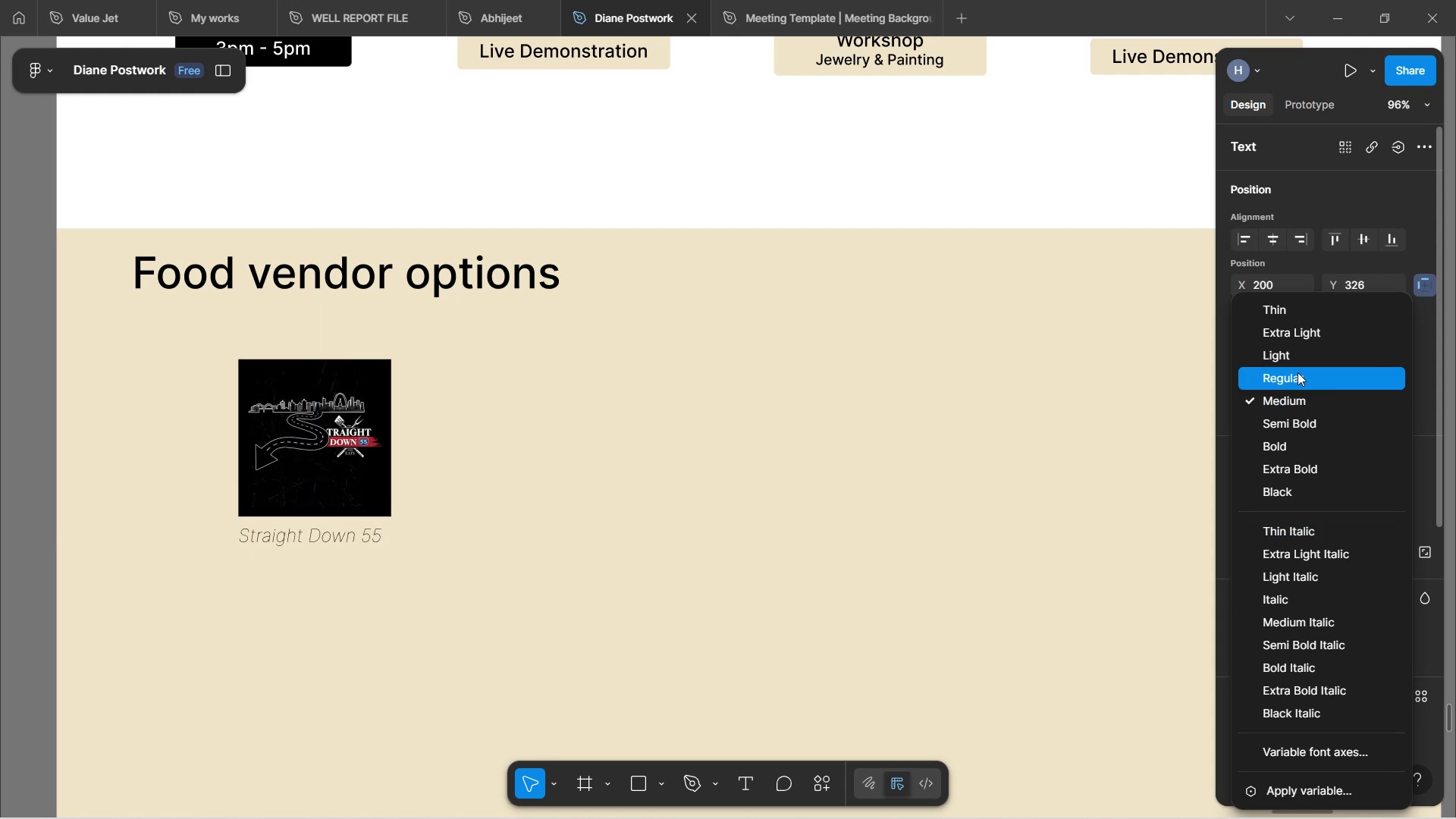 
left_click([1298, 372])
 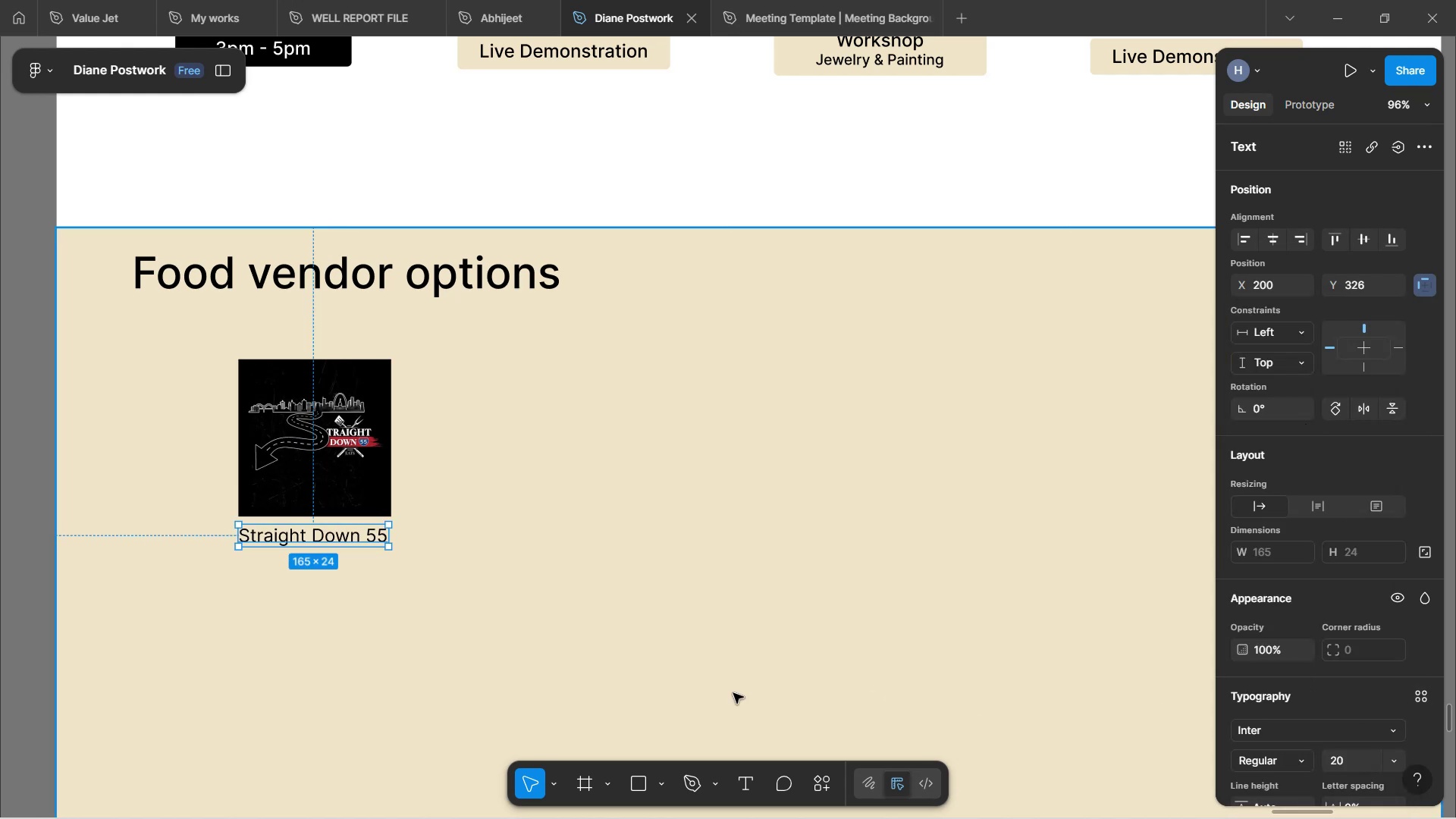 
left_click([339, 577])
 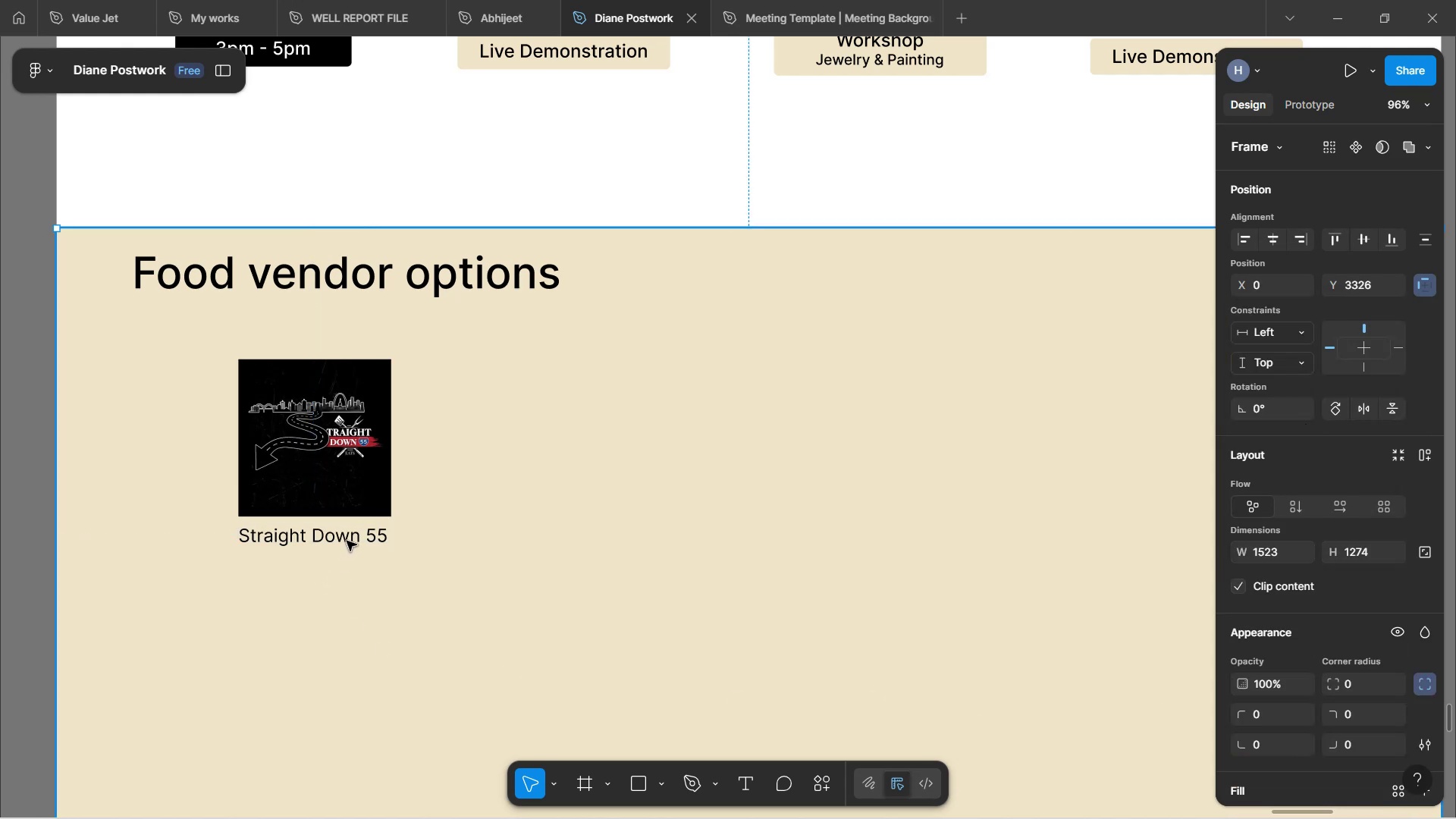 
double_click([347, 541])
 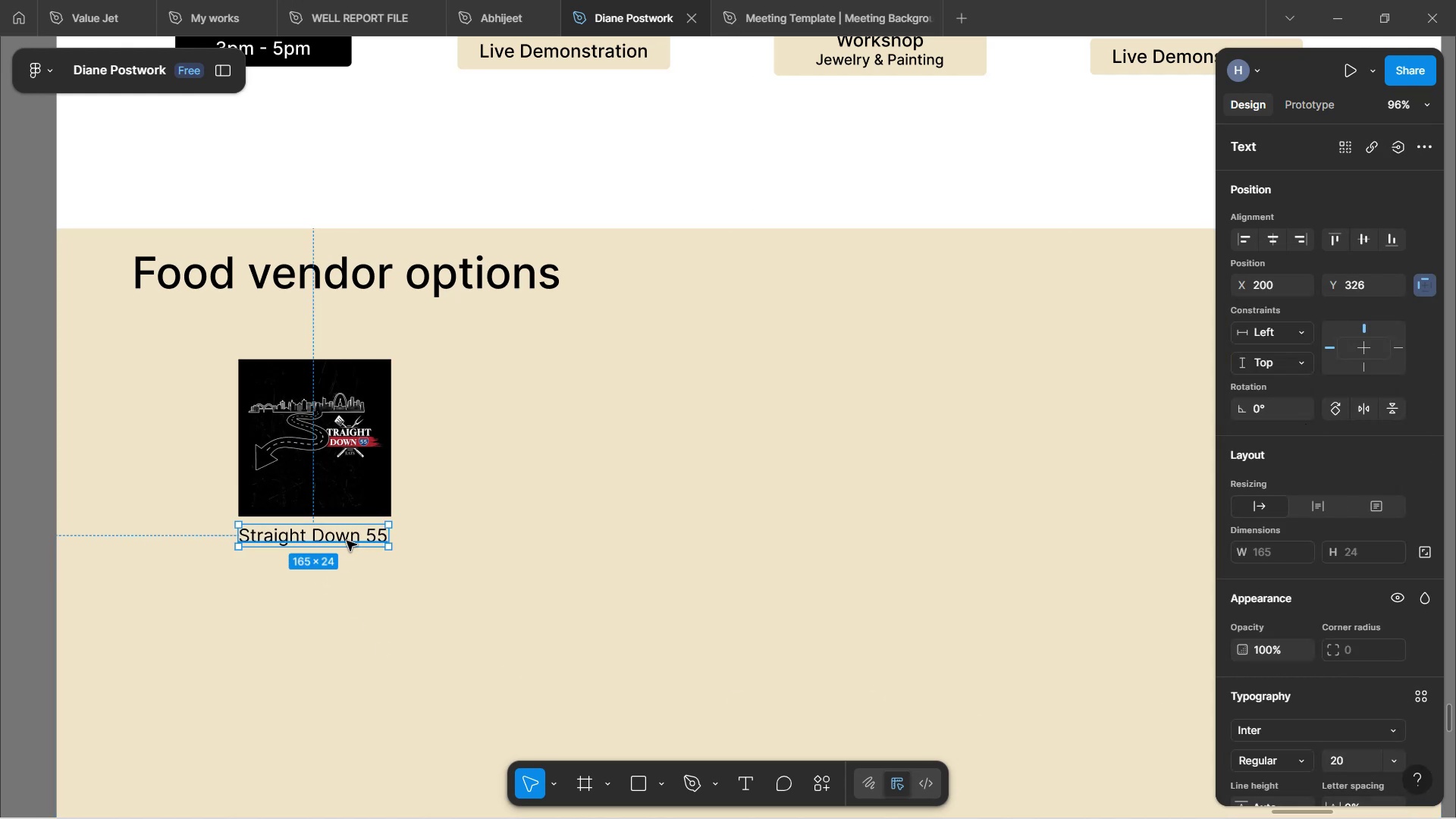 
key(ArrowRight)
 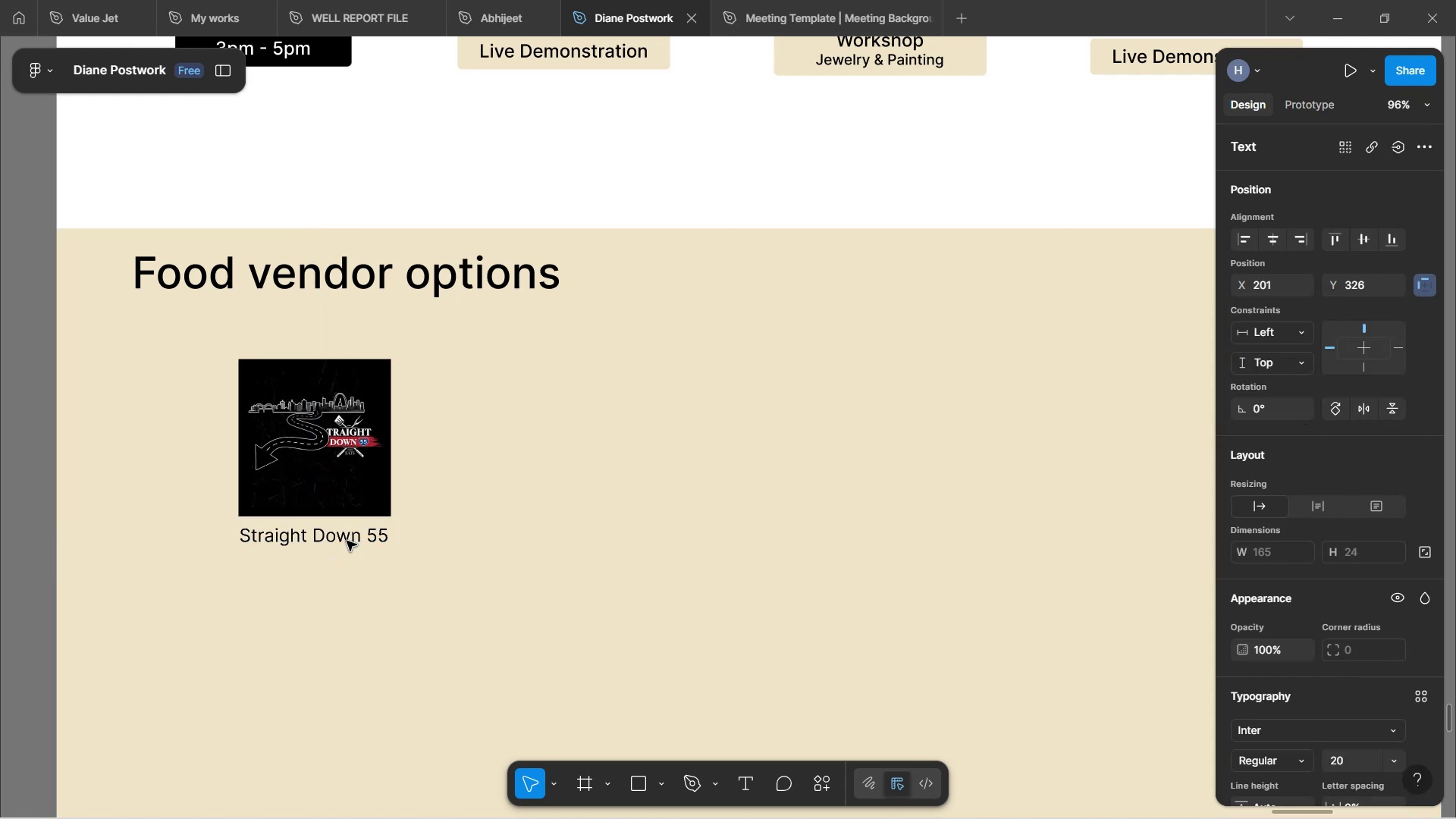 
key(ArrowRight)
 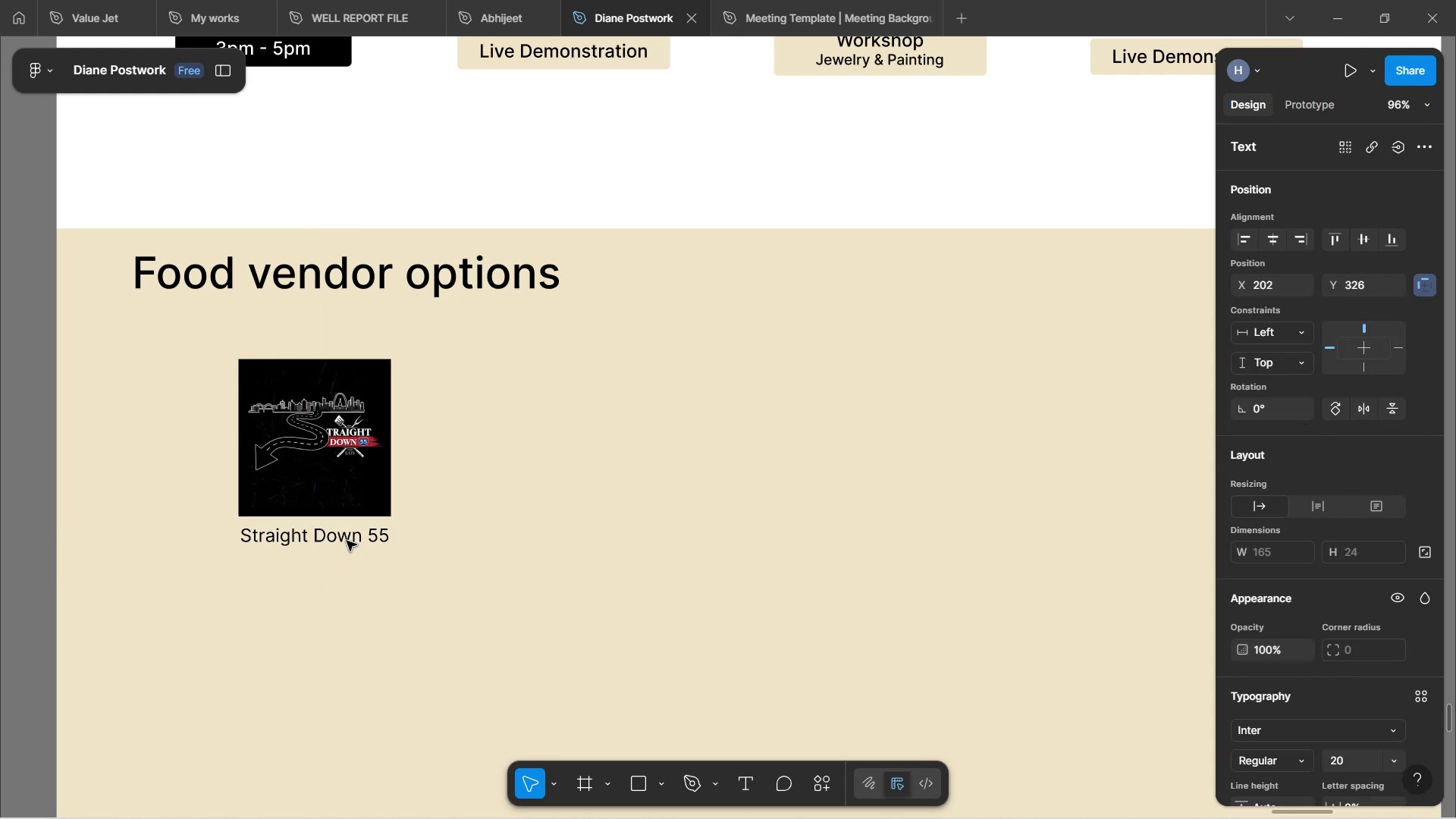 
key(ArrowRight)
 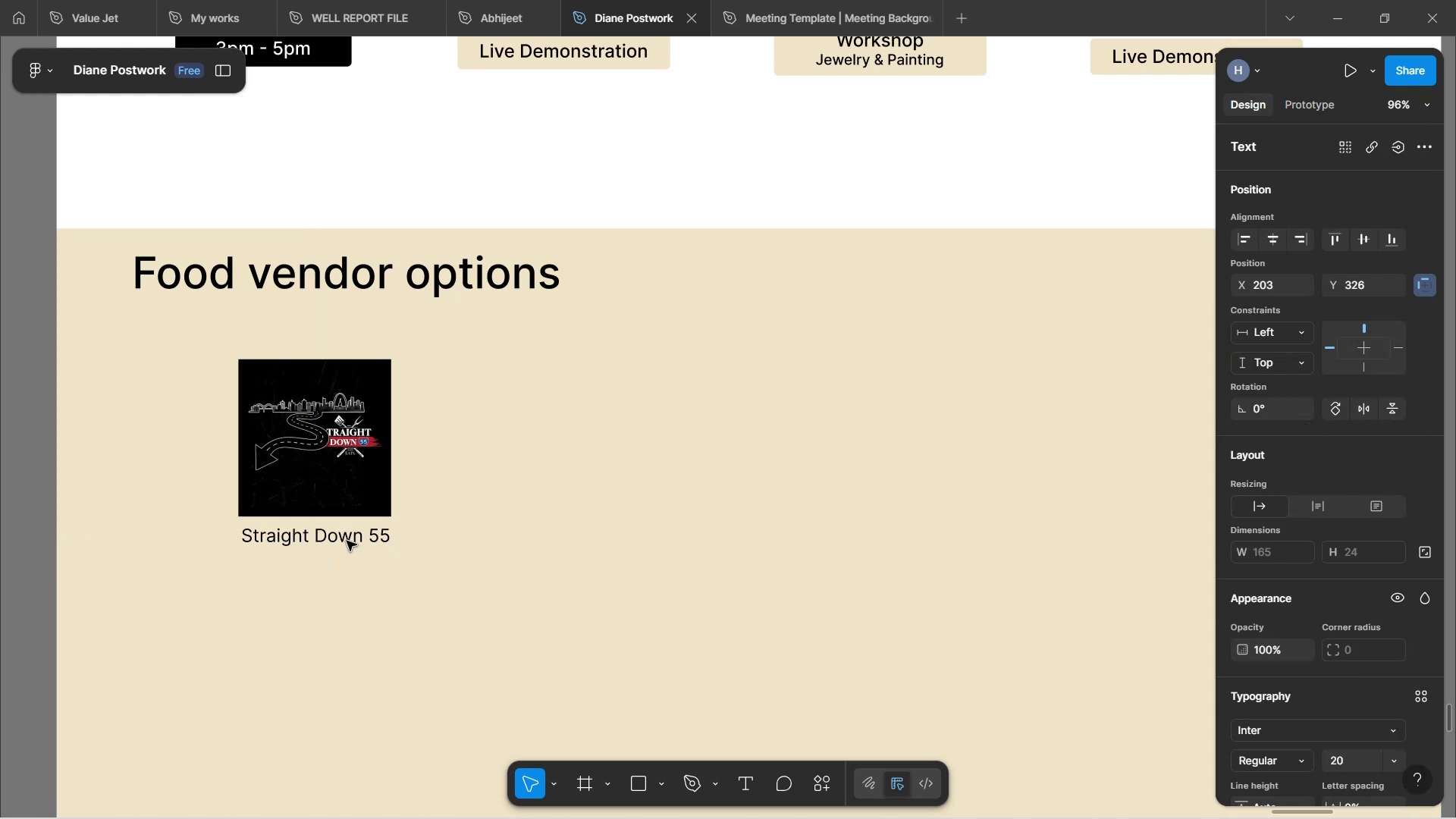 
key(ArrowLeft)
 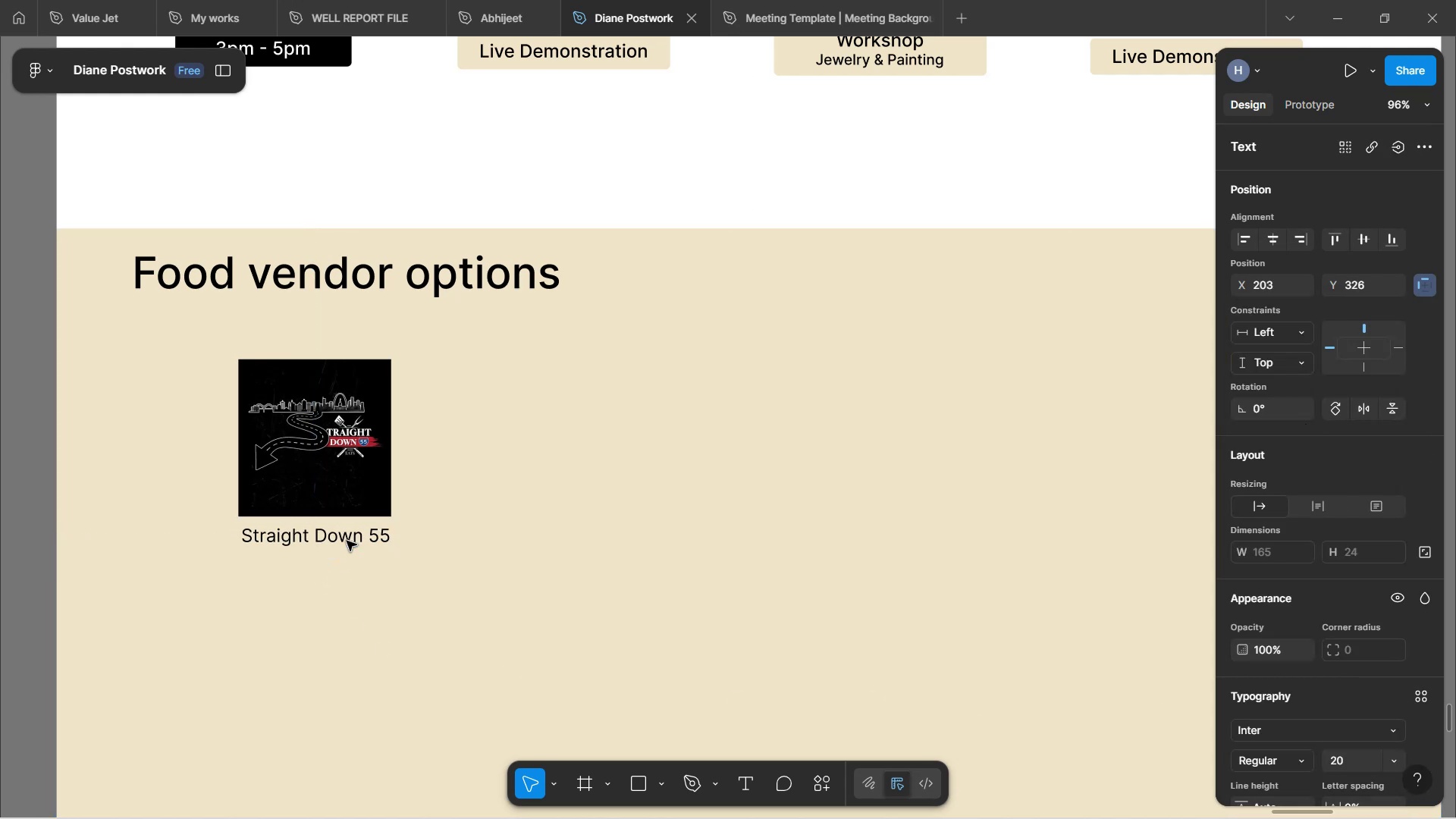 
key(ArrowLeft)
 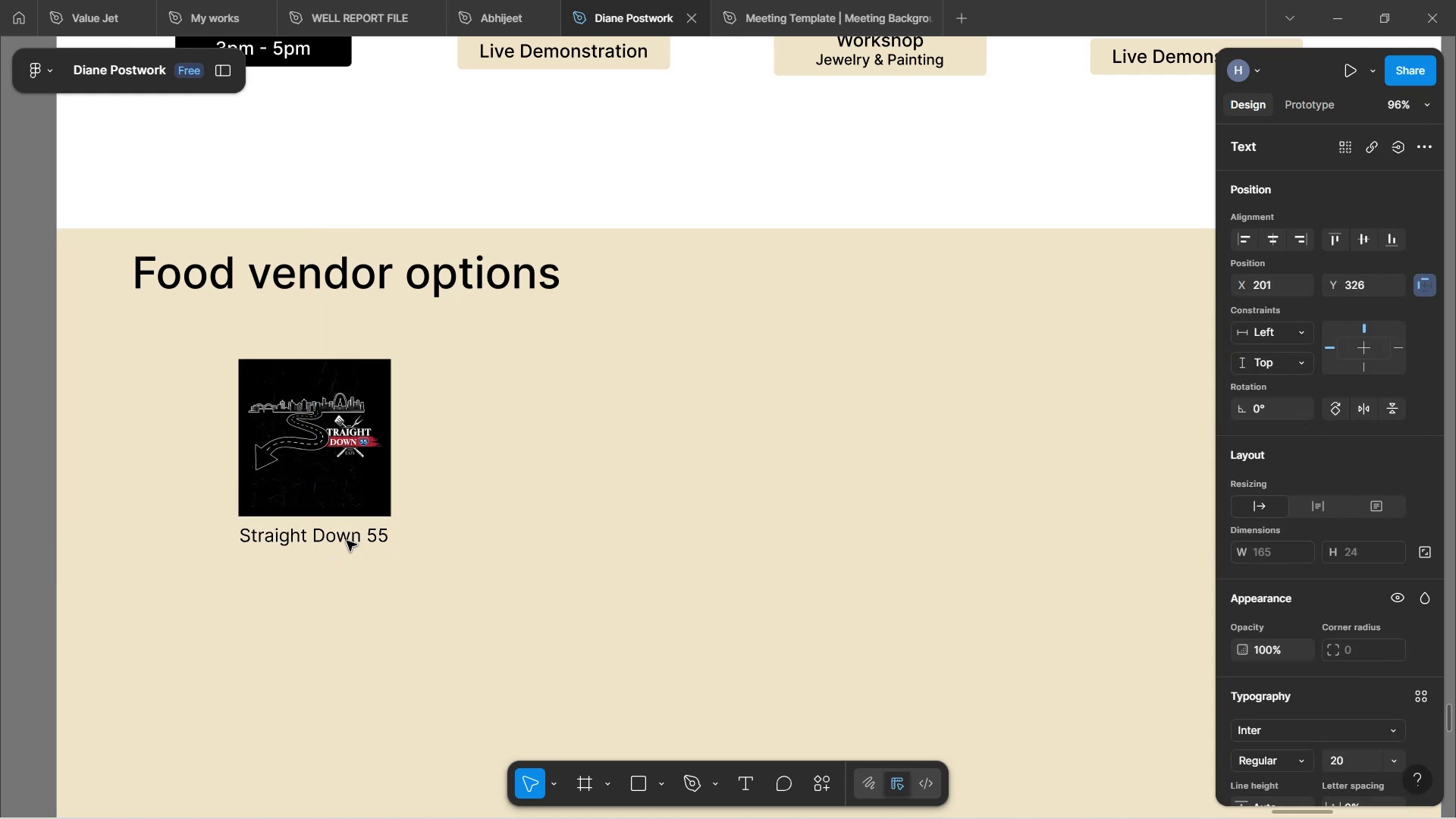 
key(ArrowLeft)
 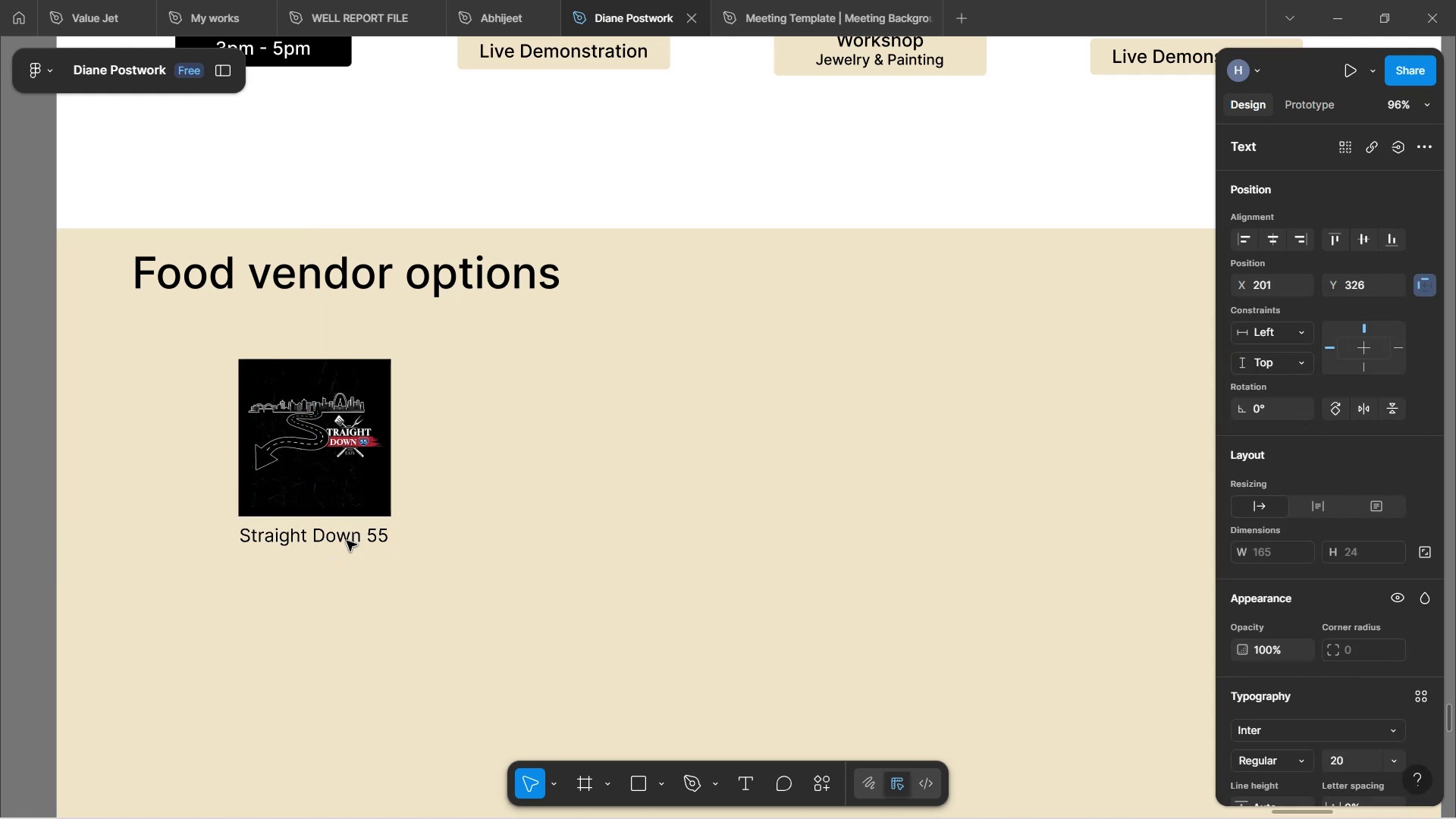 
key(ArrowLeft)
 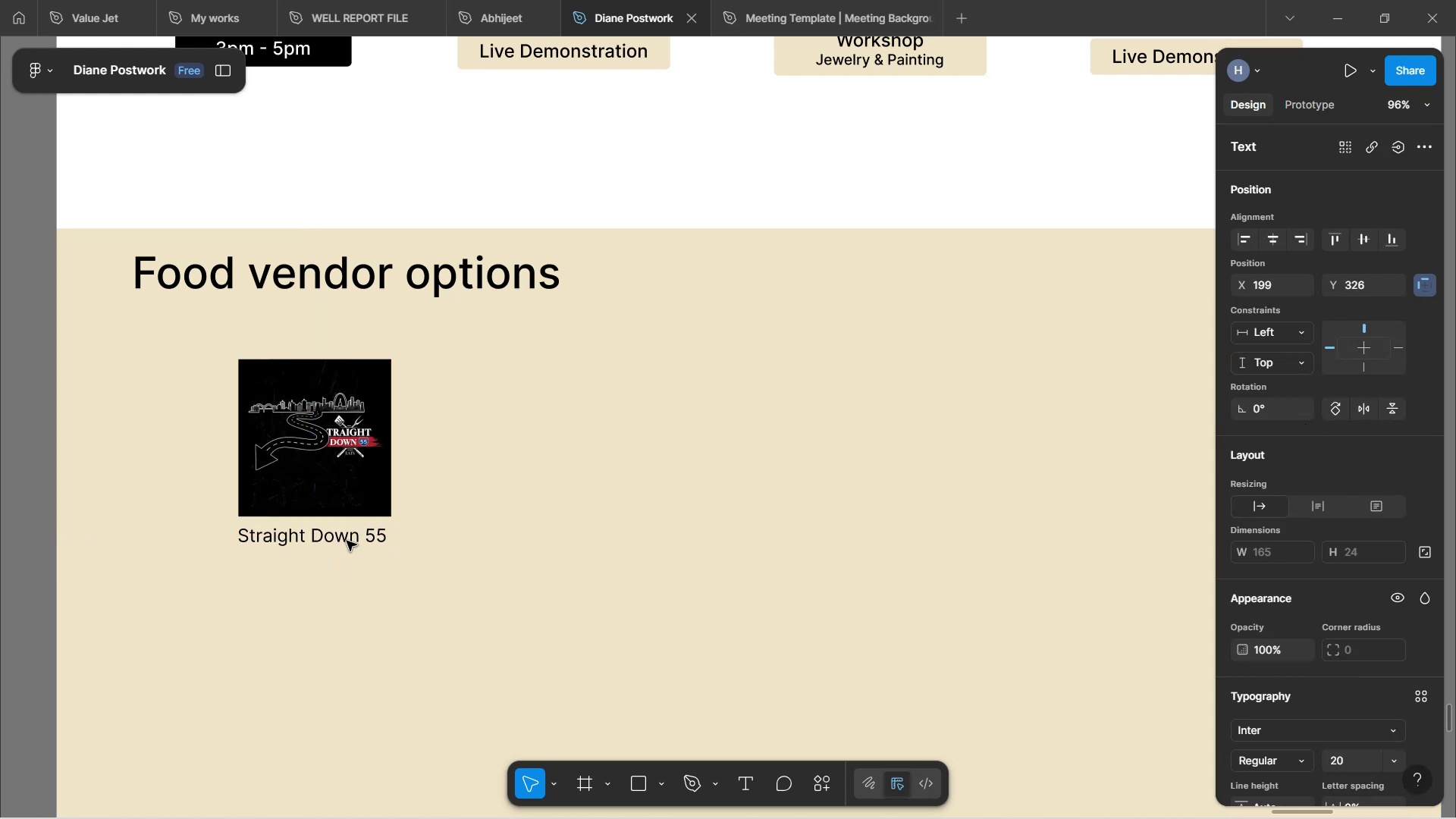 
key(ArrowRight)
 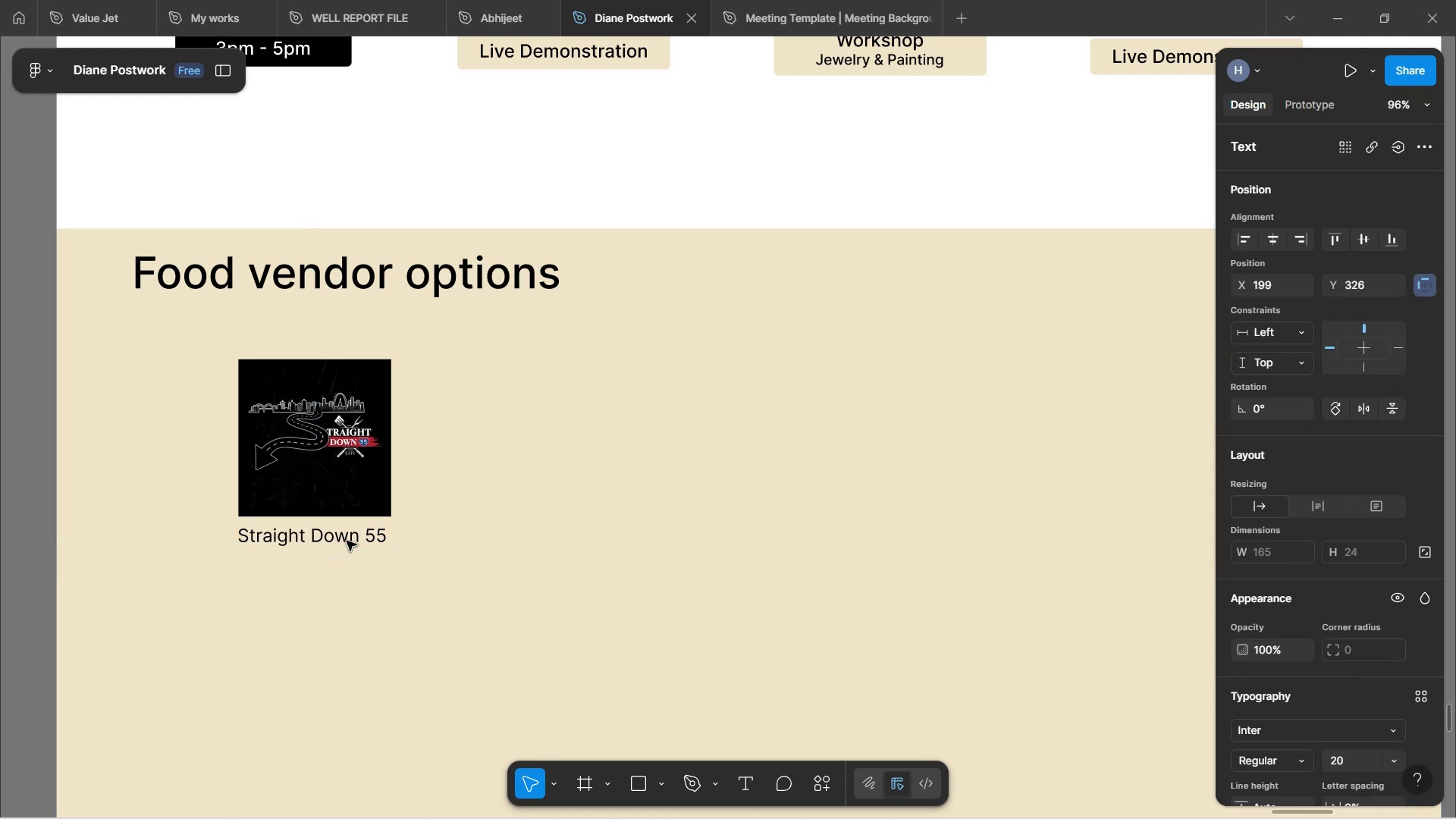 
key(ArrowRight)
 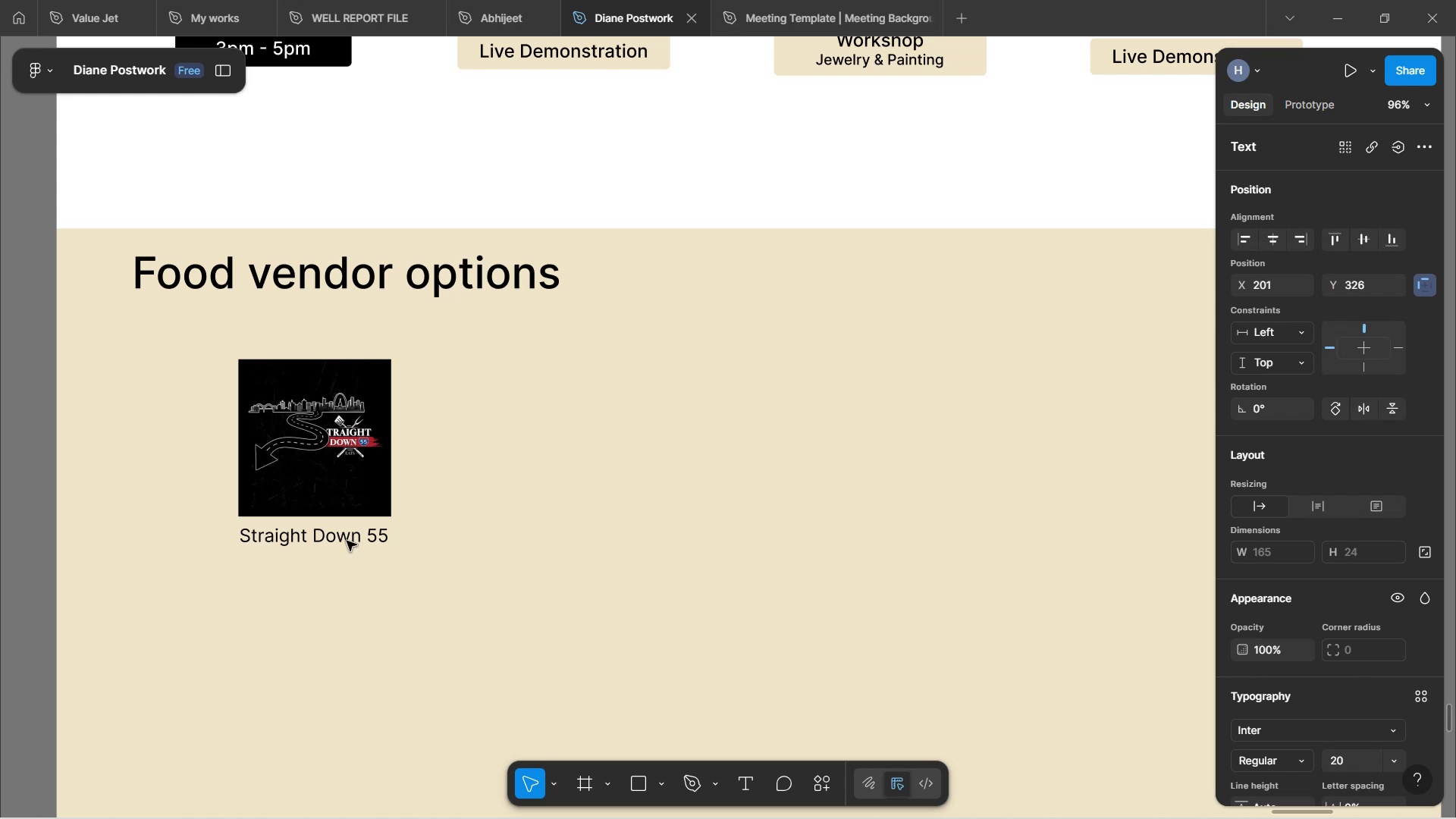 
key(ArrowUp)
 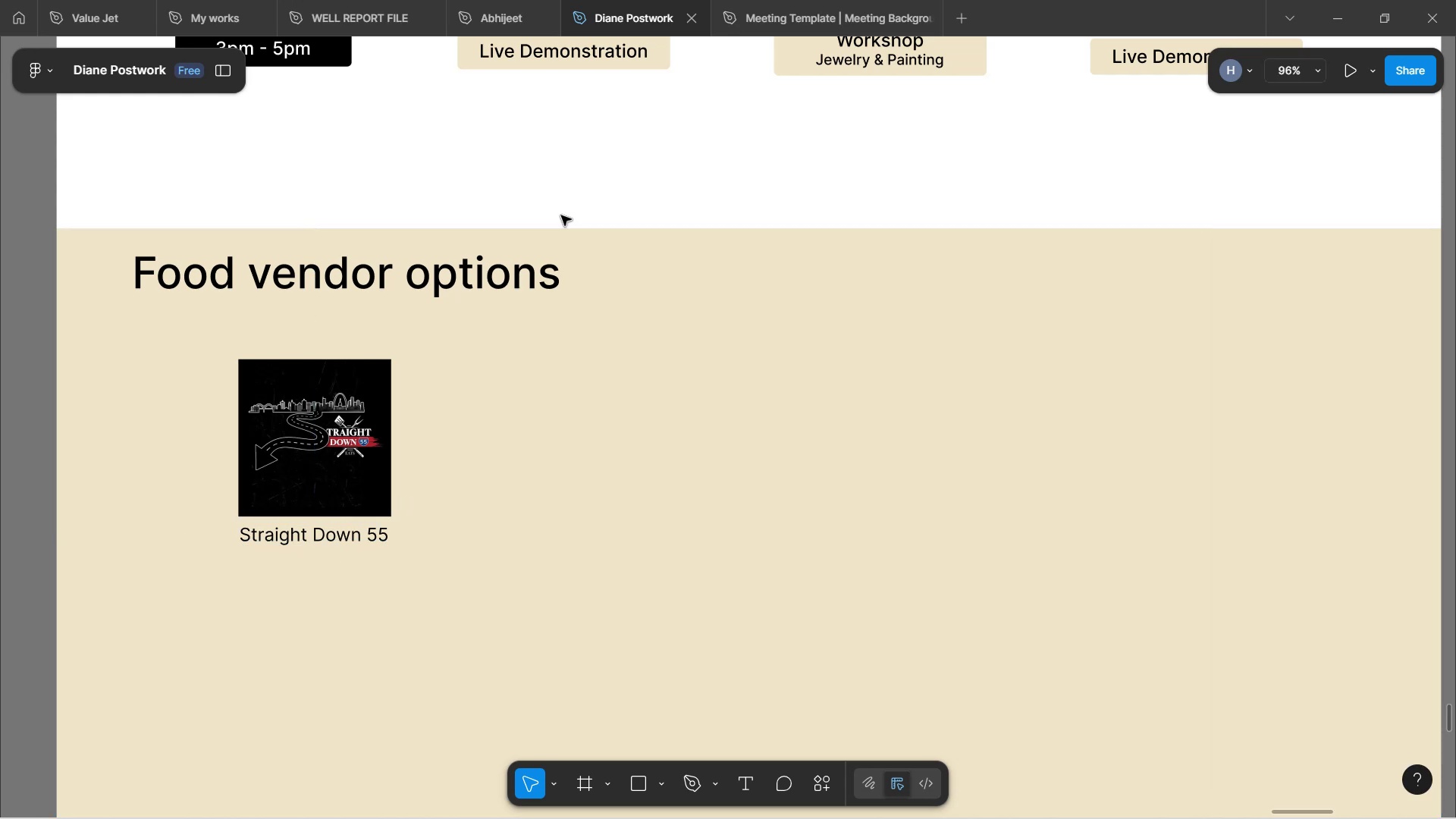 
left_click([372, 449])
 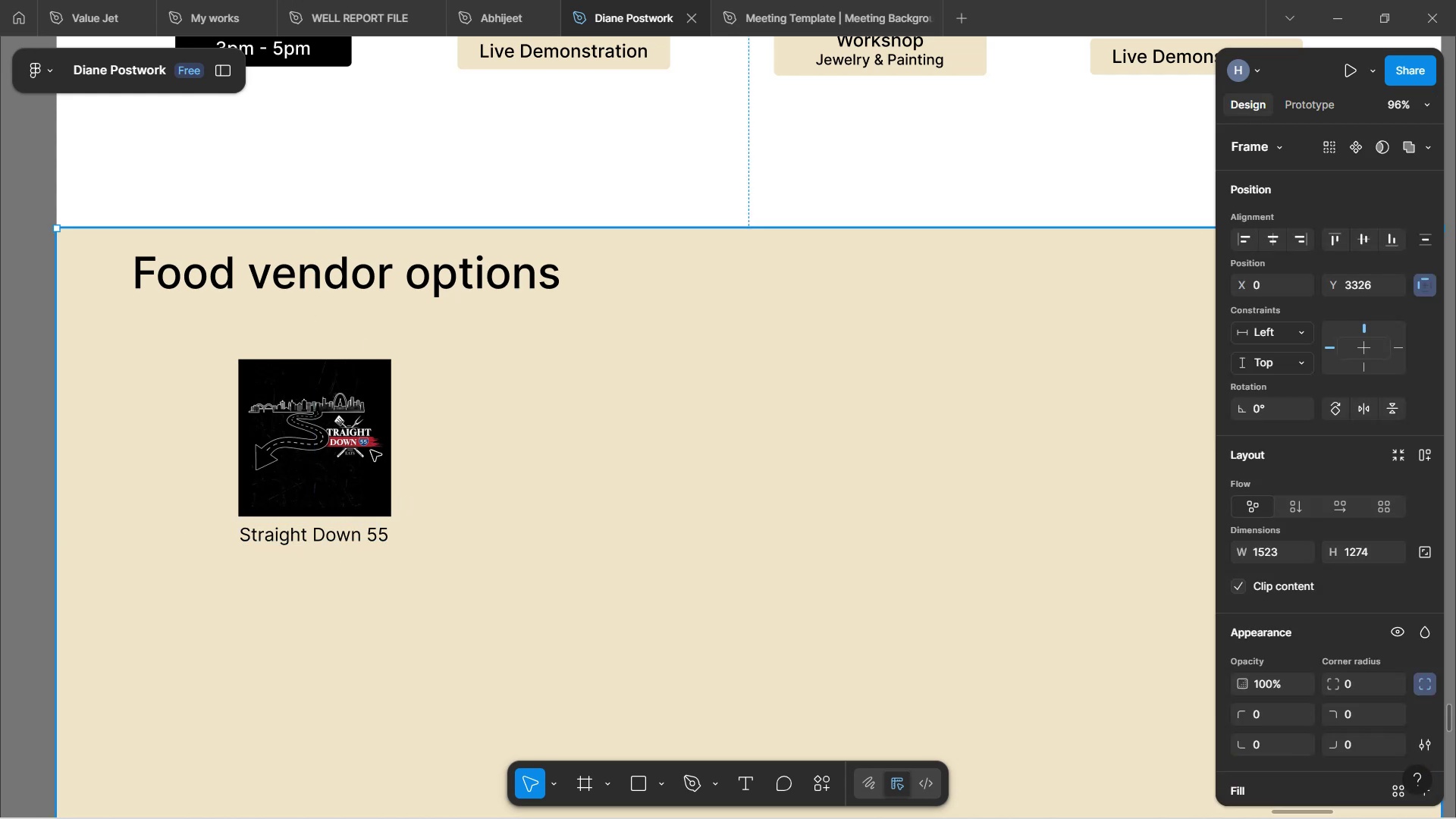 
double_click([371, 450])
 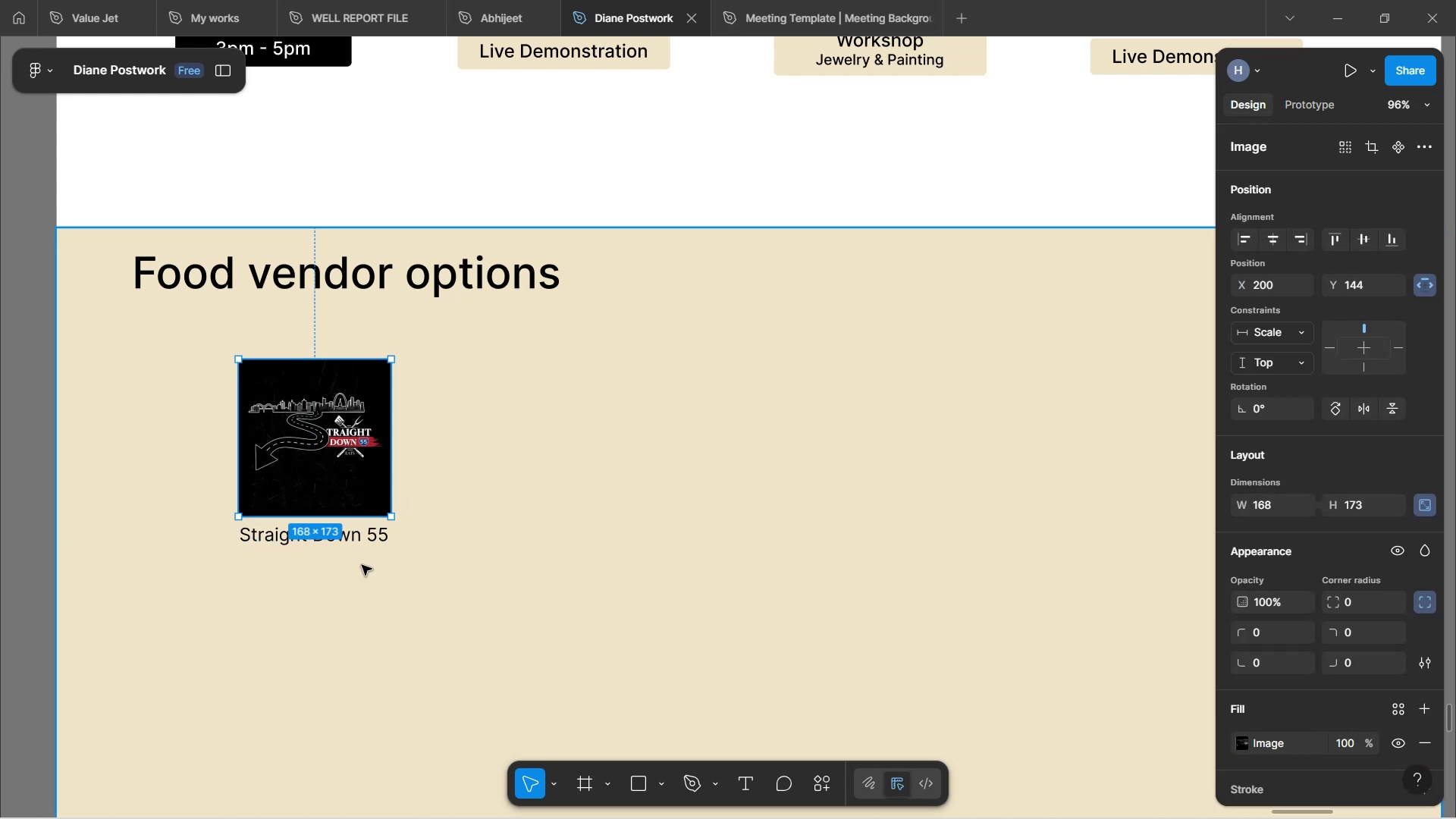 
hold_key(key=ShiftLeft, duration=0.67)
left_click([359, 540])
 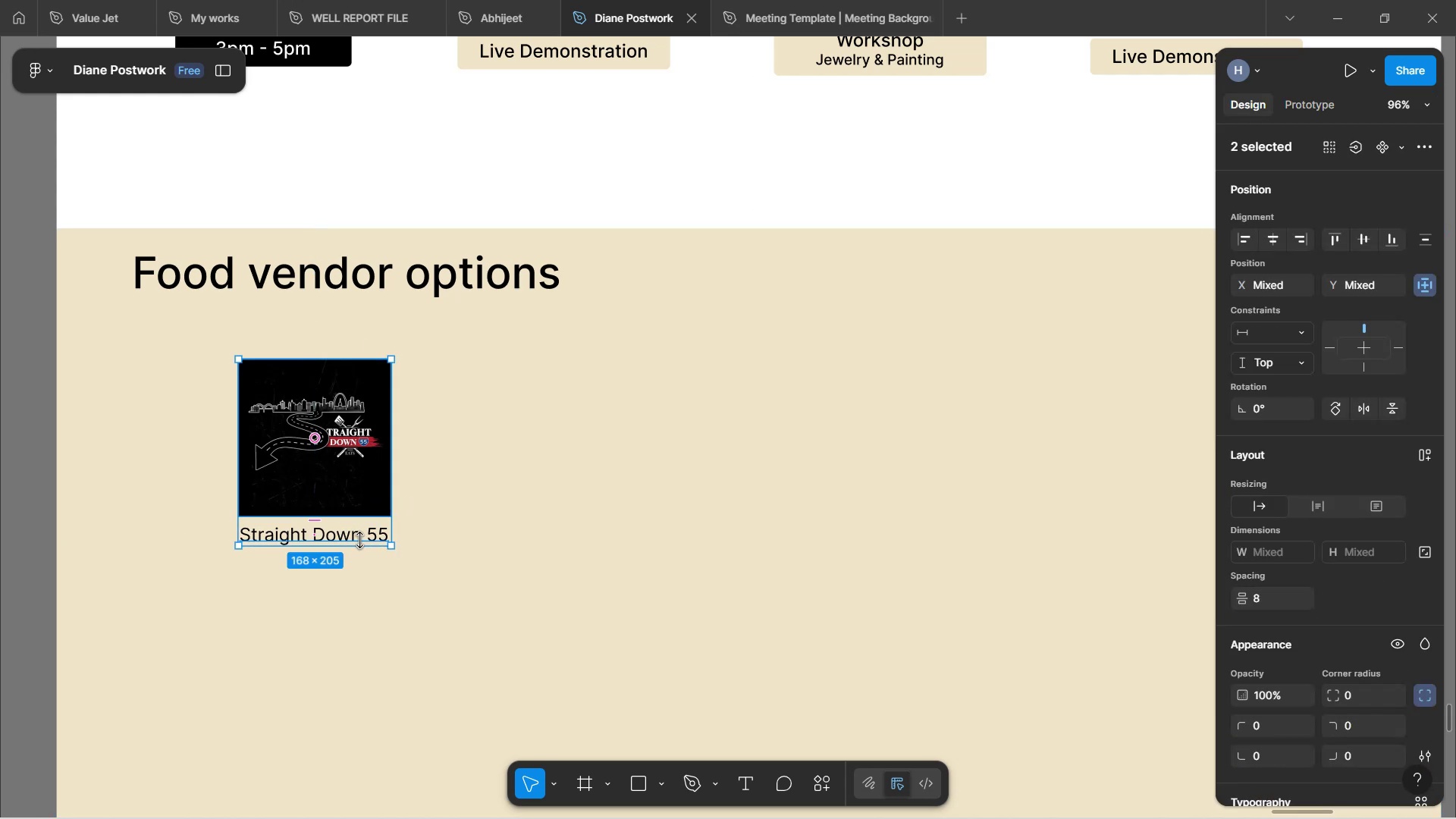 
key(Control+G)
 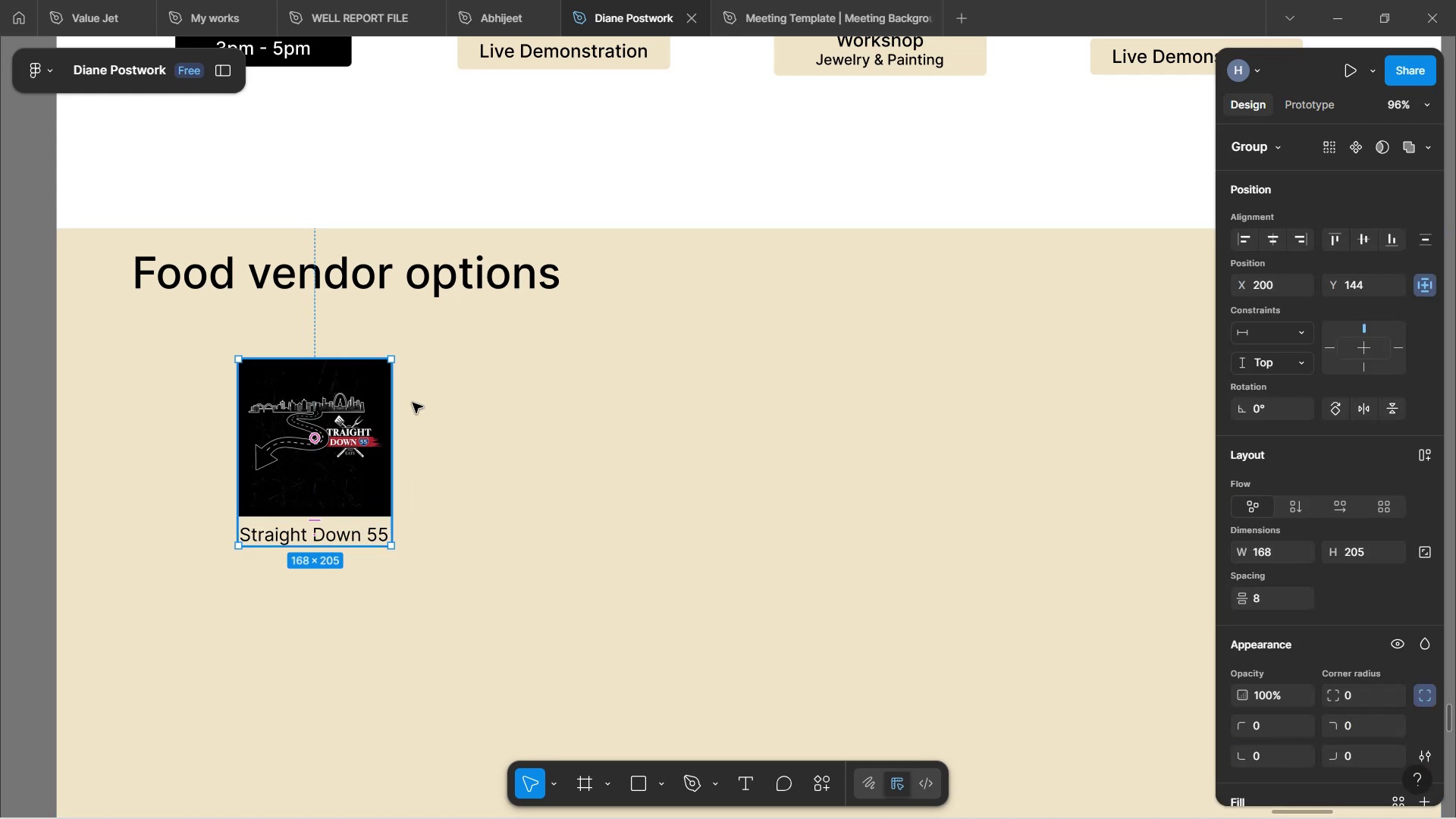 
left_click([471, 198])
 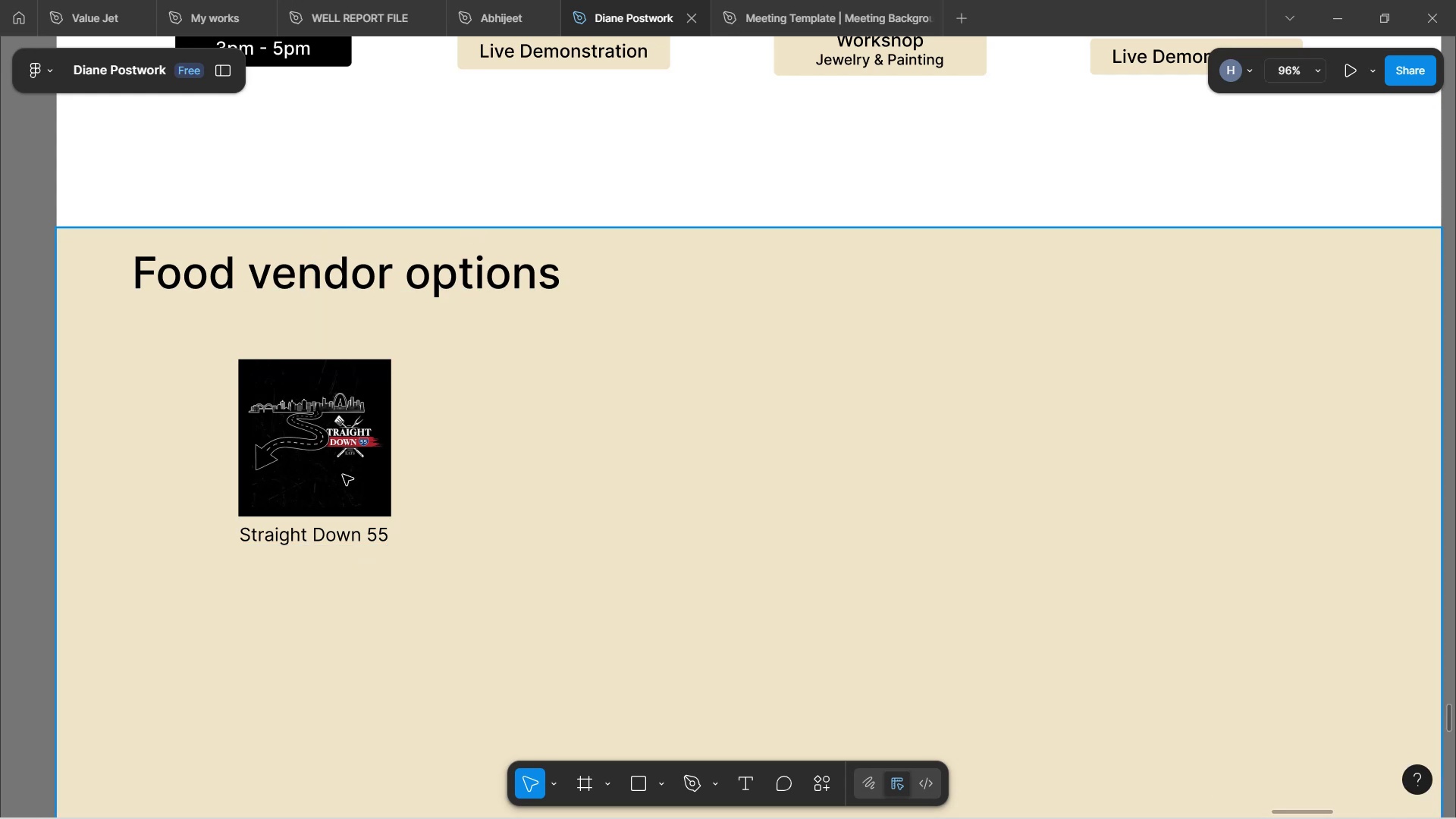 
double_click([343, 475])
 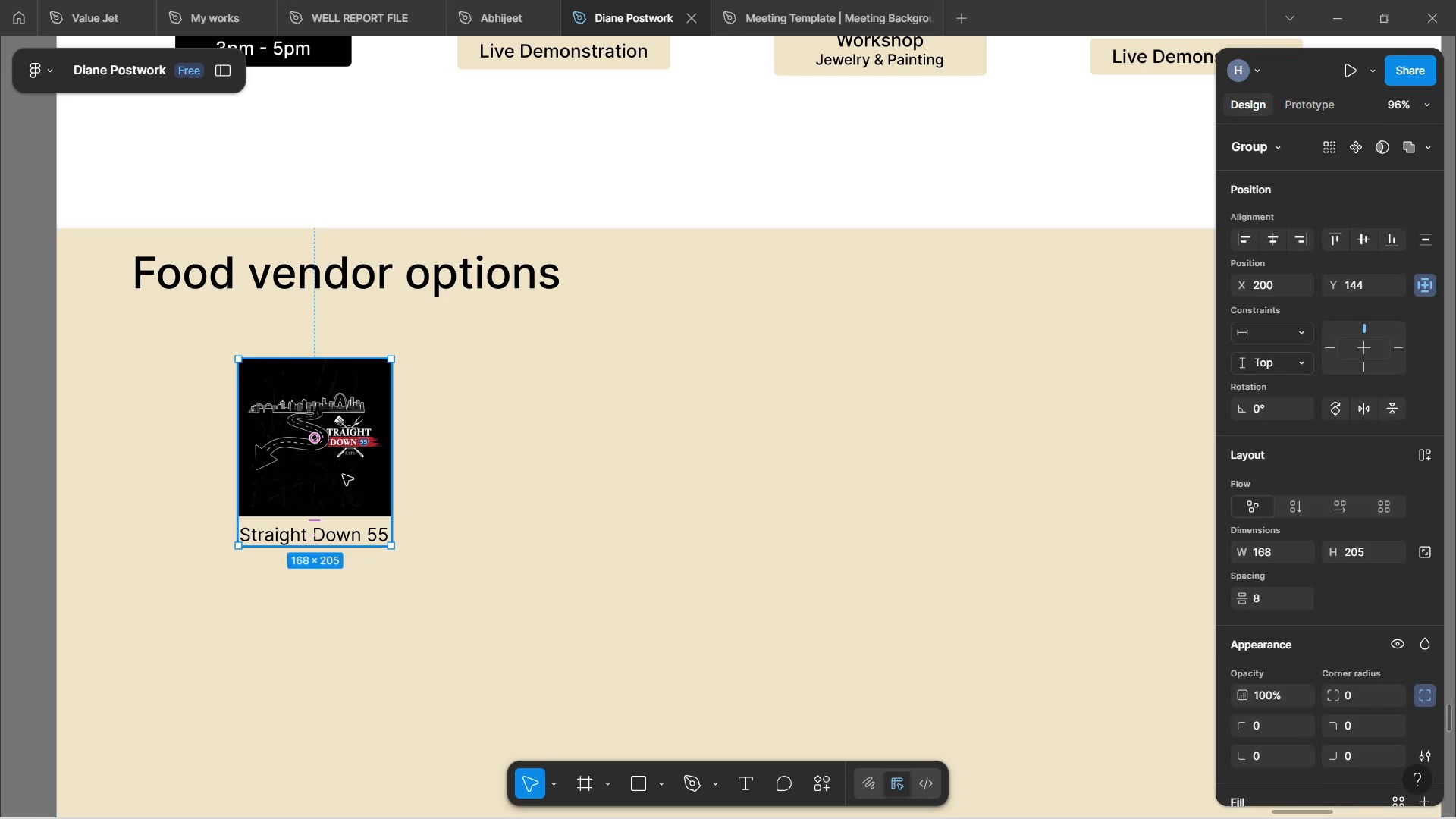 
hold_key(key=AltLeft, duration=1.52)
left_click_drag(start_coordinate=[343, 475], to_coordinate=[504, 481])
 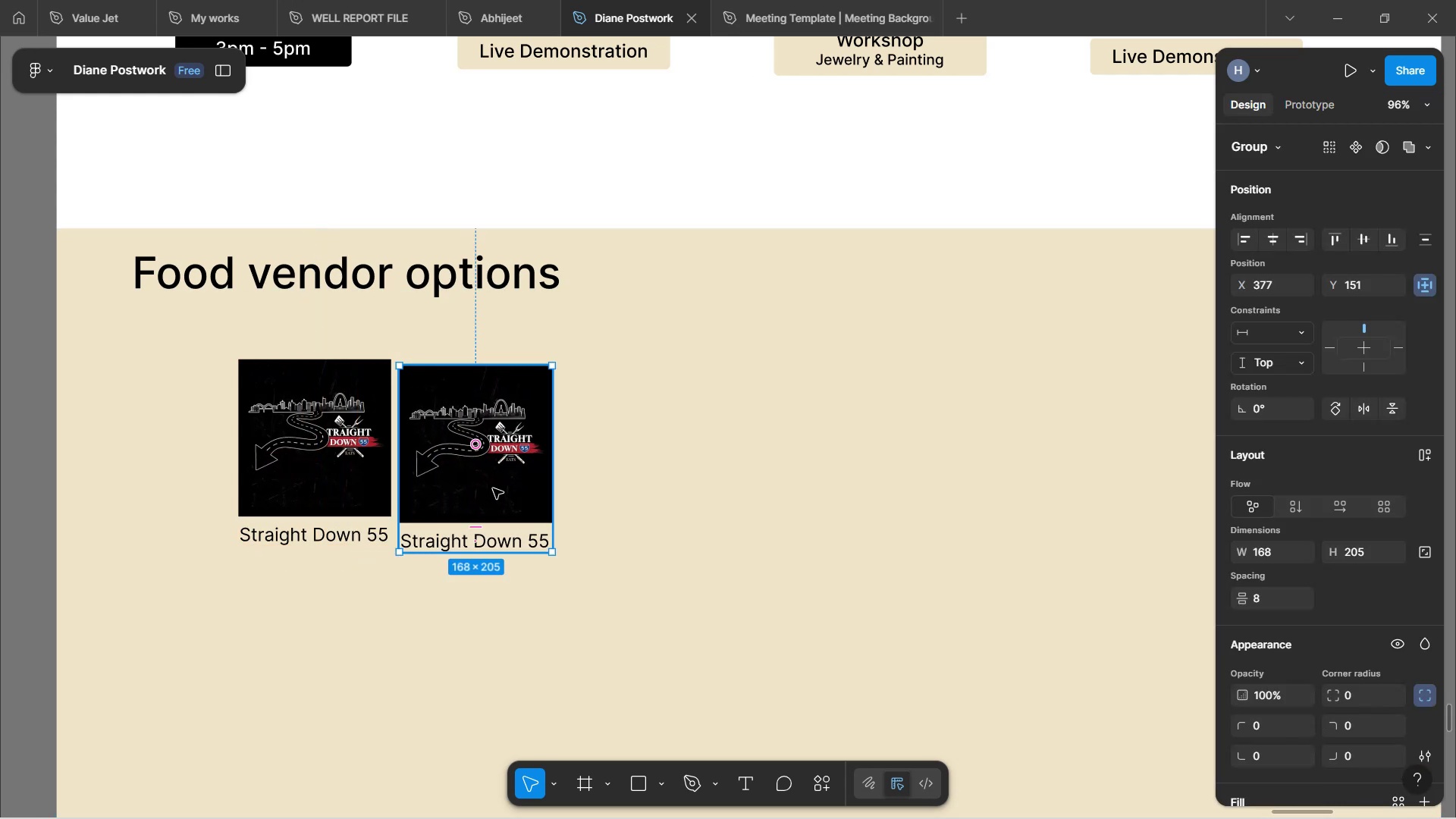 
hold_key(key=AltLeft, duration=1.5)
 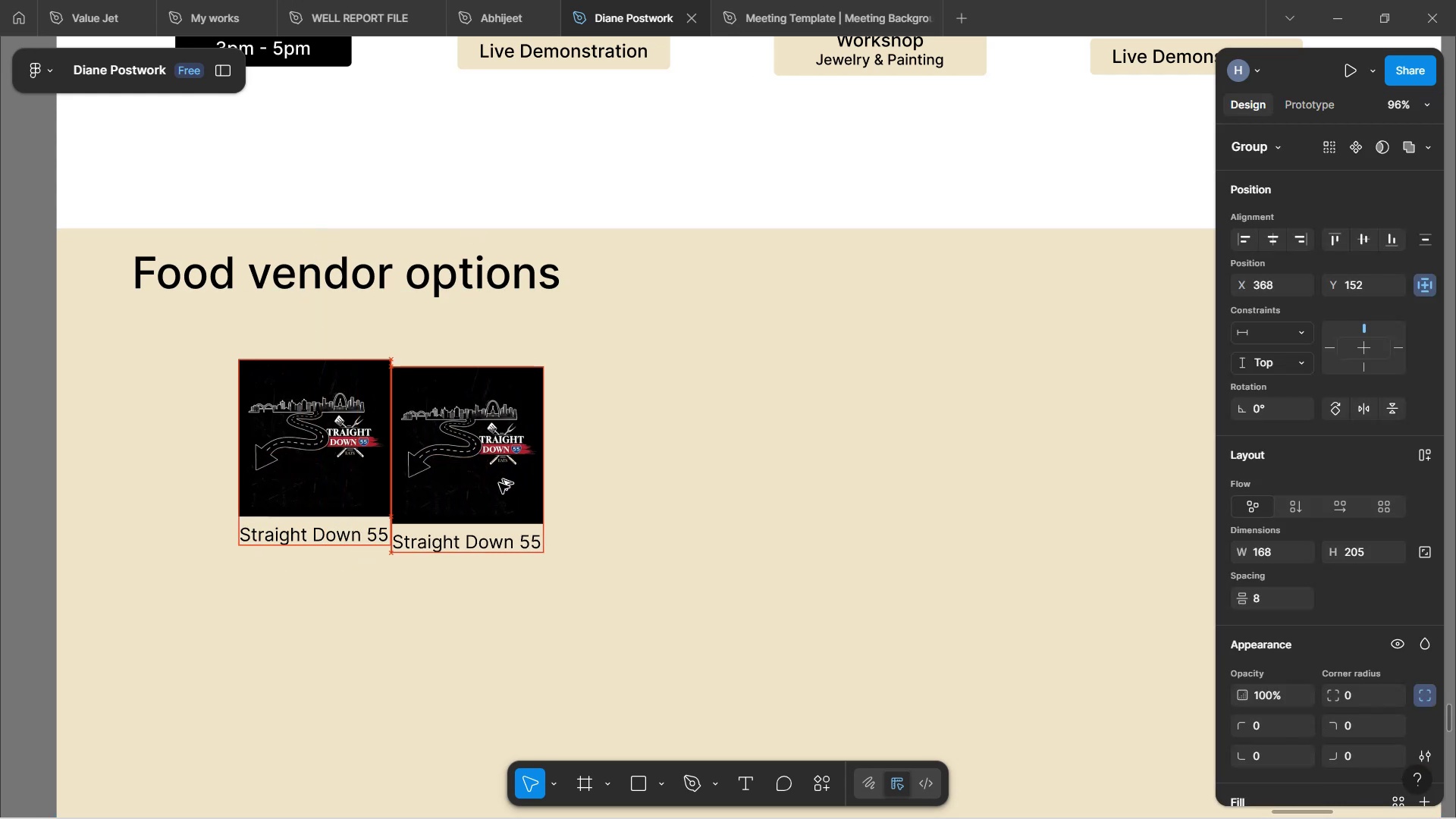 
hold_key(key=AltLeft, duration=1.25)
 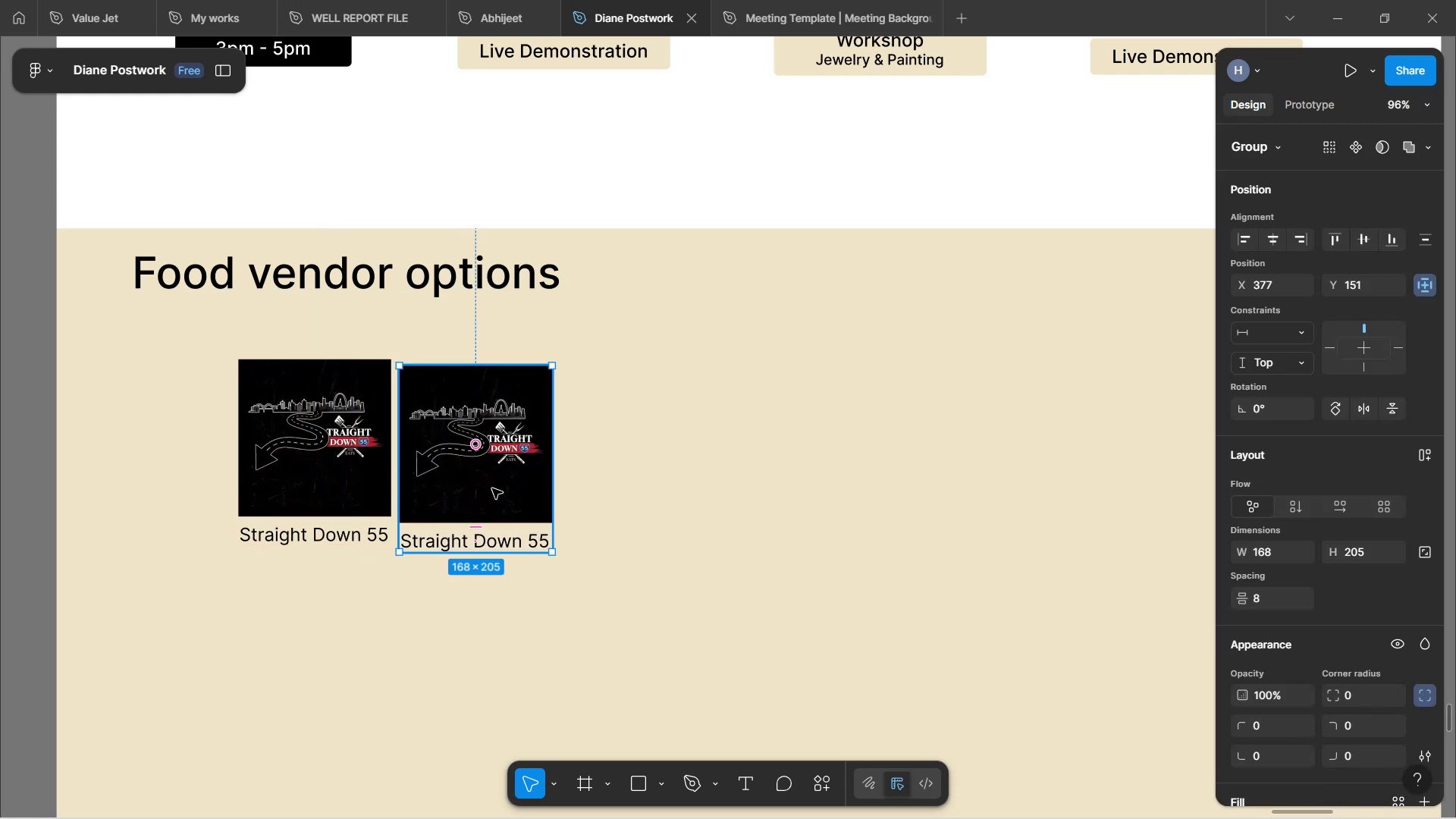 
left_click_drag(start_coordinate=[492, 488], to_coordinate=[498, 484])
 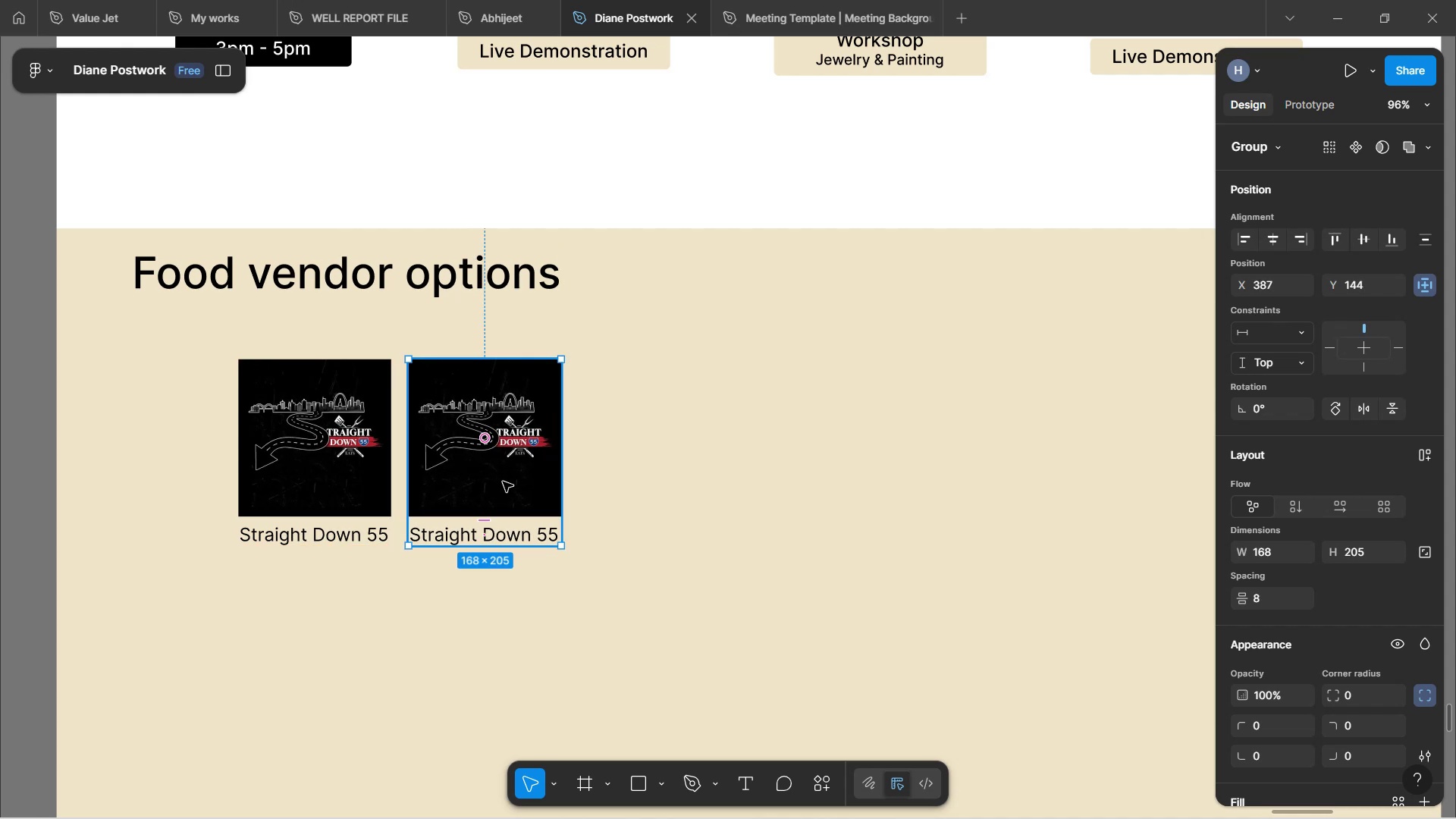 
left_click_drag(start_coordinate=[505, 482], to_coordinate=[506, 487])
 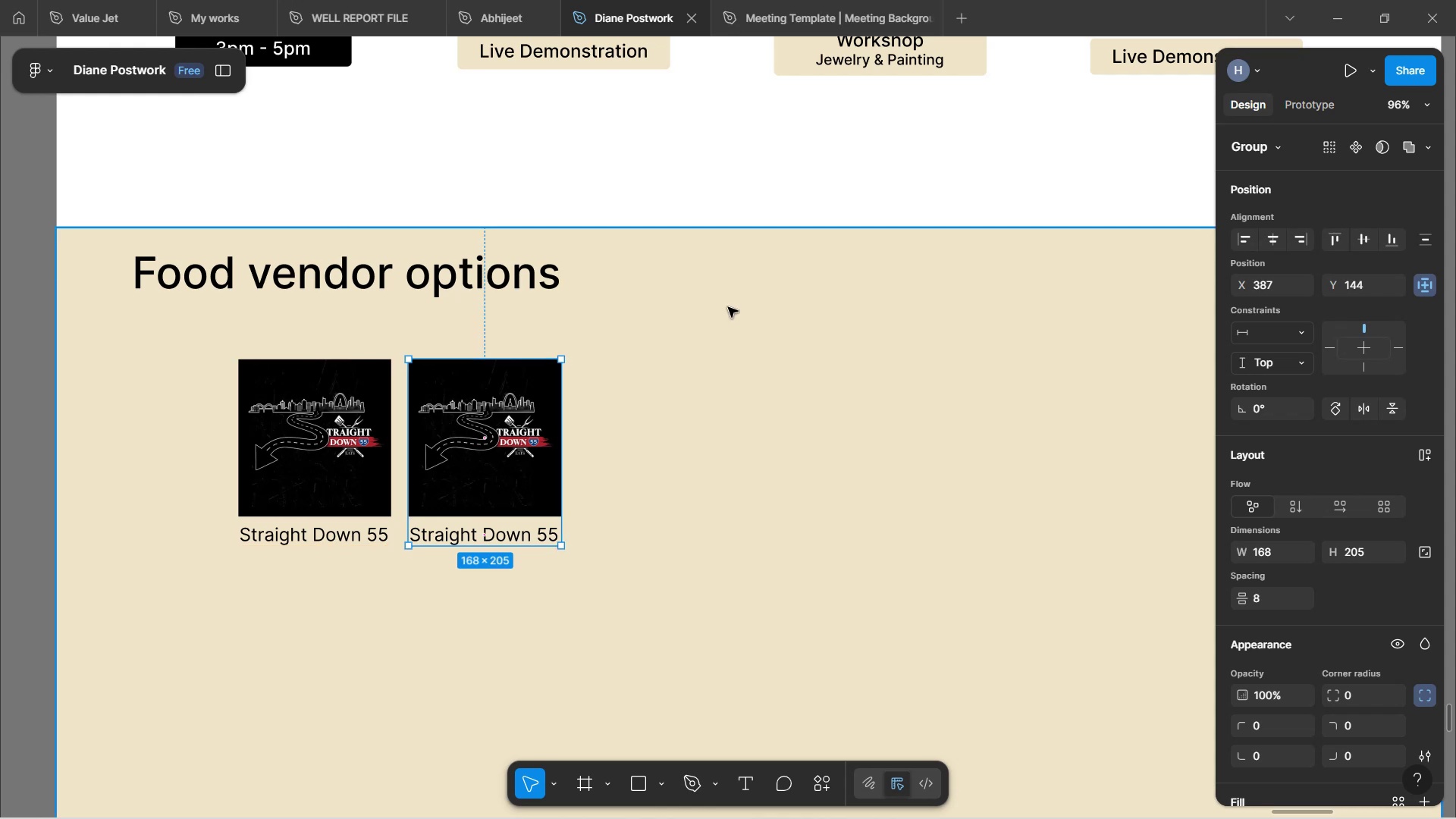 
left_click([728, 307])
 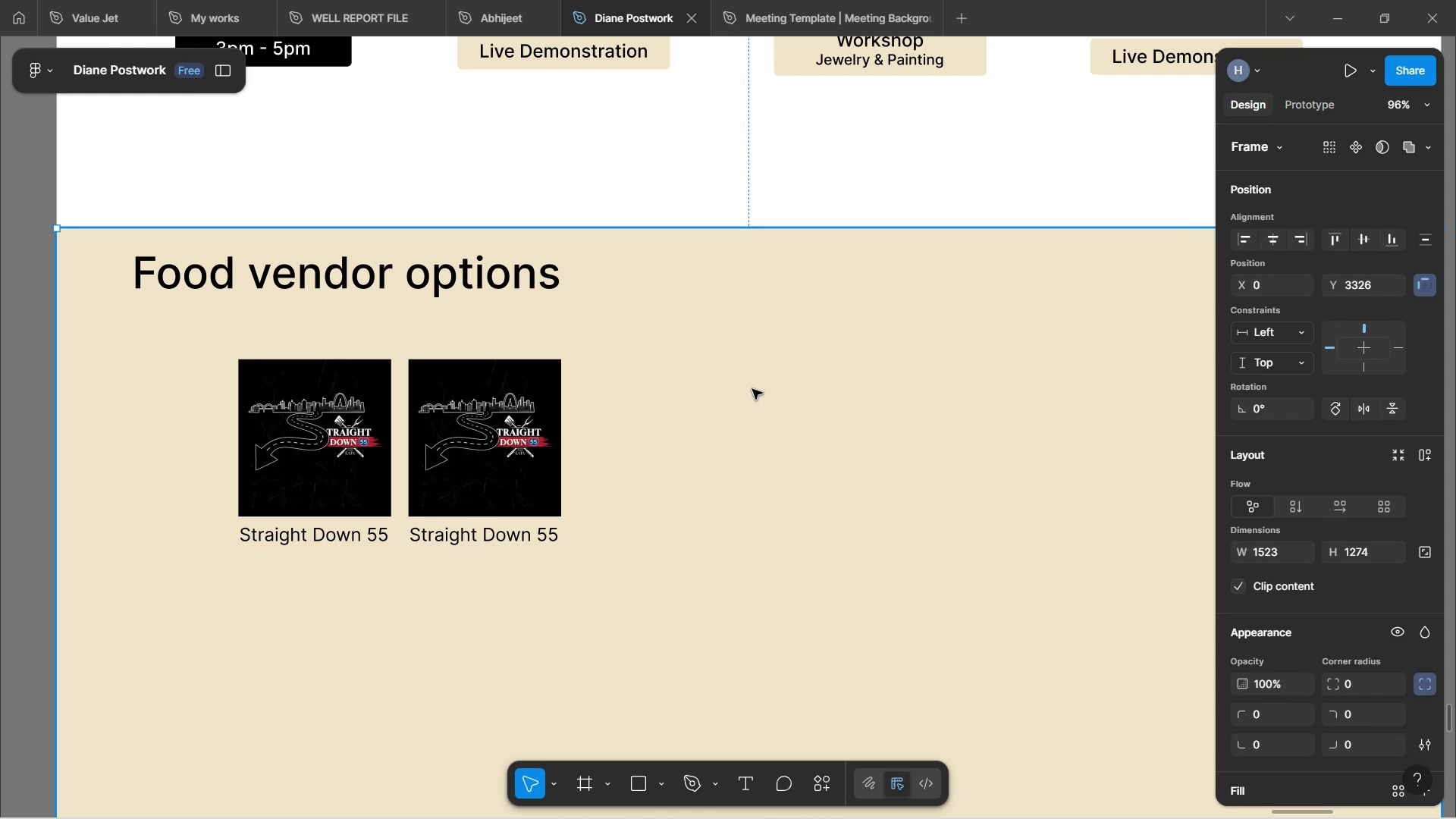 
hold_key(key=ShiftLeft, duration=0.81)
scroll: coordinate [683, 397], scroll_direction: down, amount: 4.0
 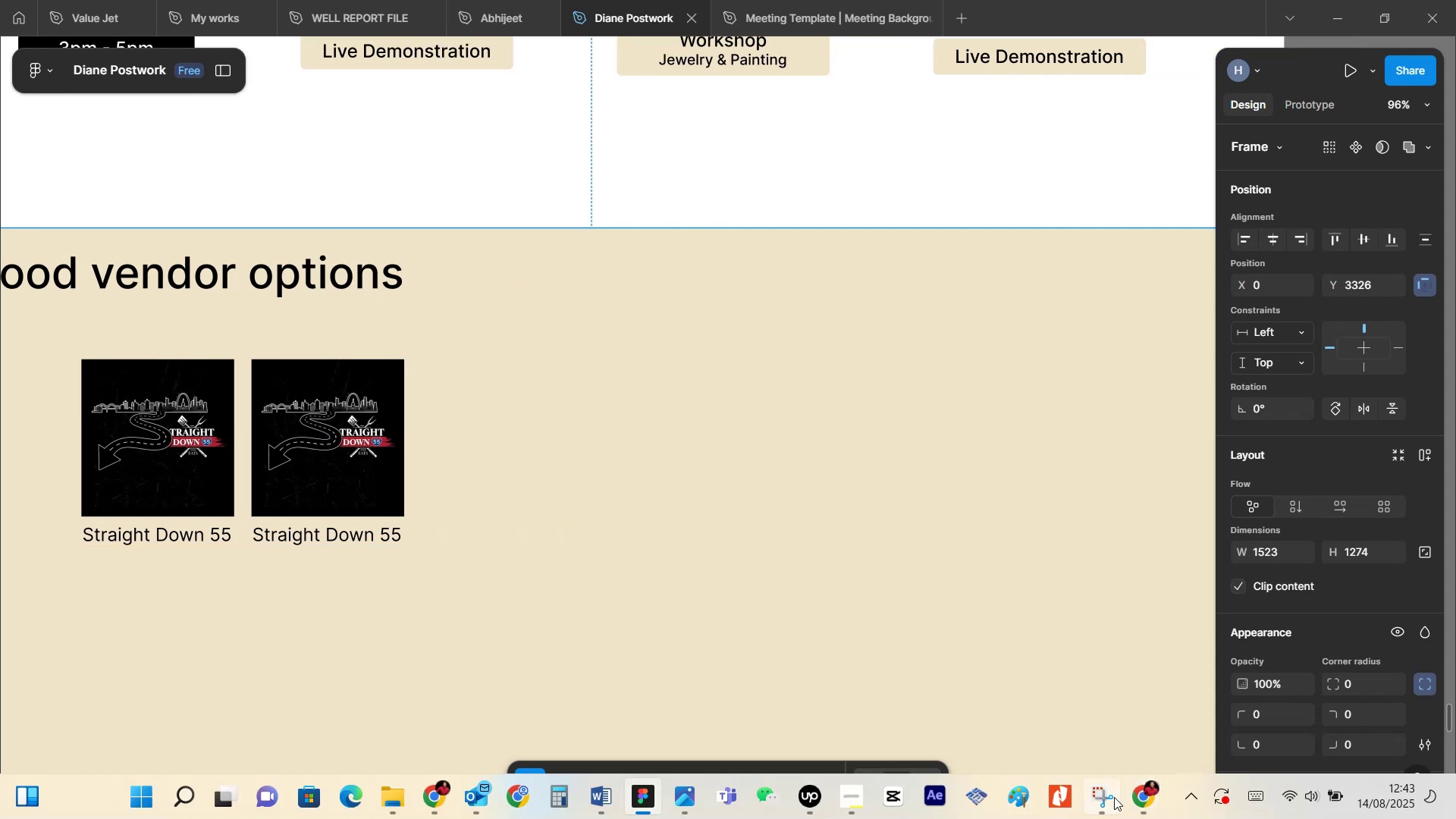 
left_click([1079, 718])
 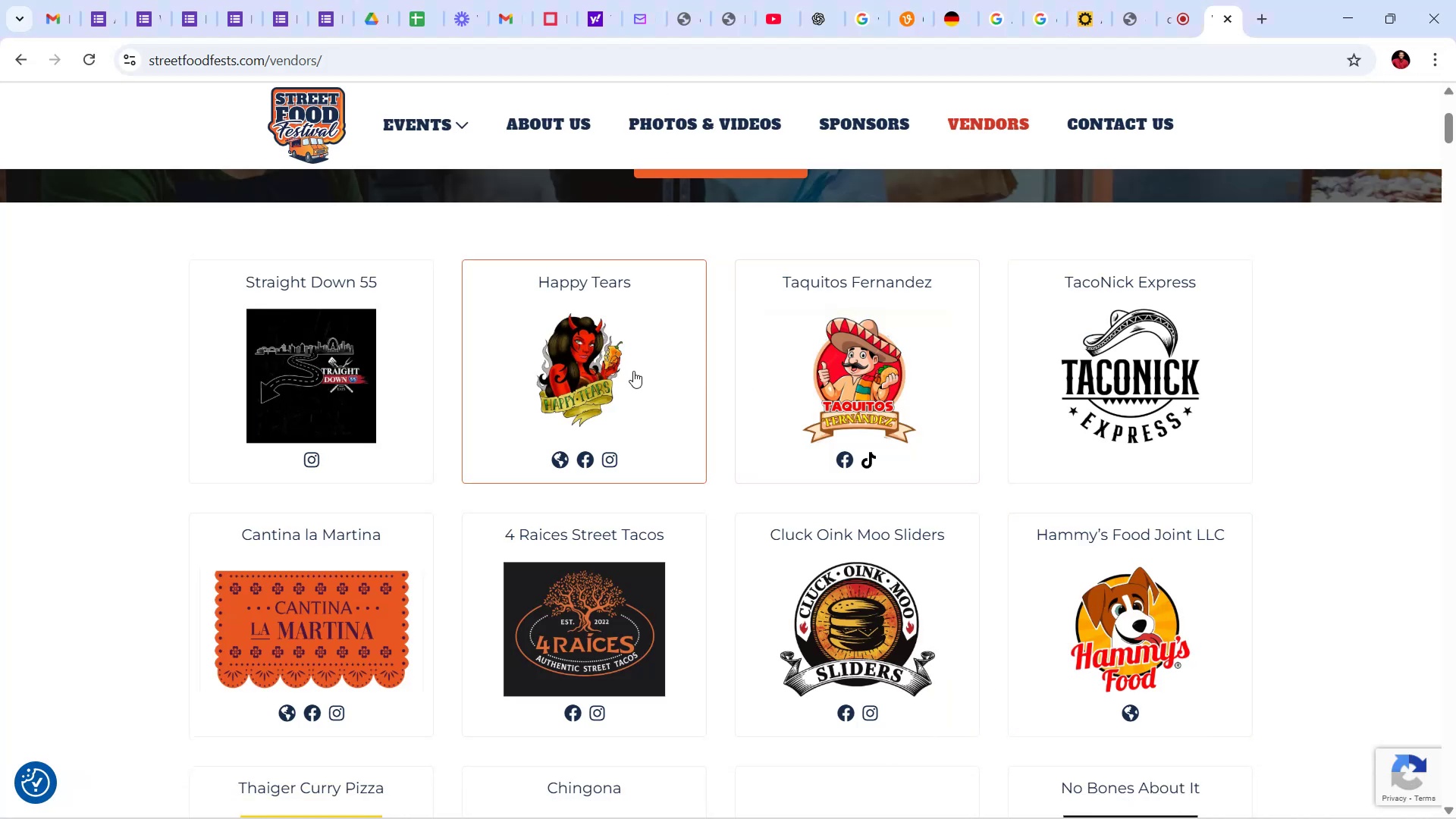 
right_click([593, 370])
 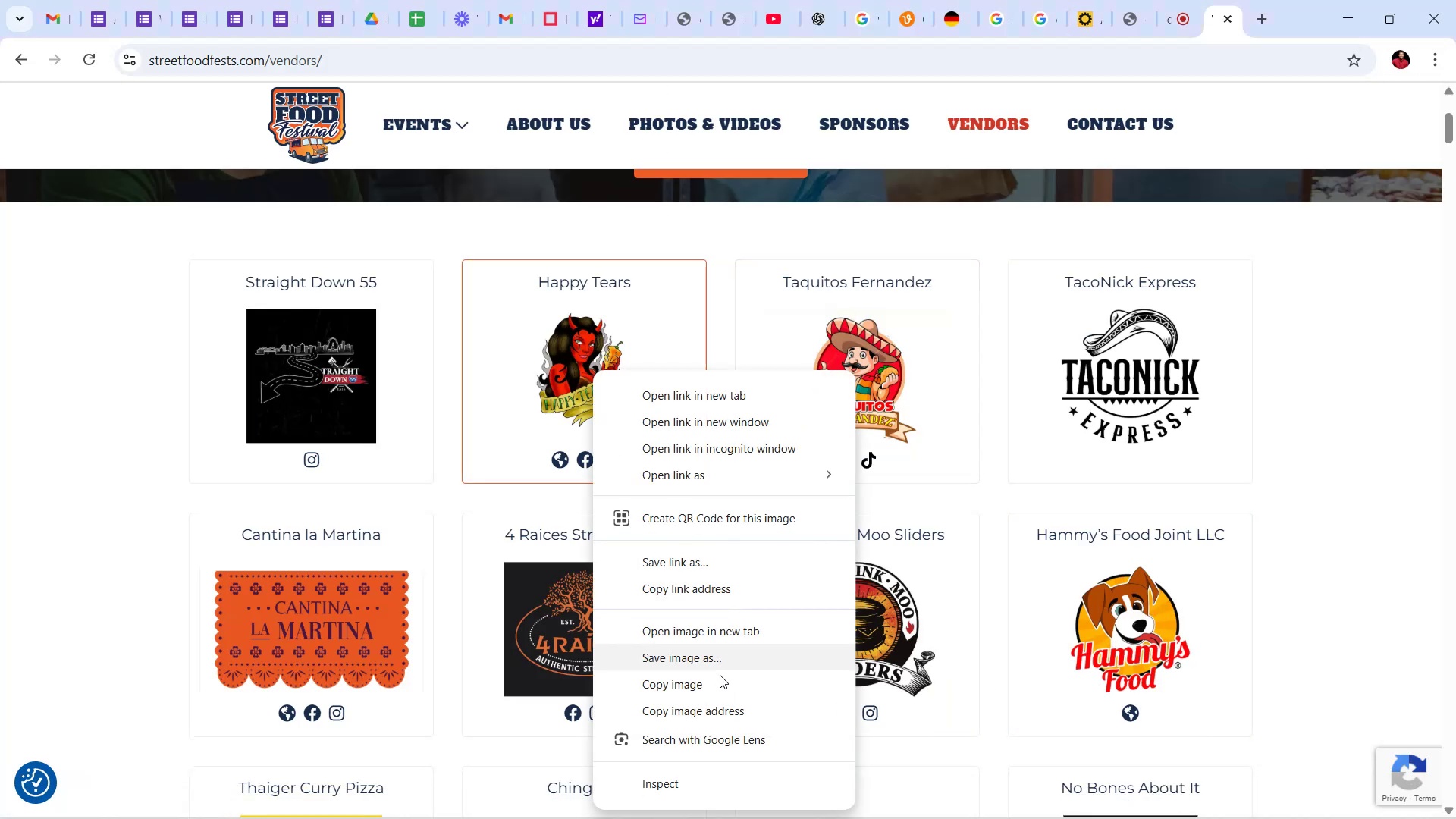 
left_click([720, 678])
 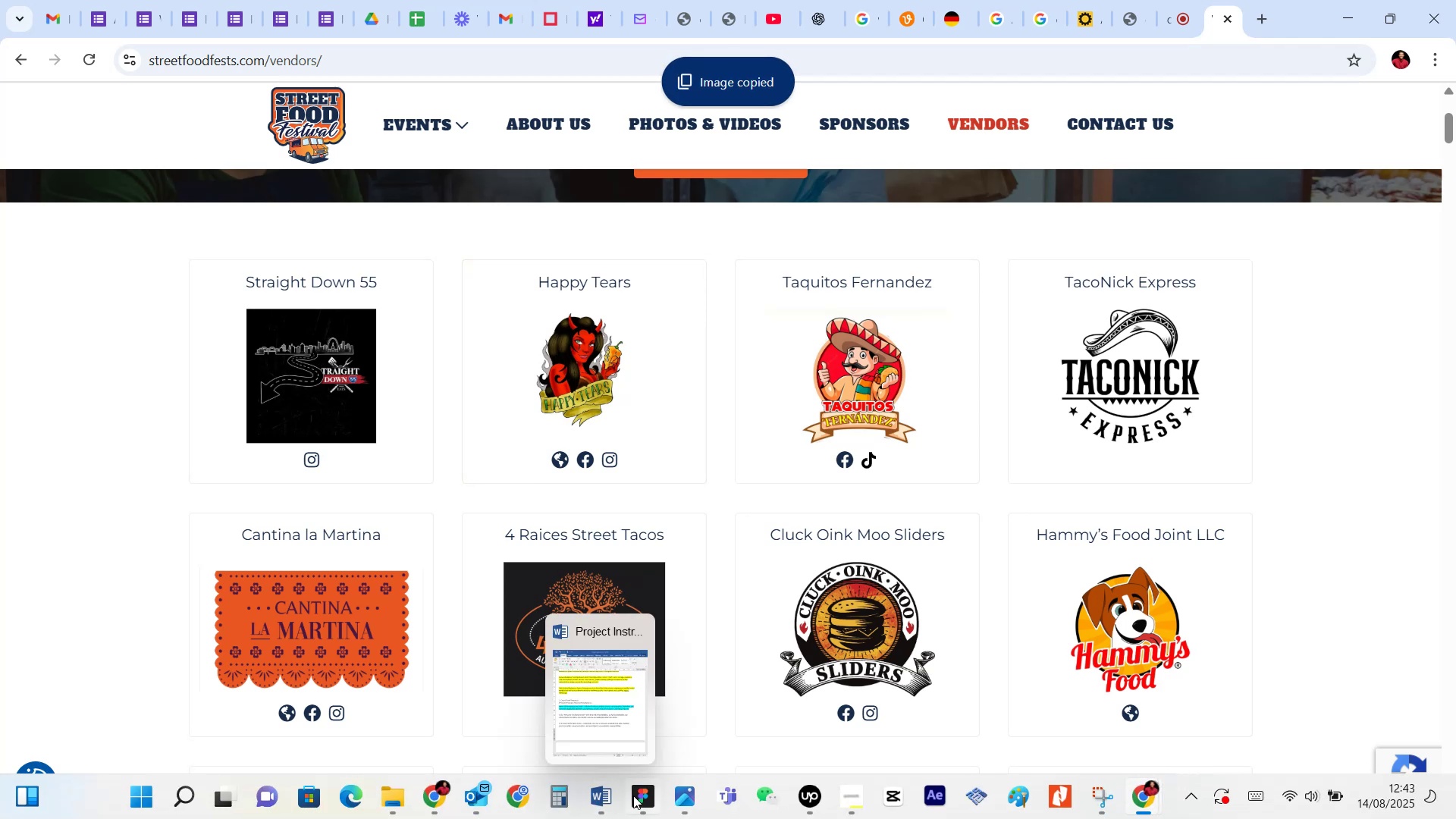 
left_click([635, 795])
 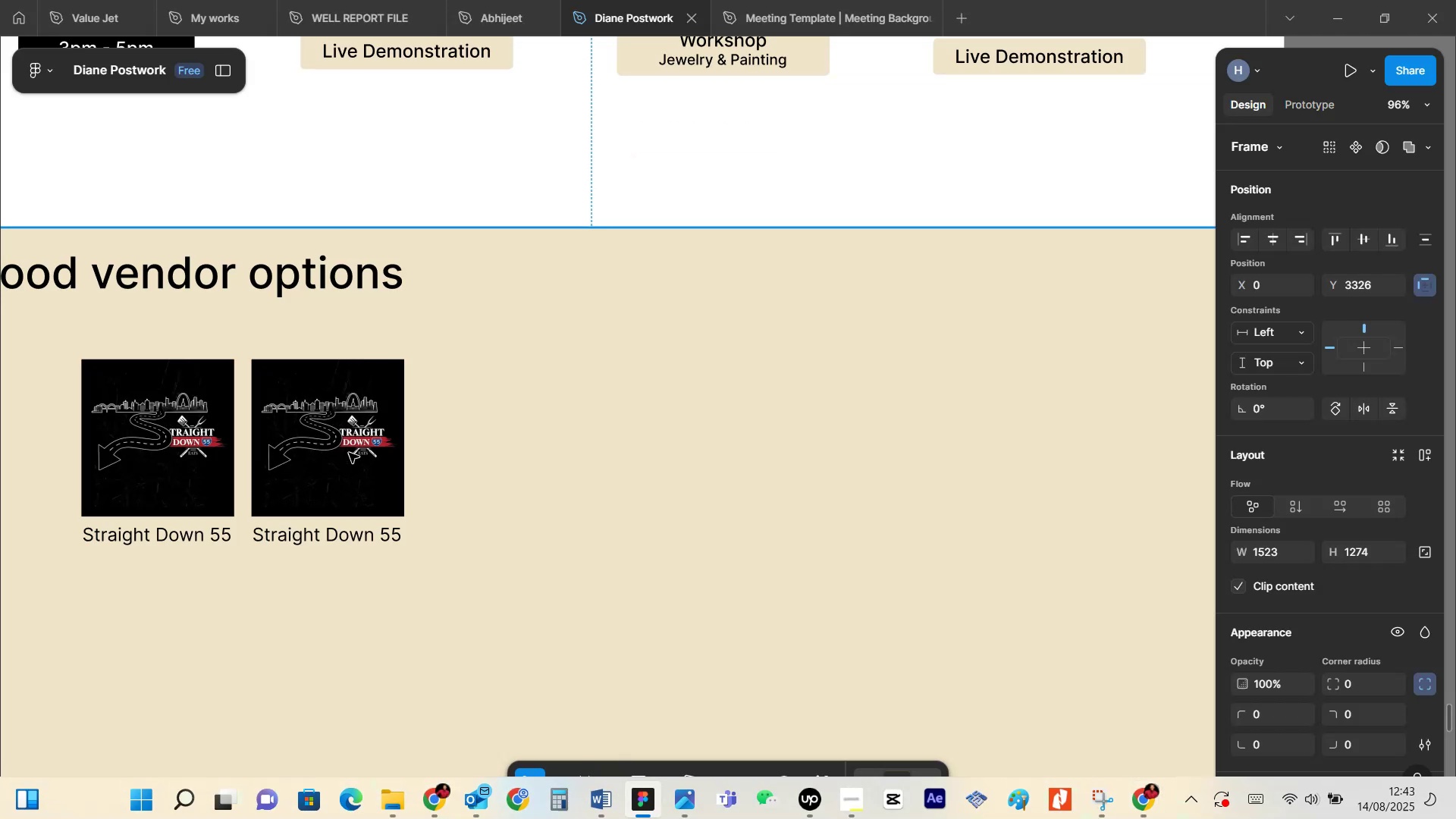 
left_click([349, 453])
 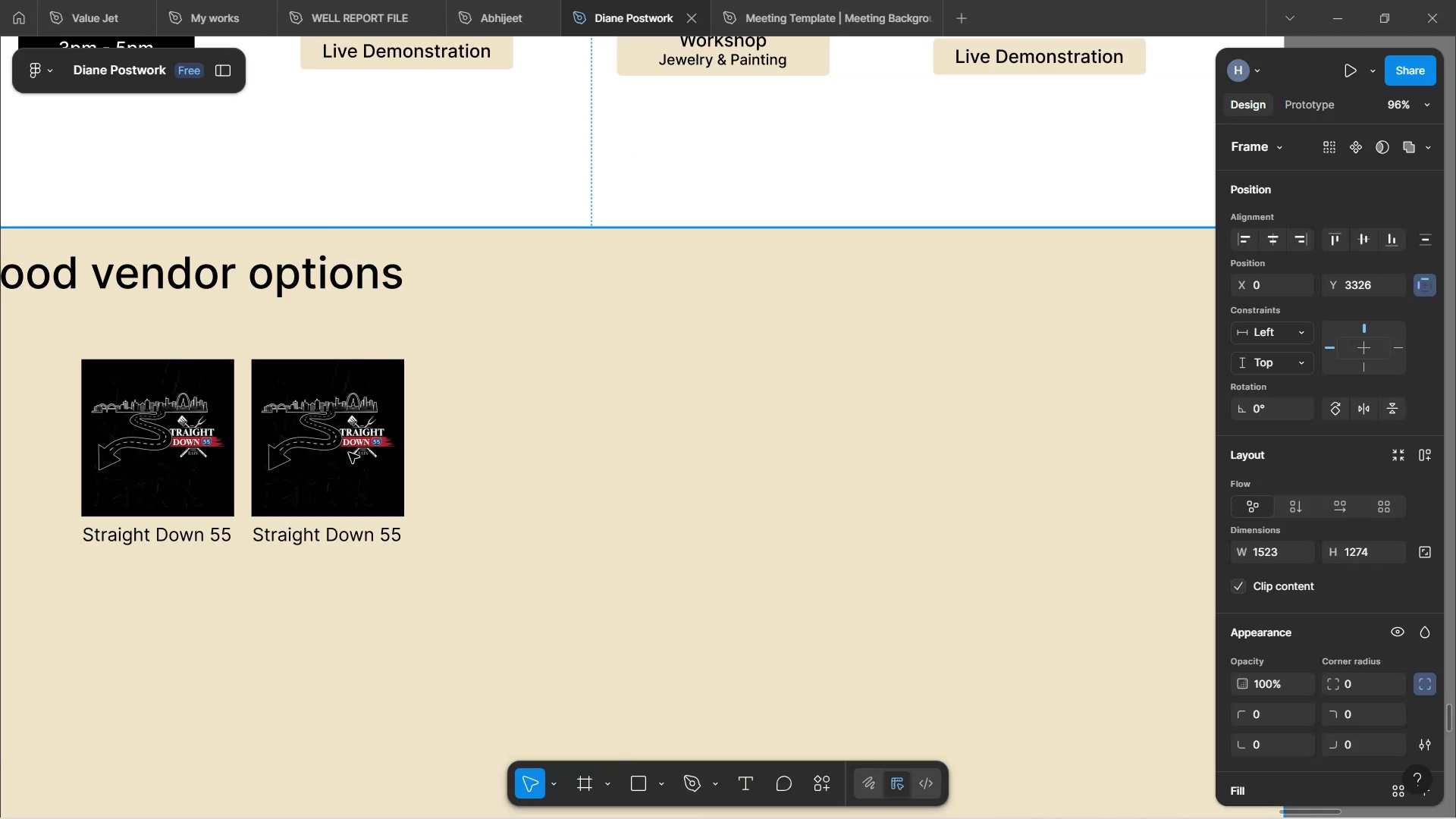 
double_click([349, 453])
 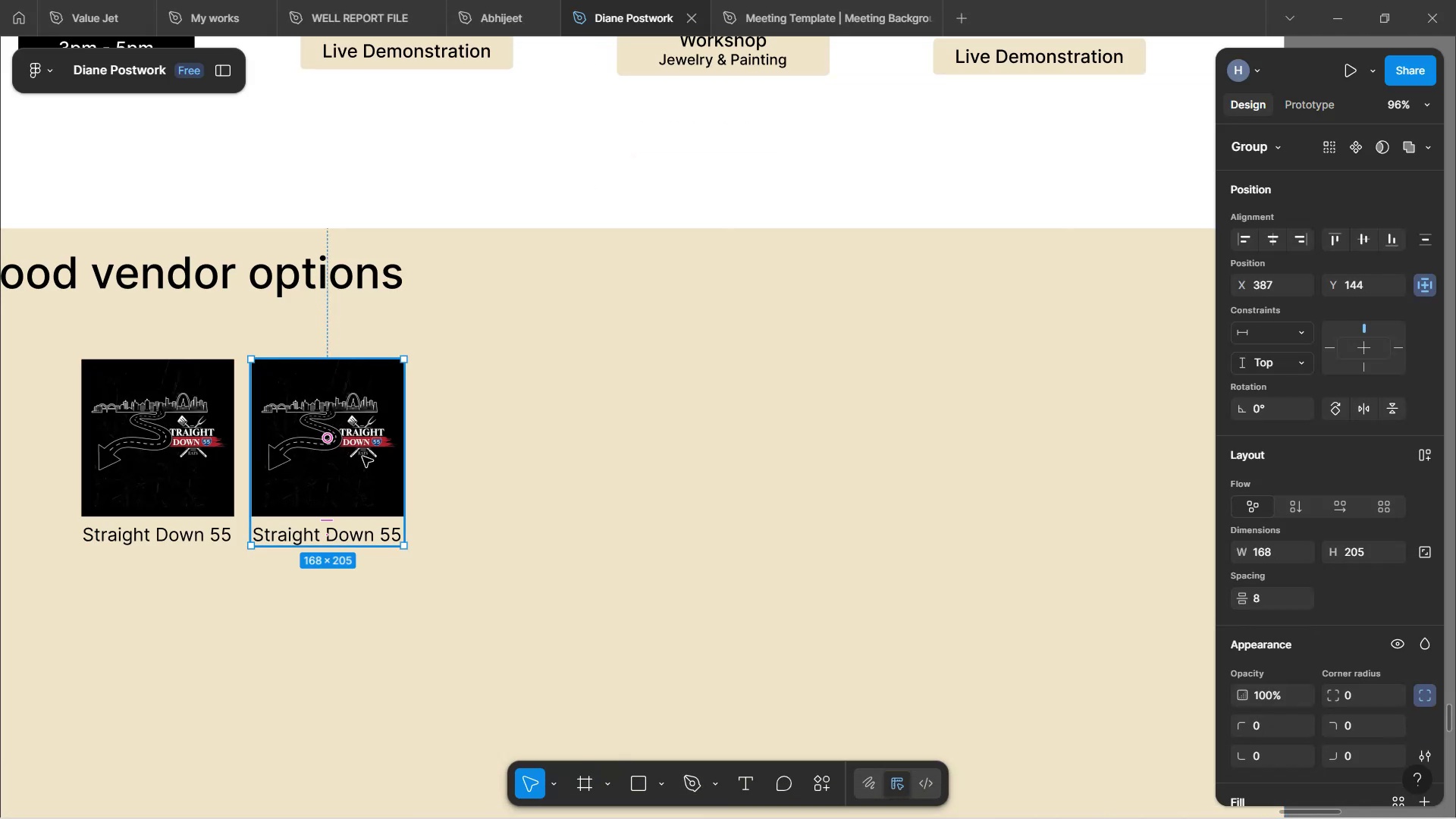 
double_click([362, 457])
 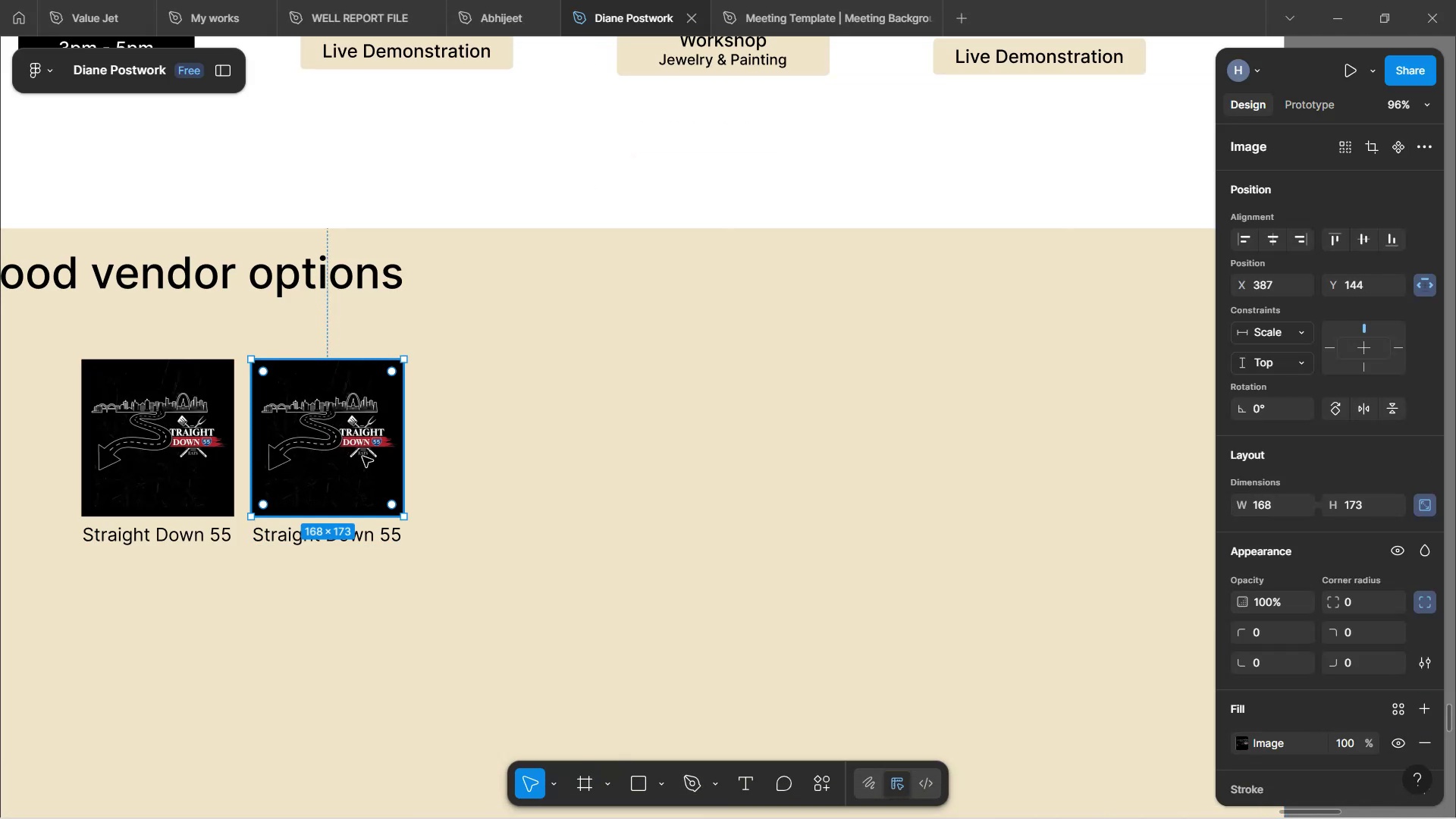 
key(Control+Shift+R)
 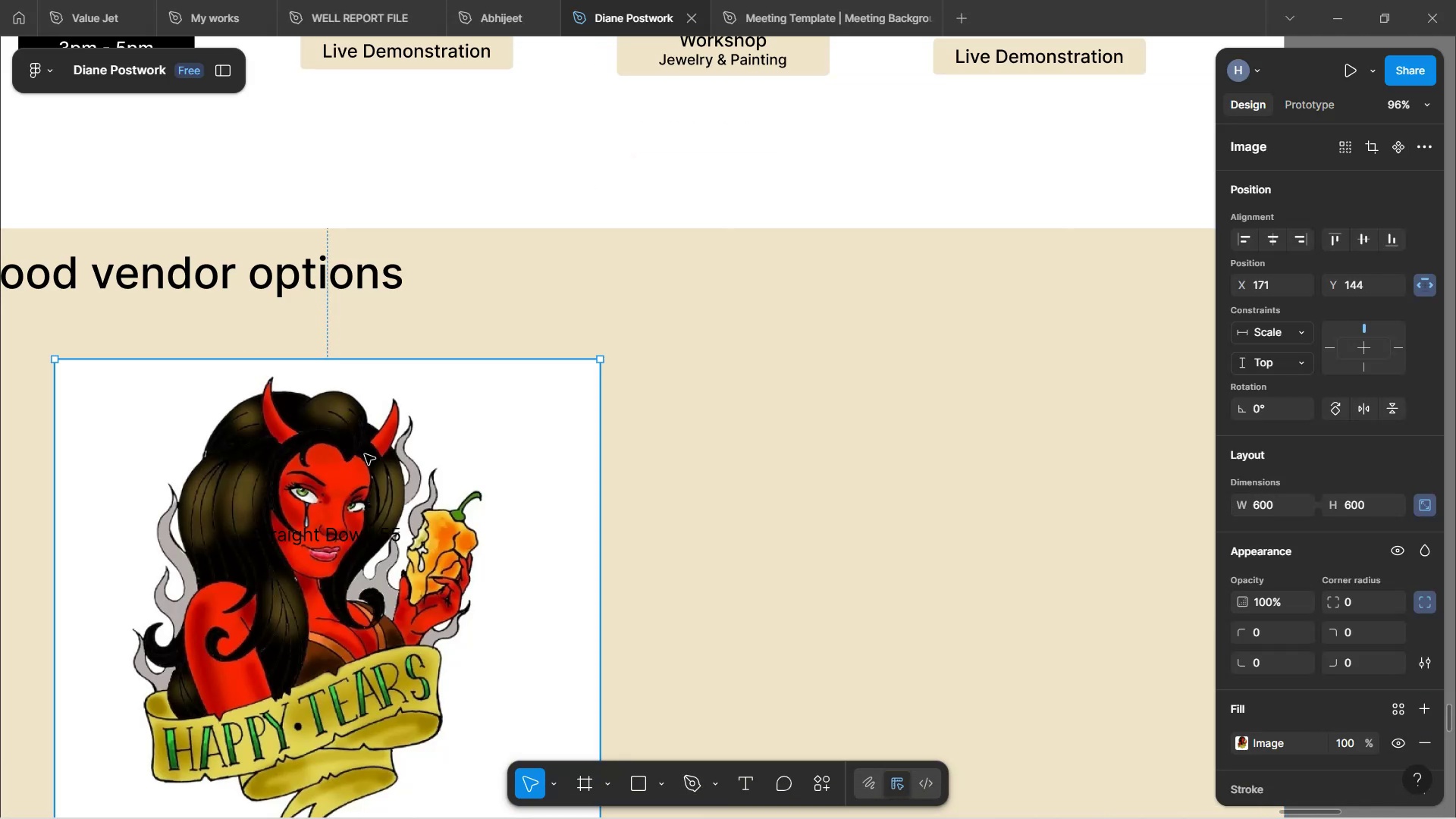 
key(Control+Z)
 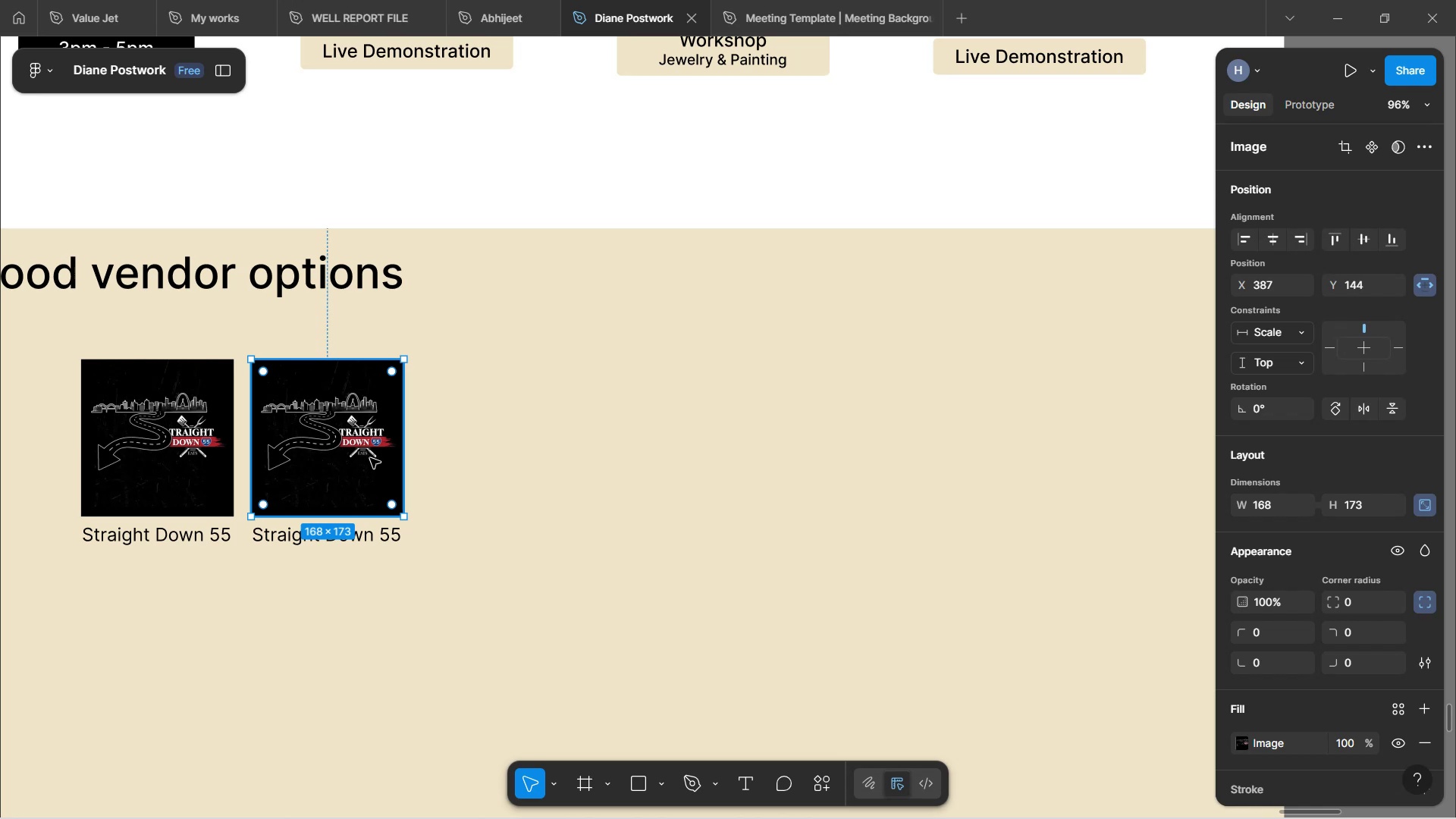 
left_click([370, 458])
 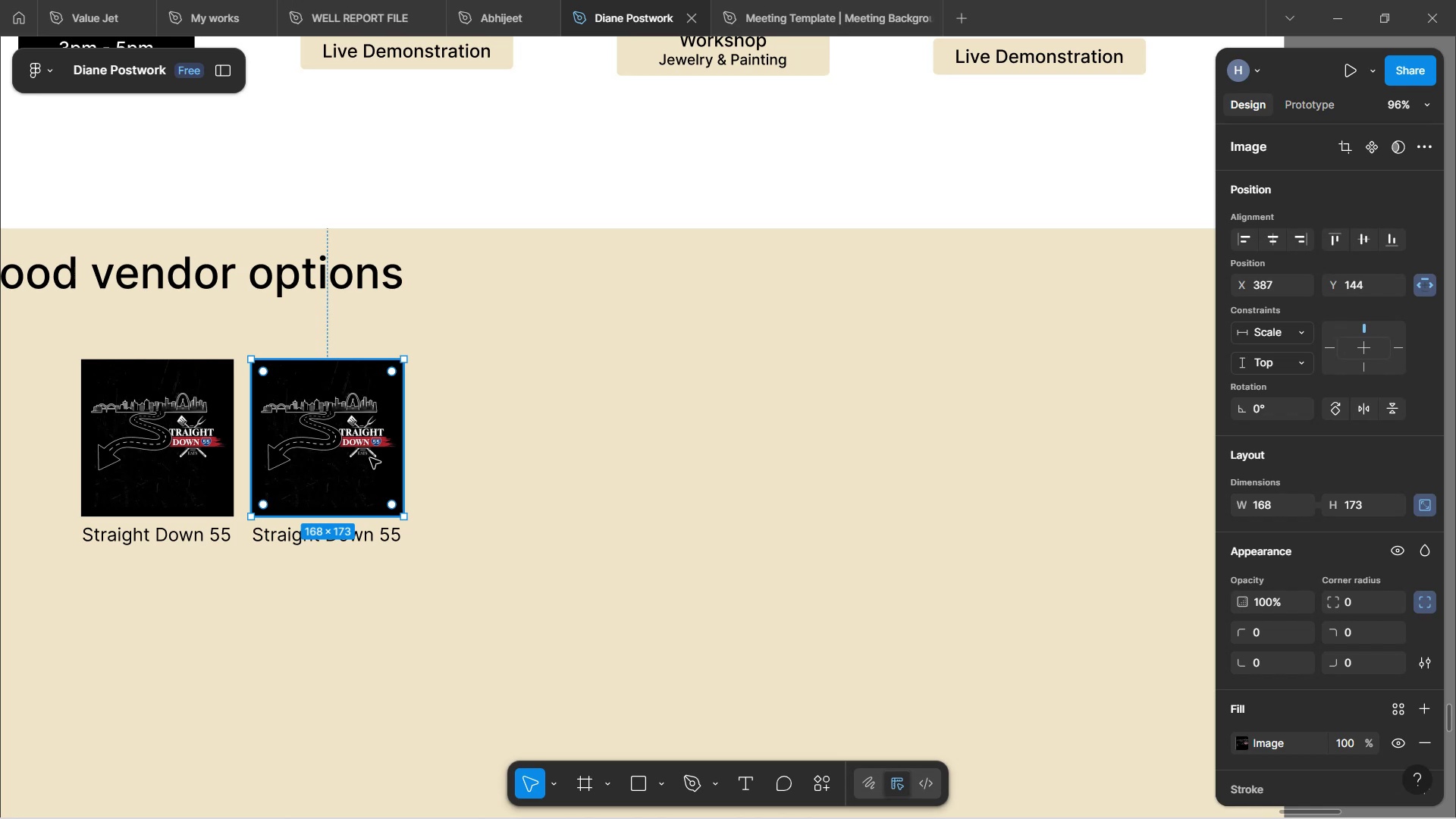 
key(Control+Shift+R)
 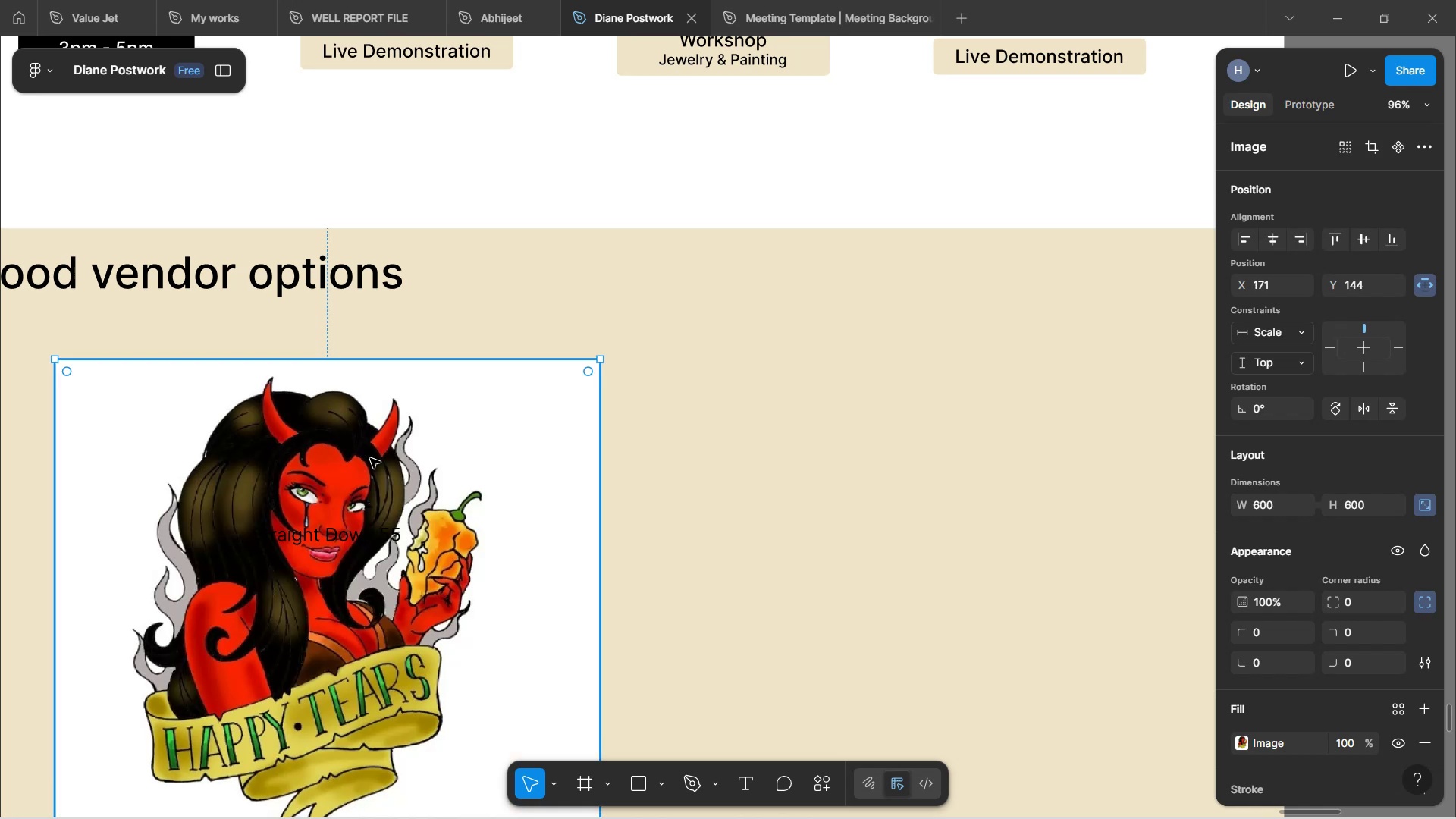 
key(Control+Z)
 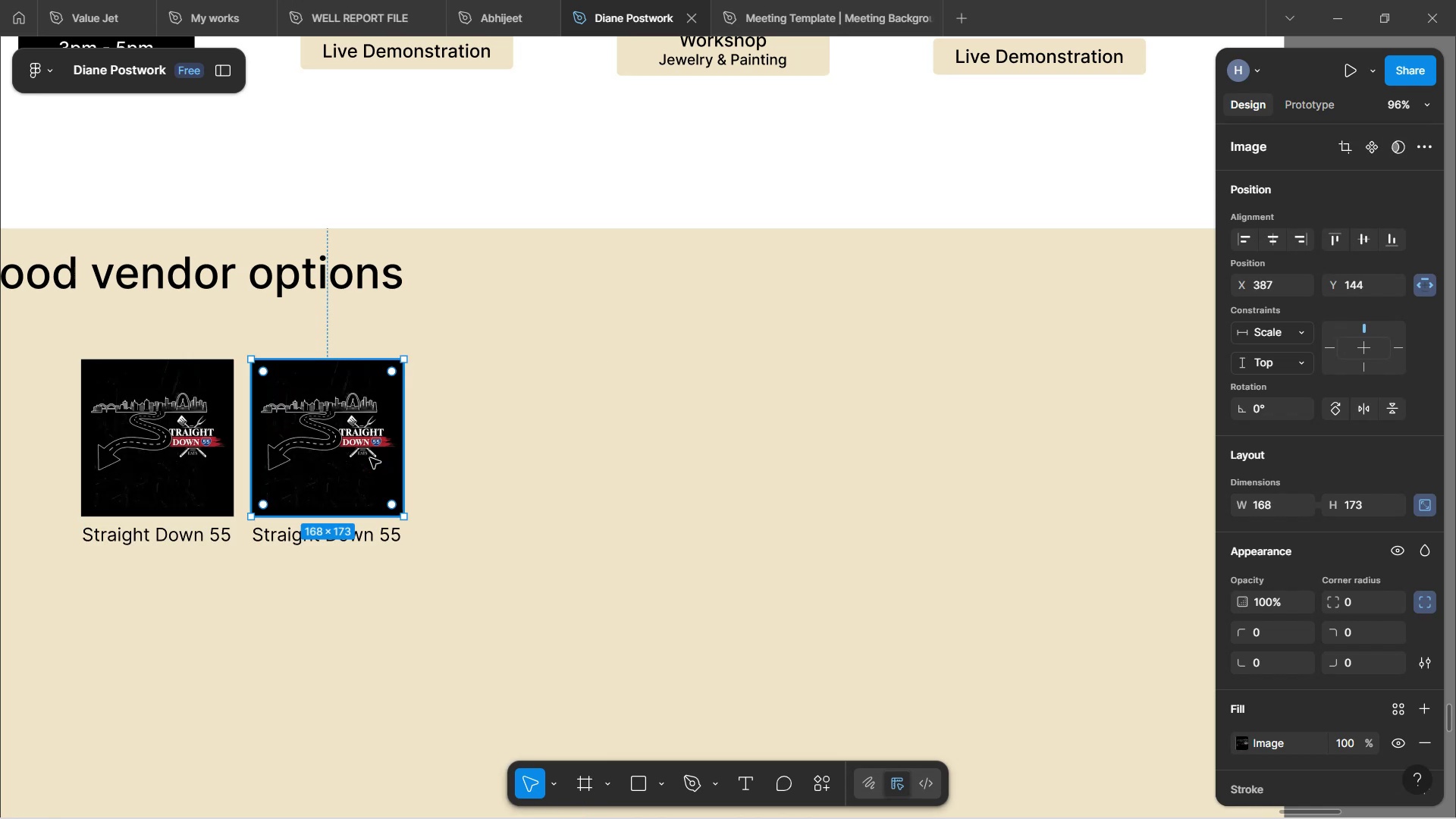 
left_click([370, 458])
 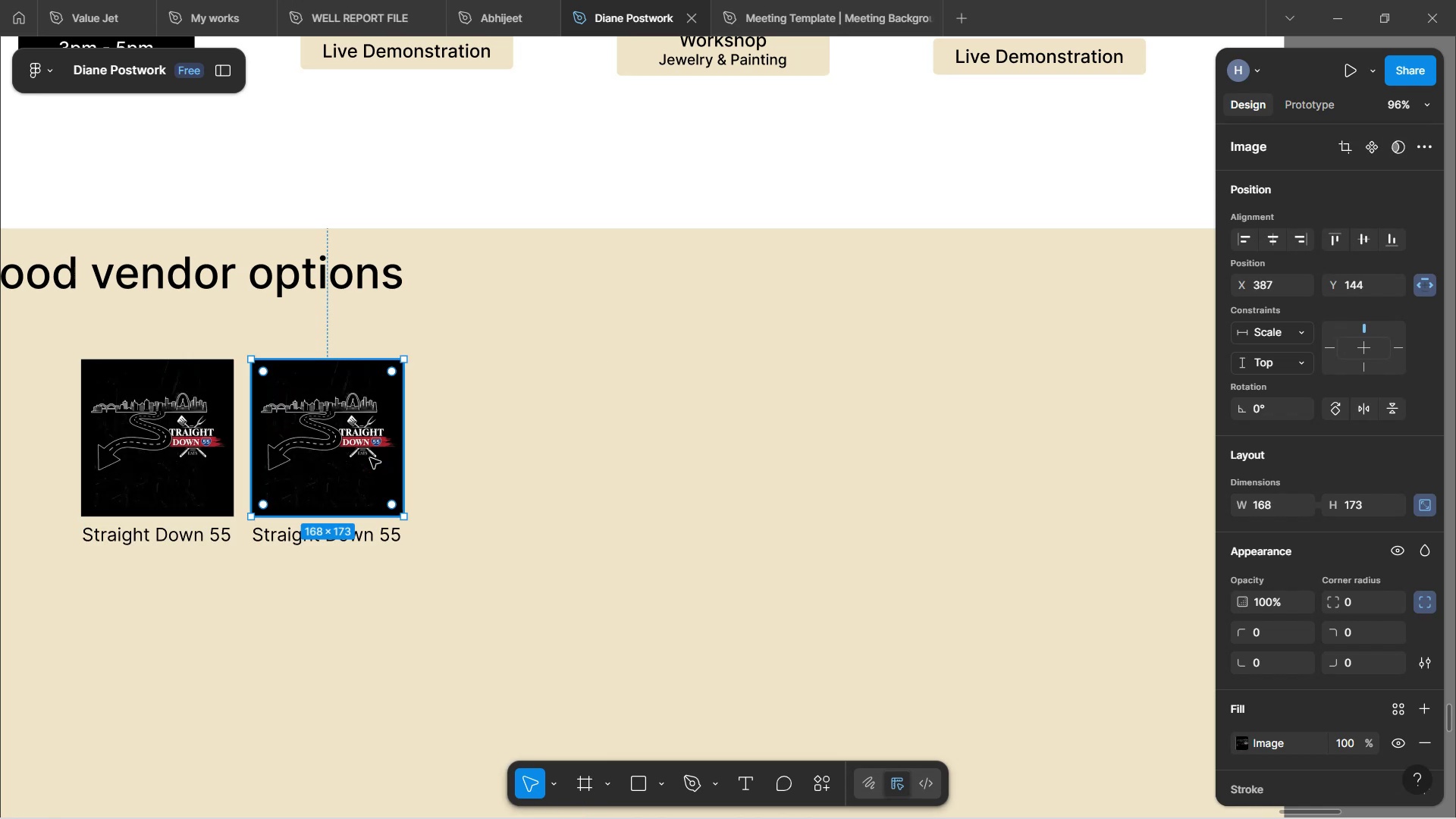 
hold_key(key=ShiftLeft, duration=1.33)
scroll: coordinate [370, 458], scroll_direction: up, amount: 5.0
 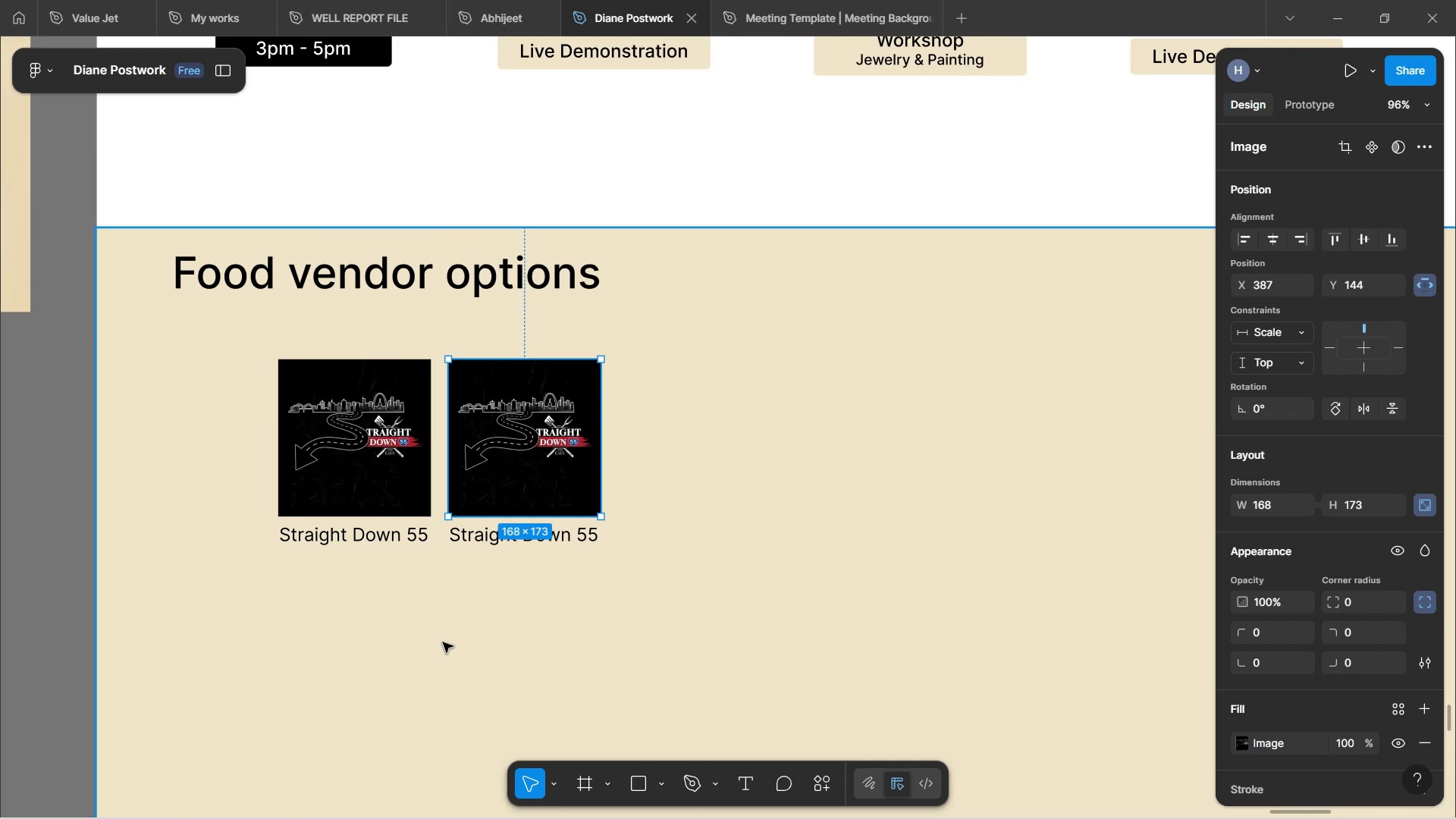 
left_click([443, 642])
 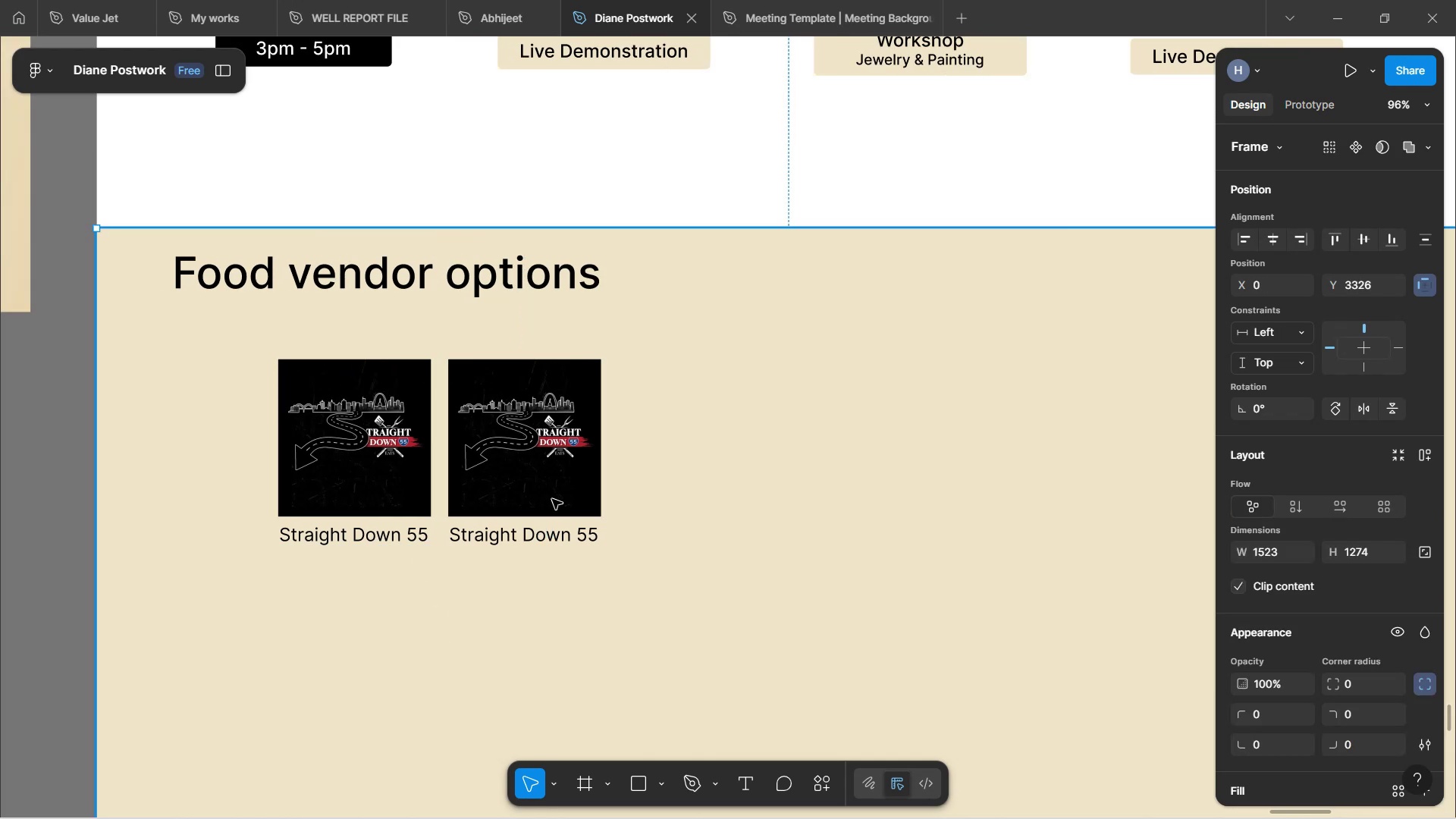 
double_click([552, 499])
 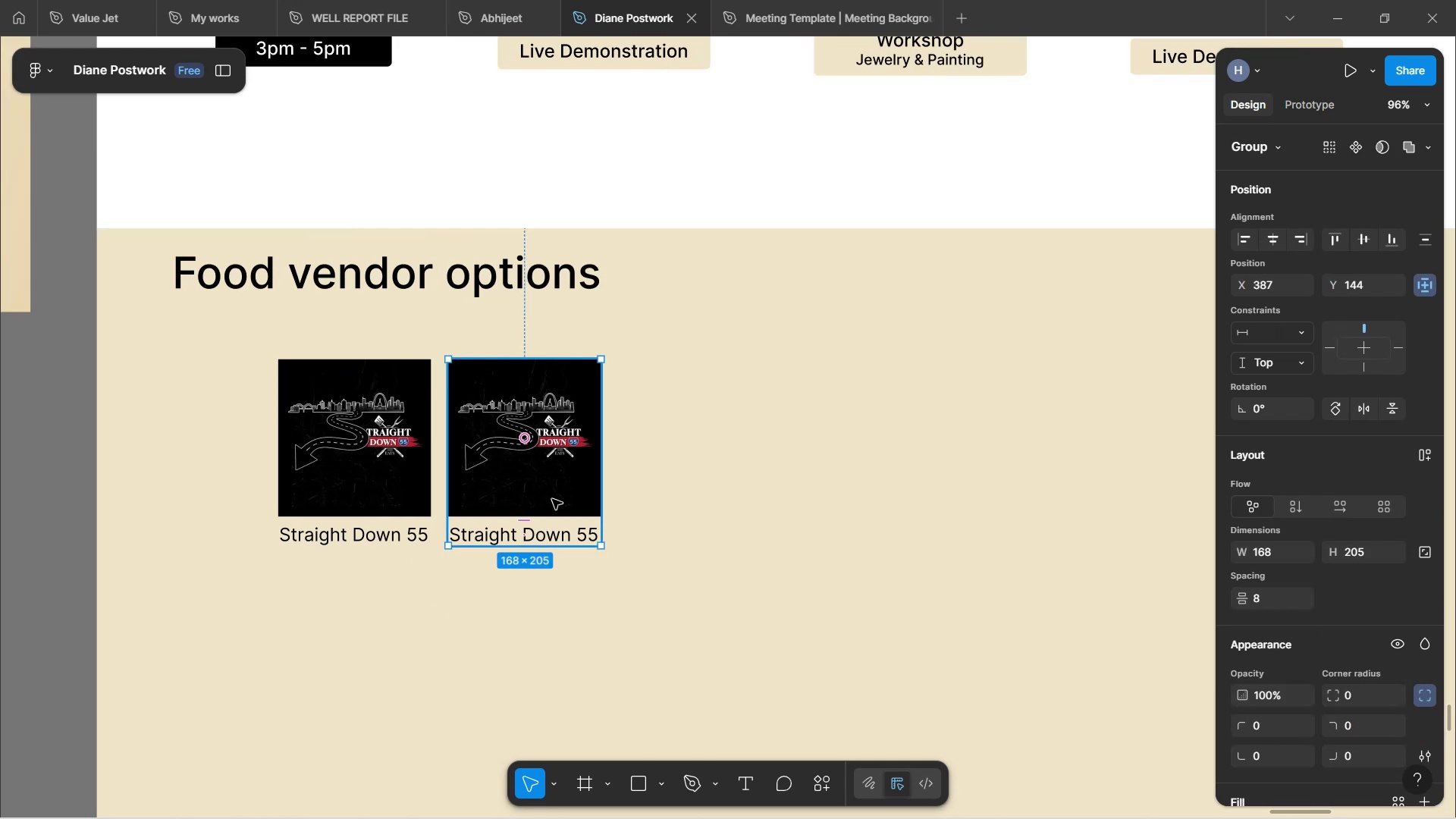 
key(Backspace)
 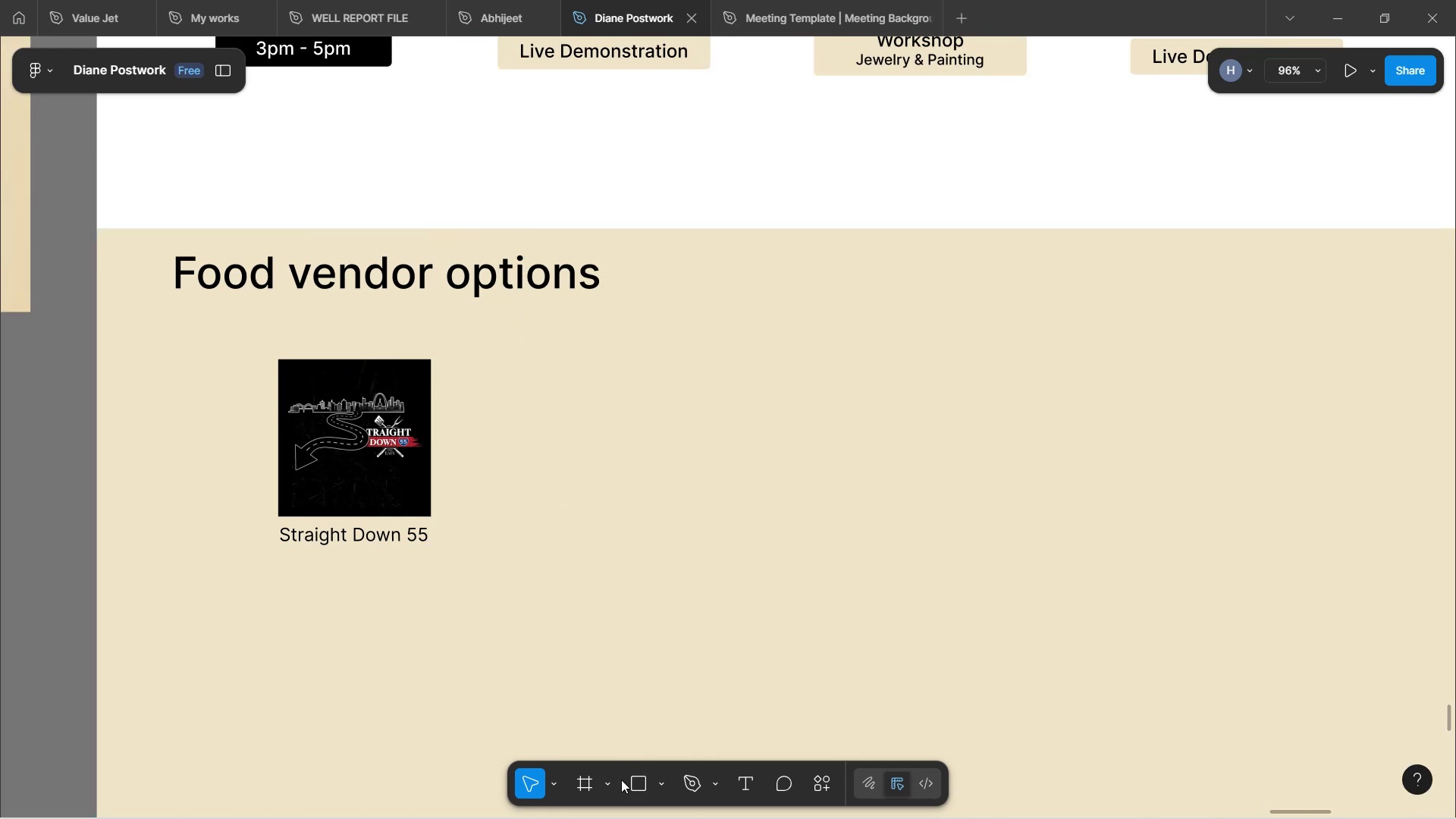 
left_click([611, 780])
 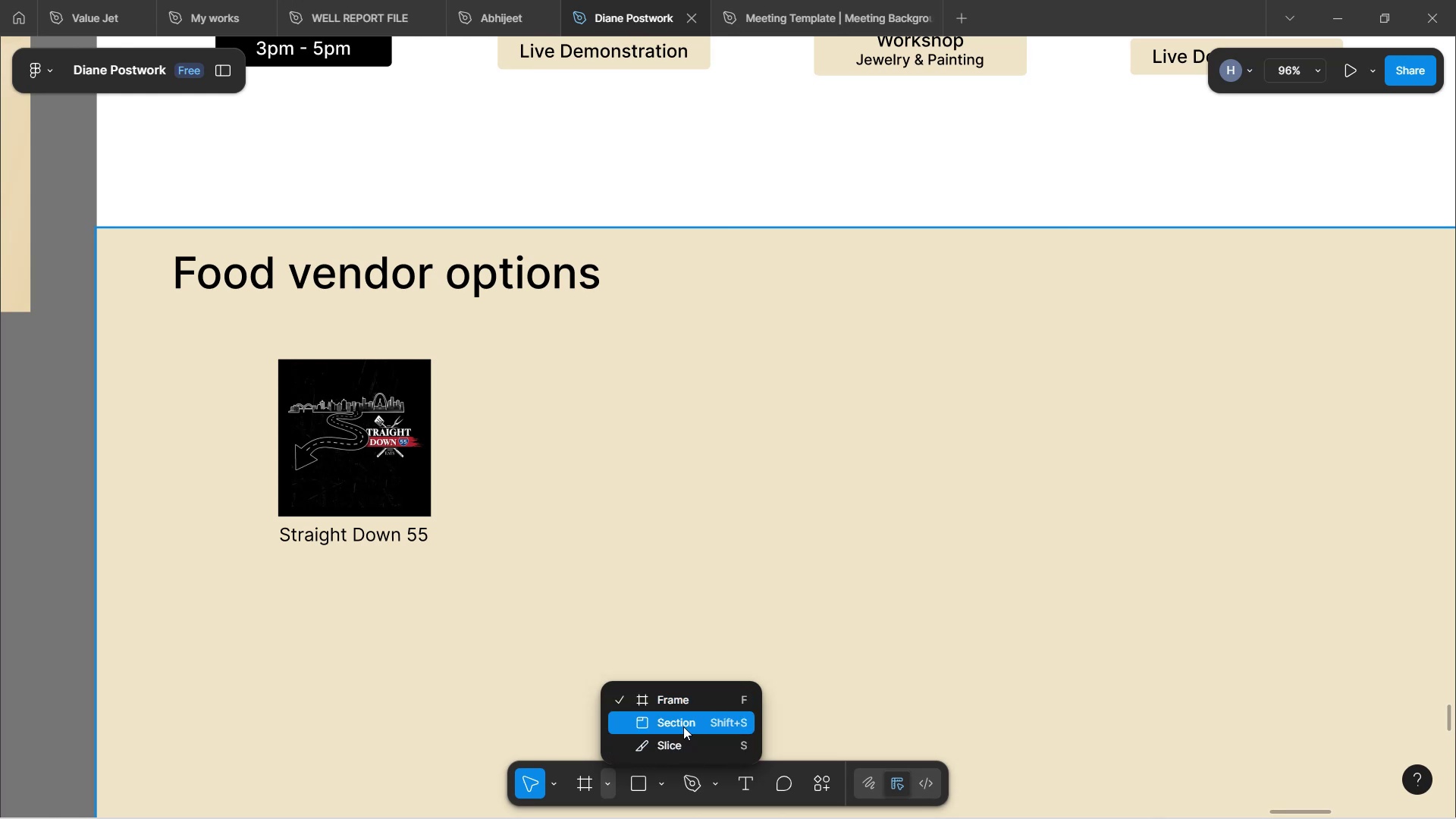 
left_click([686, 697])
 